 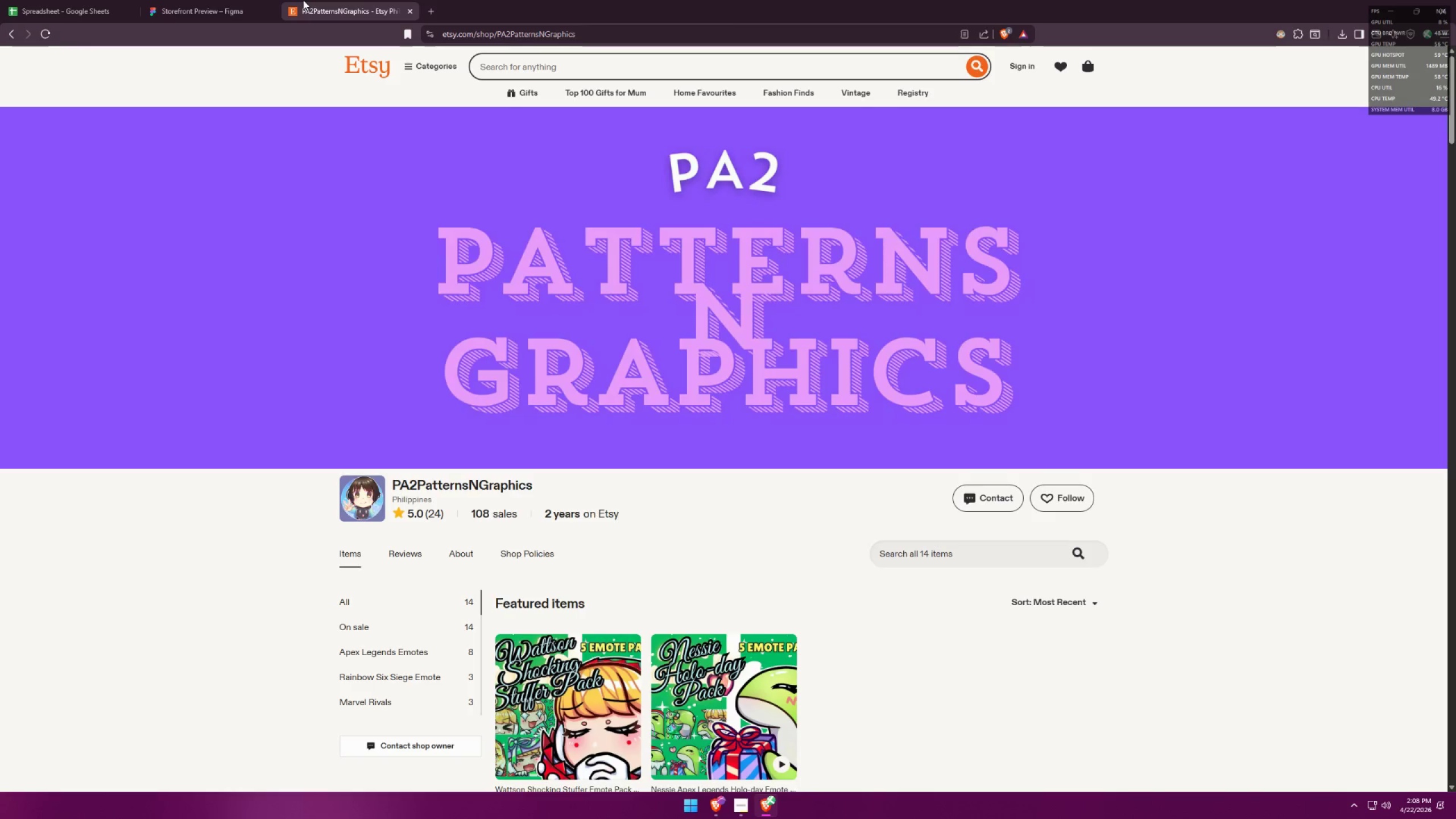 
key(Alt+AltLeft)
 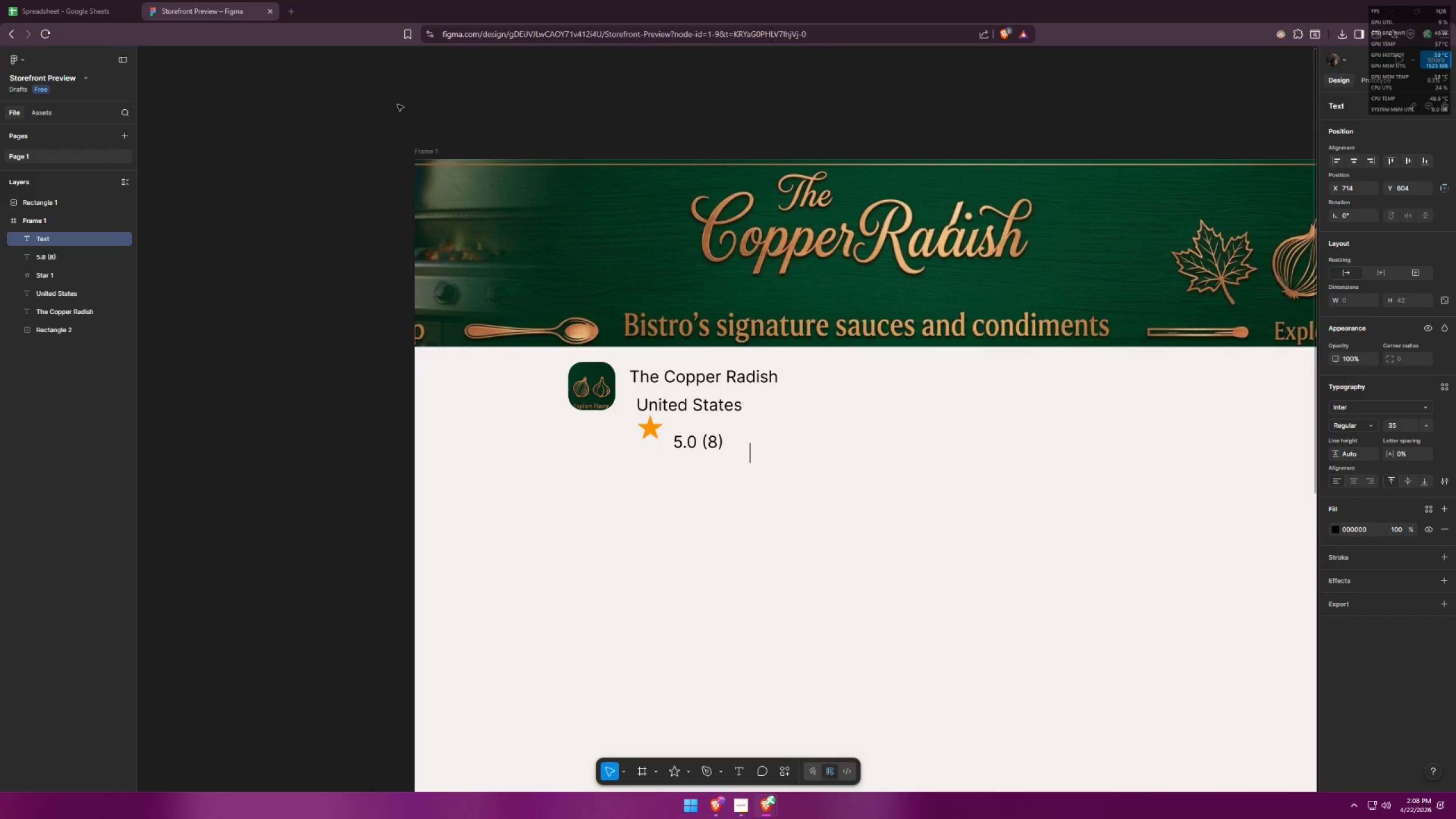 
key(Tab)
type(2)
key(Backspace)
type(11 Sales)
 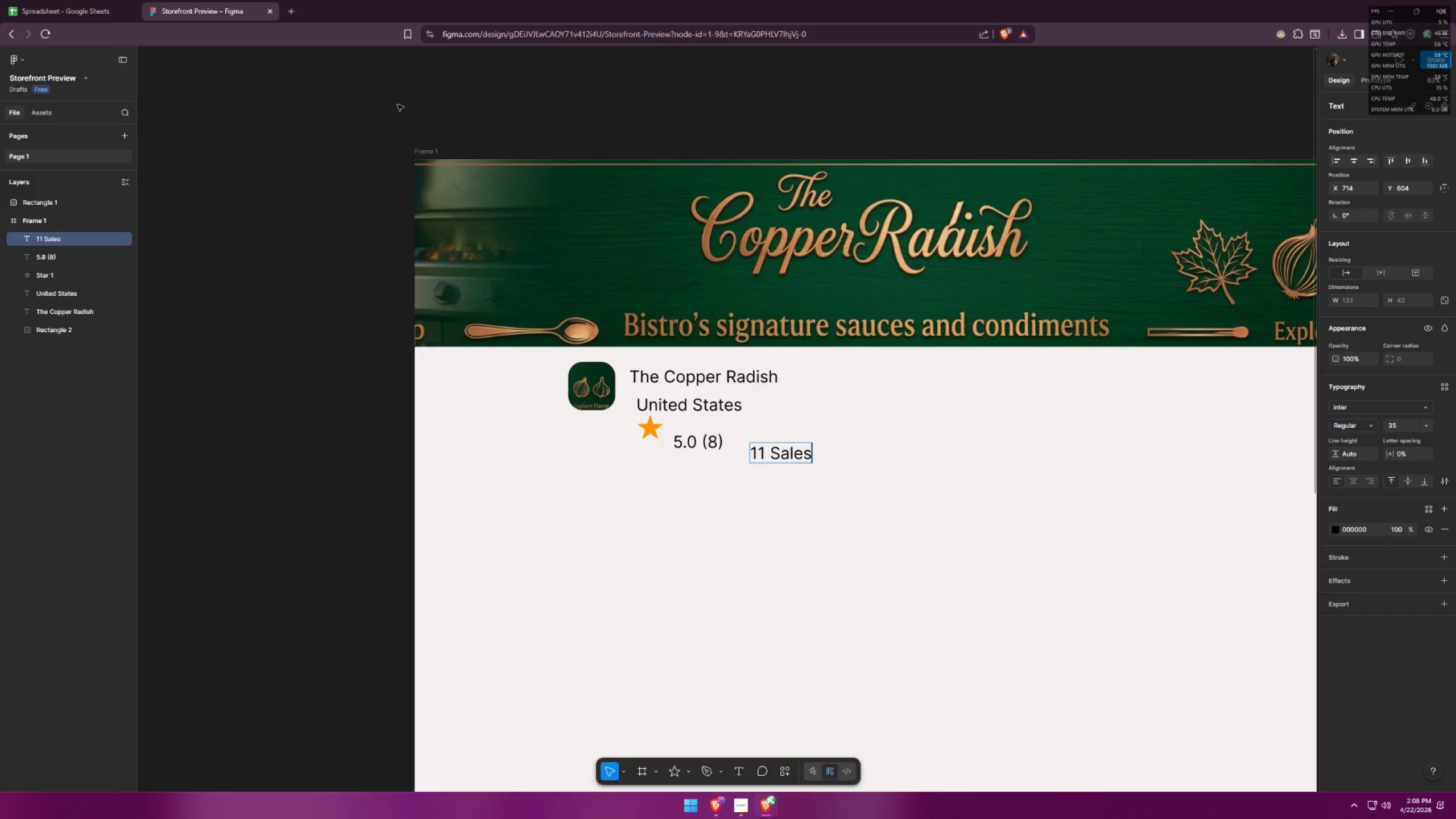 
key(Alt+AltLeft)
 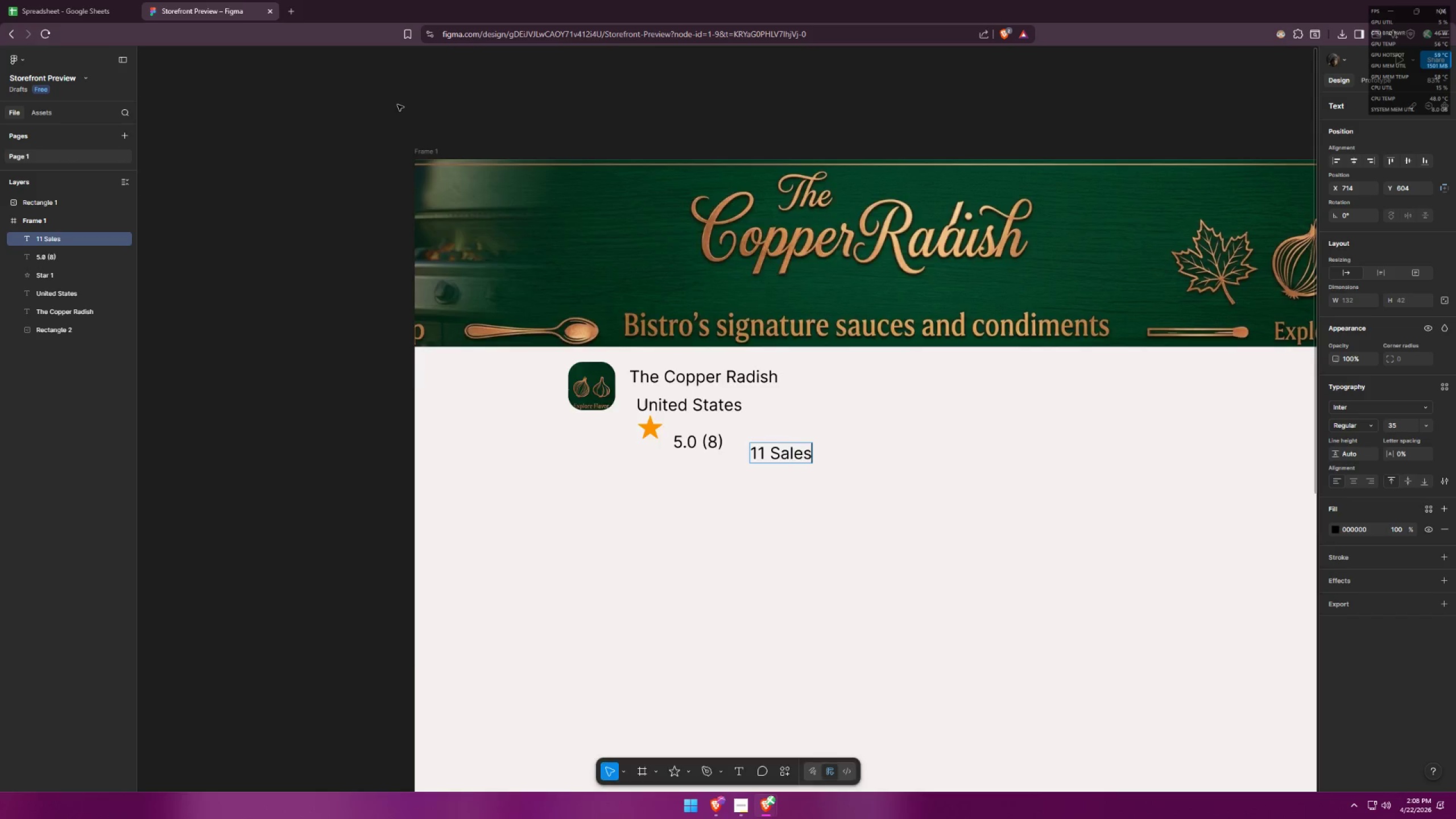 
key(Alt+Tab)
 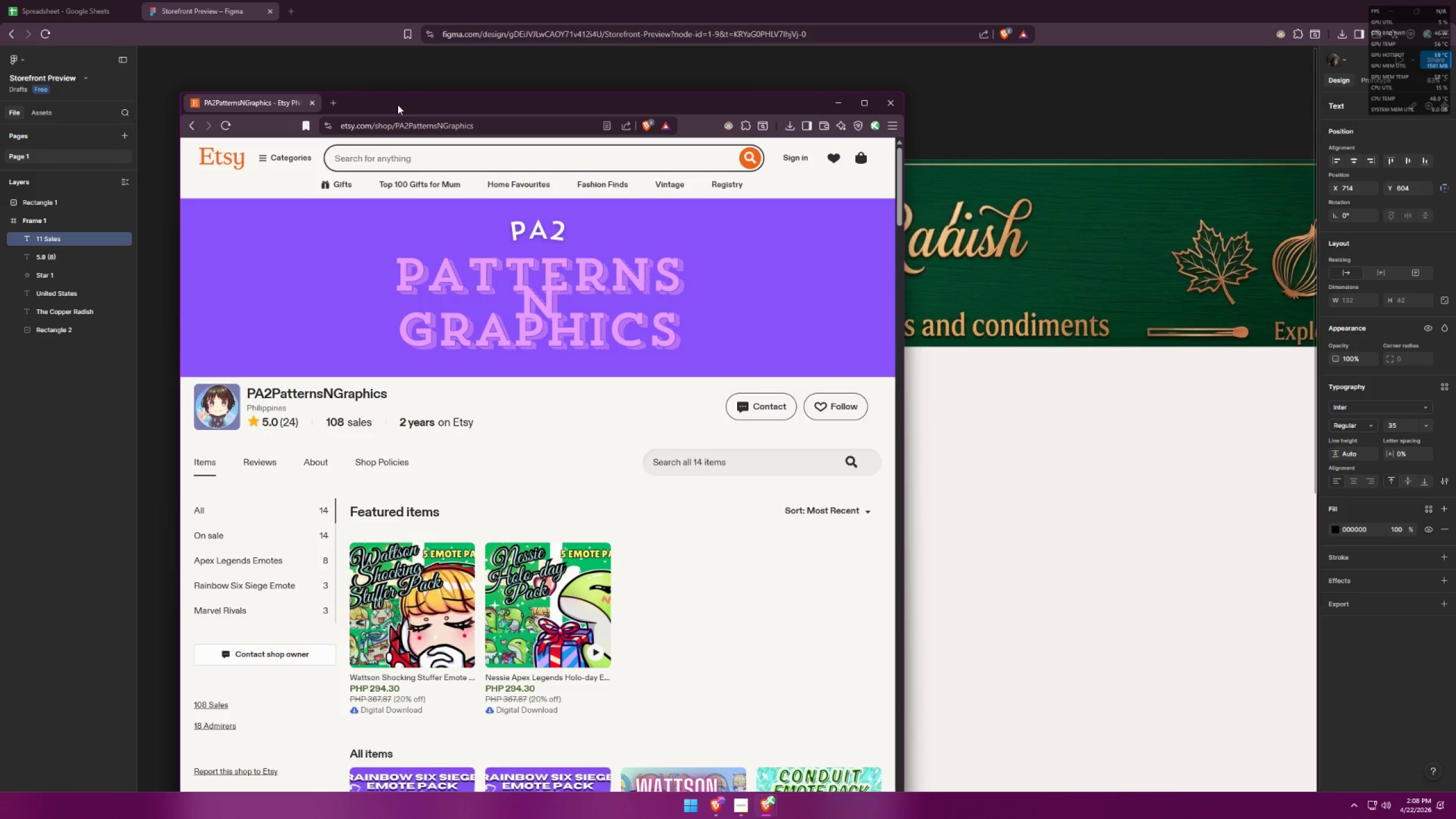 
key(Alt+AltLeft)
 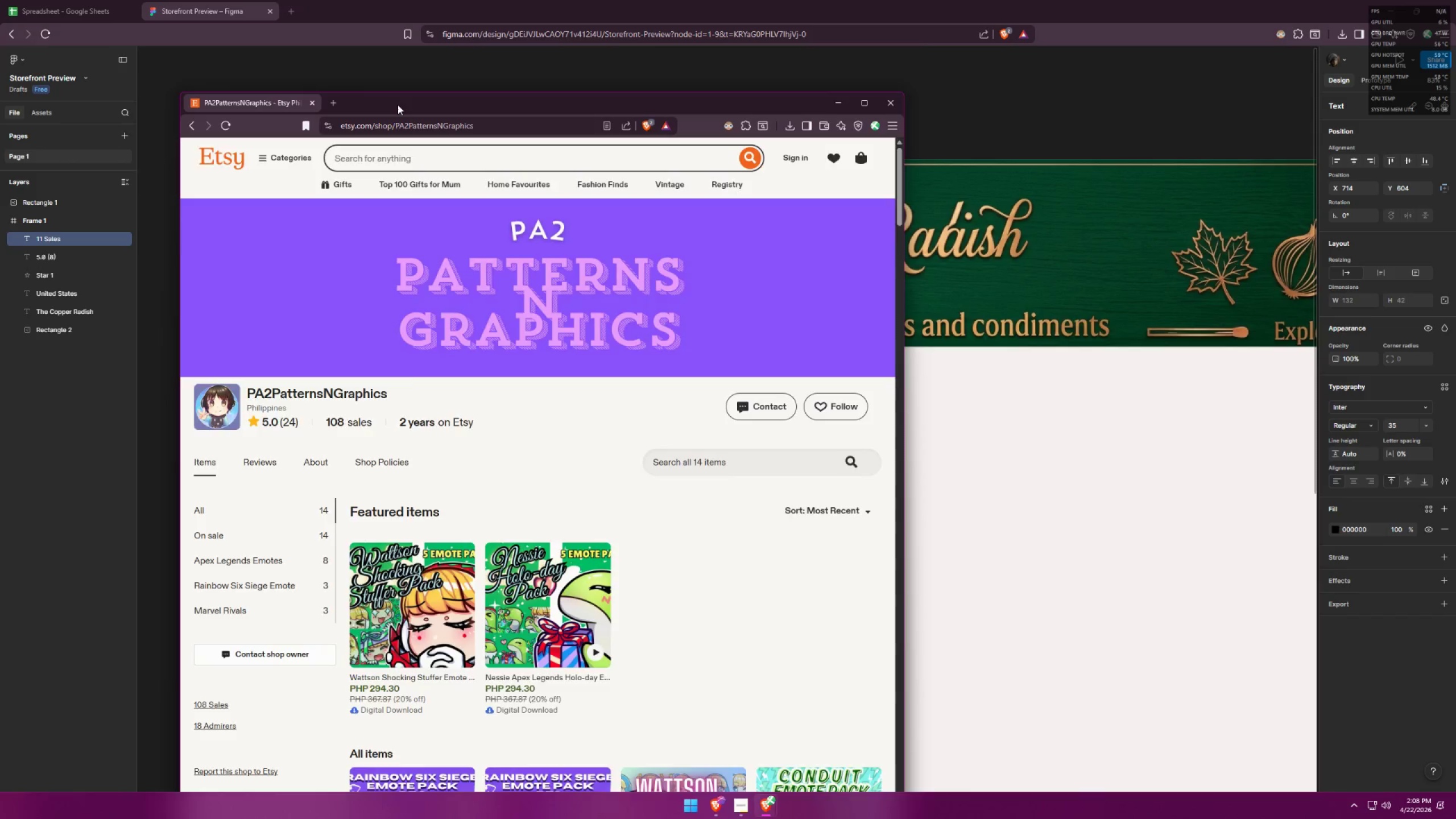 
key(Tab)
key(Backspace)
key(Backspace)
key(Backspace)
key(Backspace)
key(Backspace)
type(sales)
 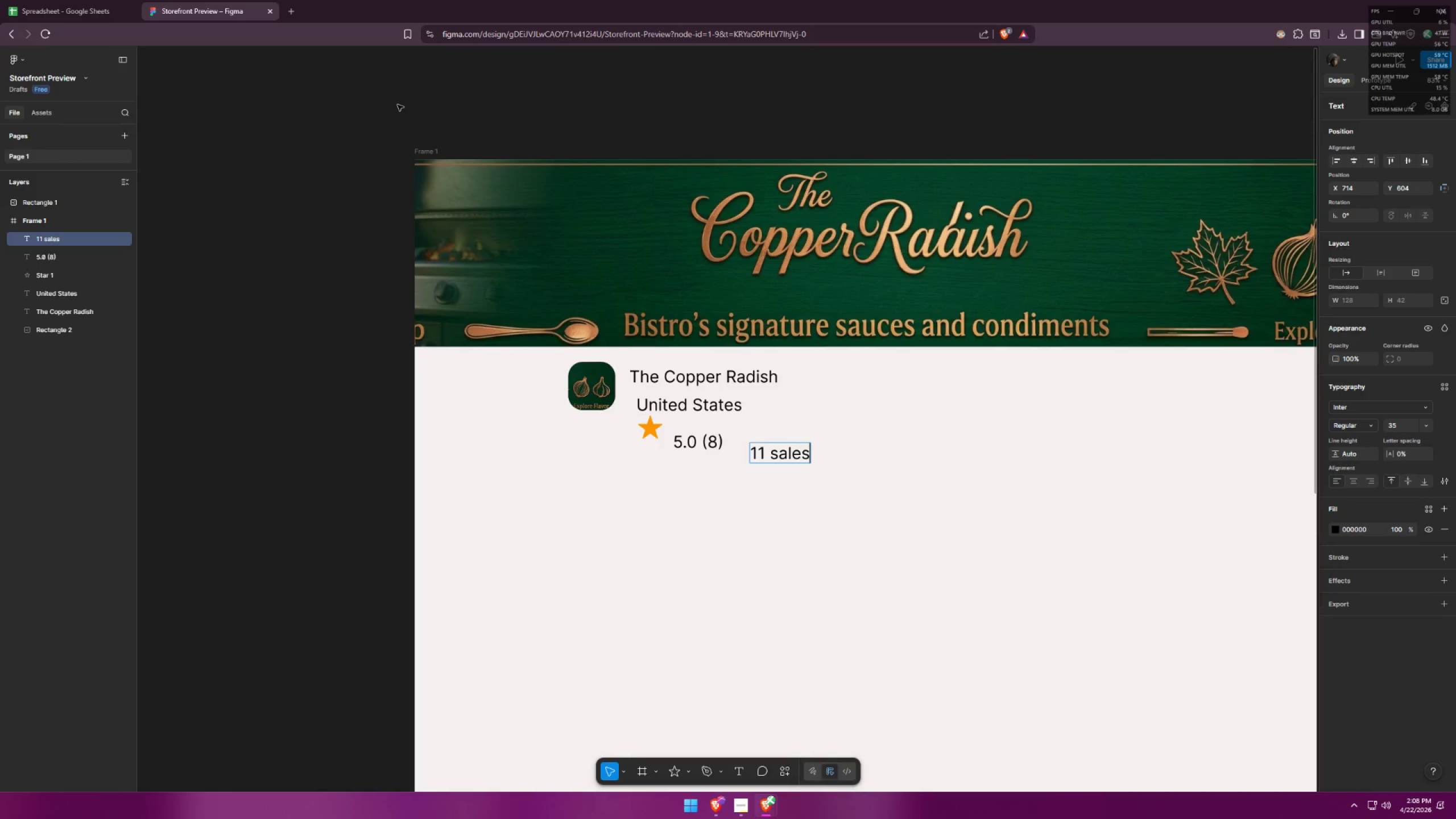 
key(Alt+AltLeft)
 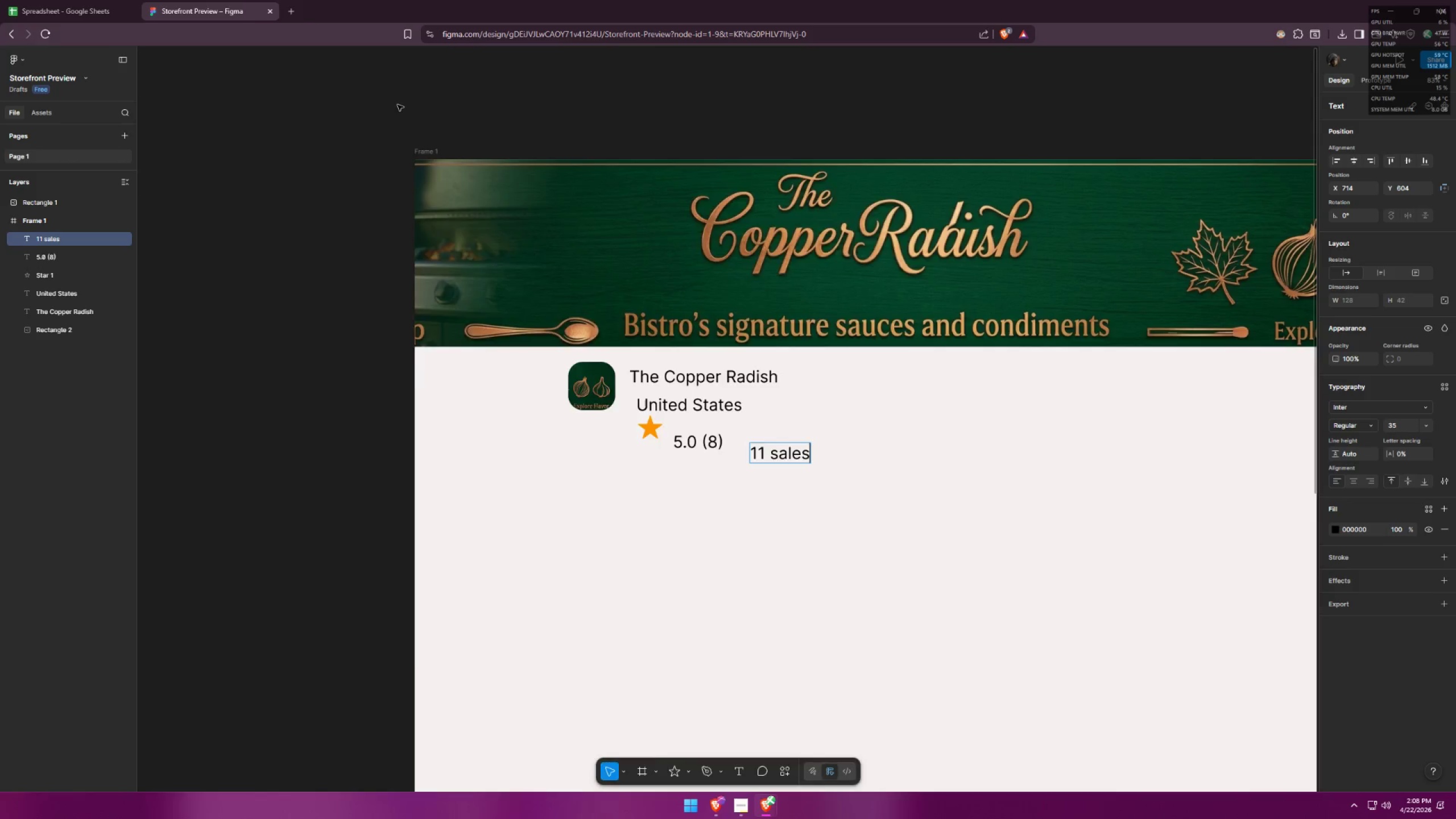 
key(Alt+Tab)
 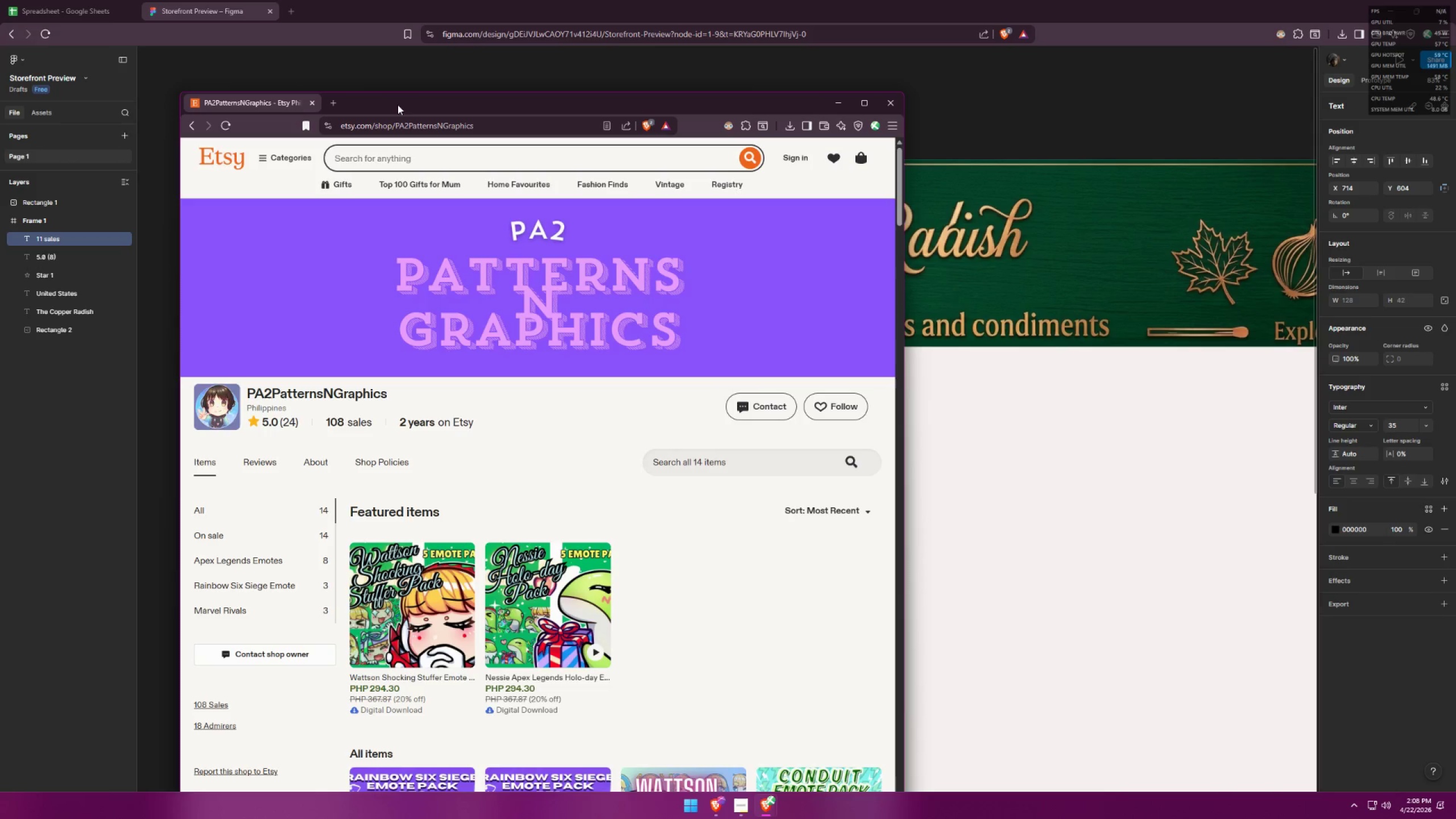 
key(Alt+AltLeft)
 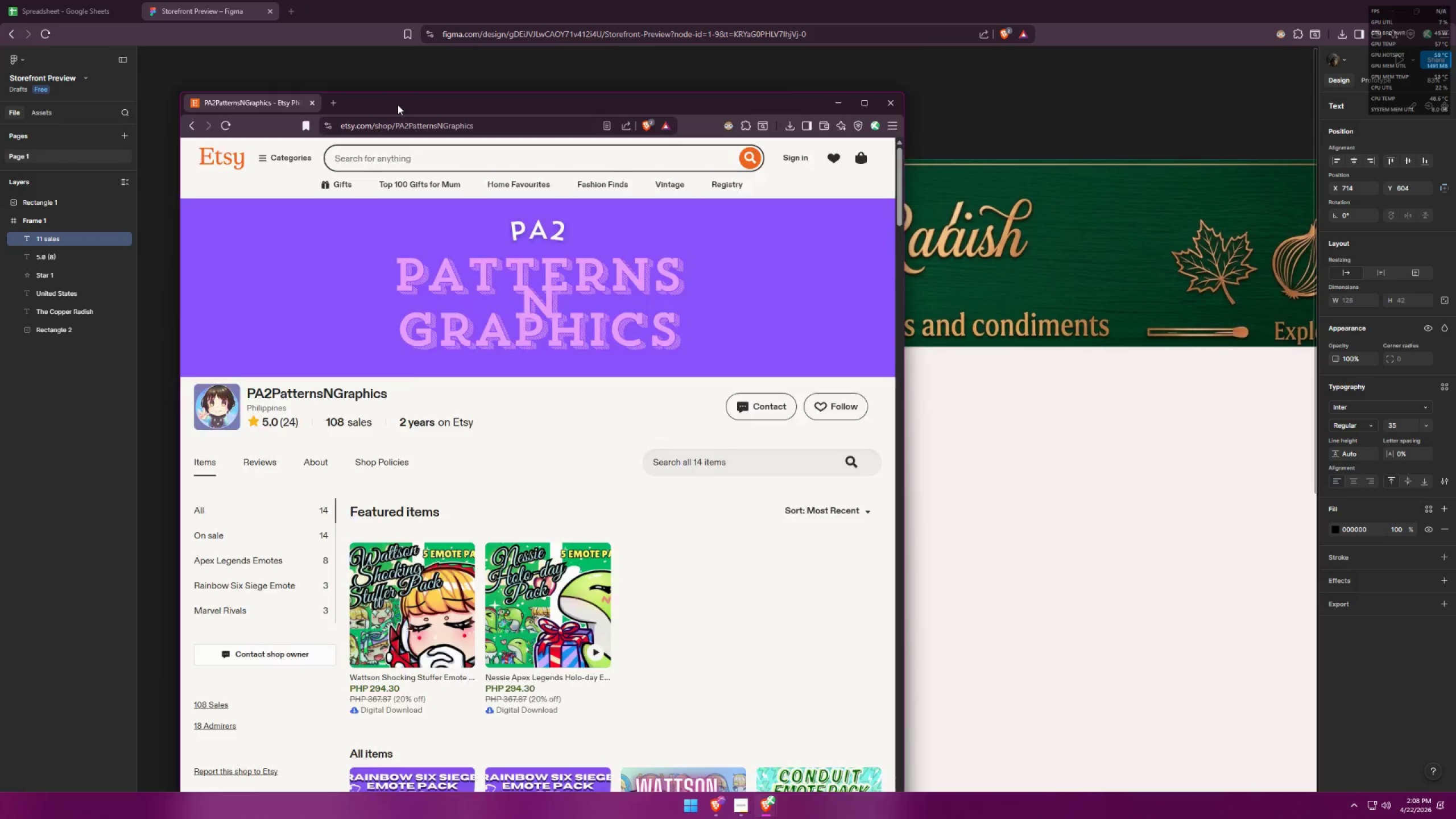 
key(Alt+Tab)
 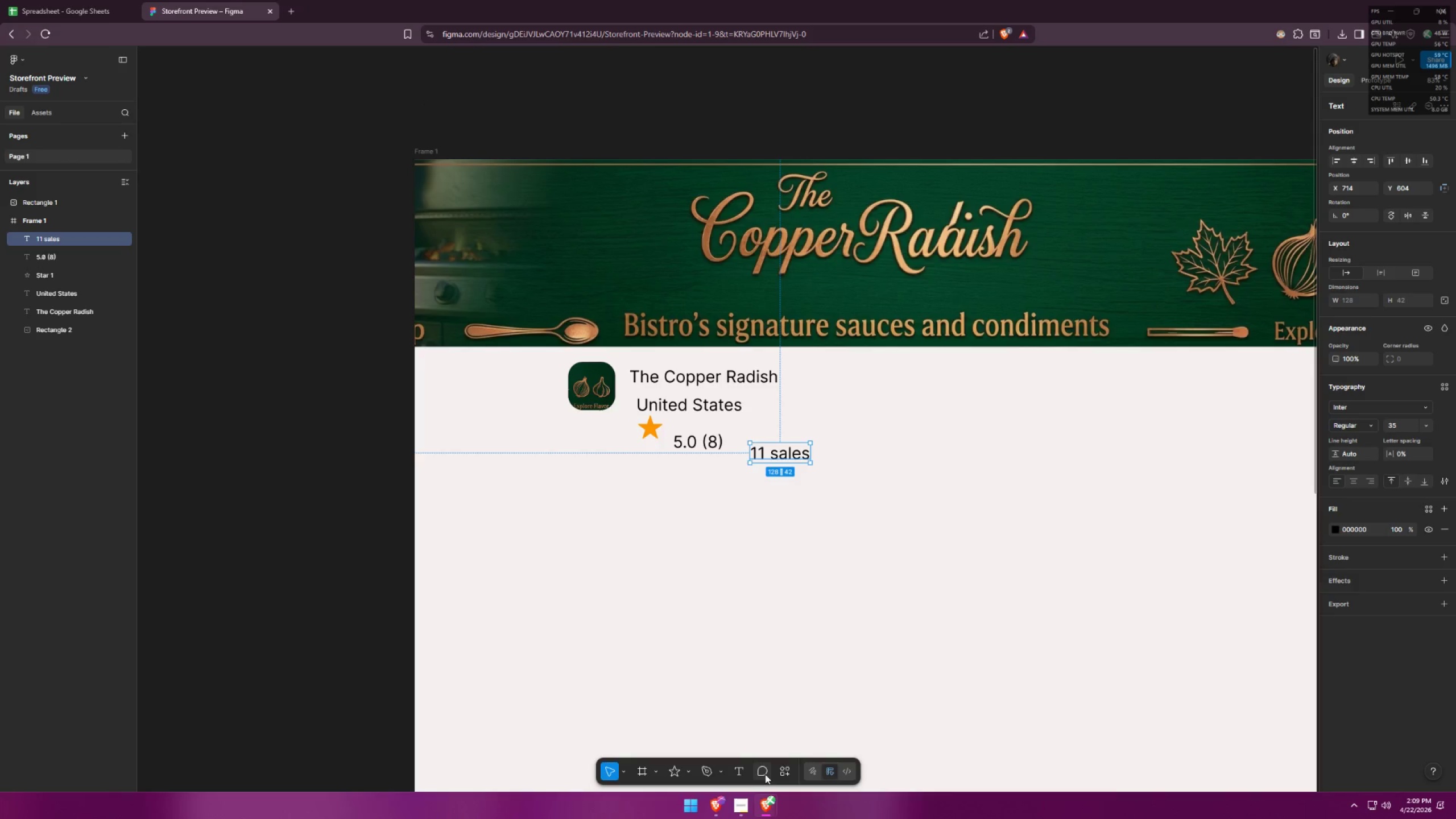 
left_click([868, 470])
 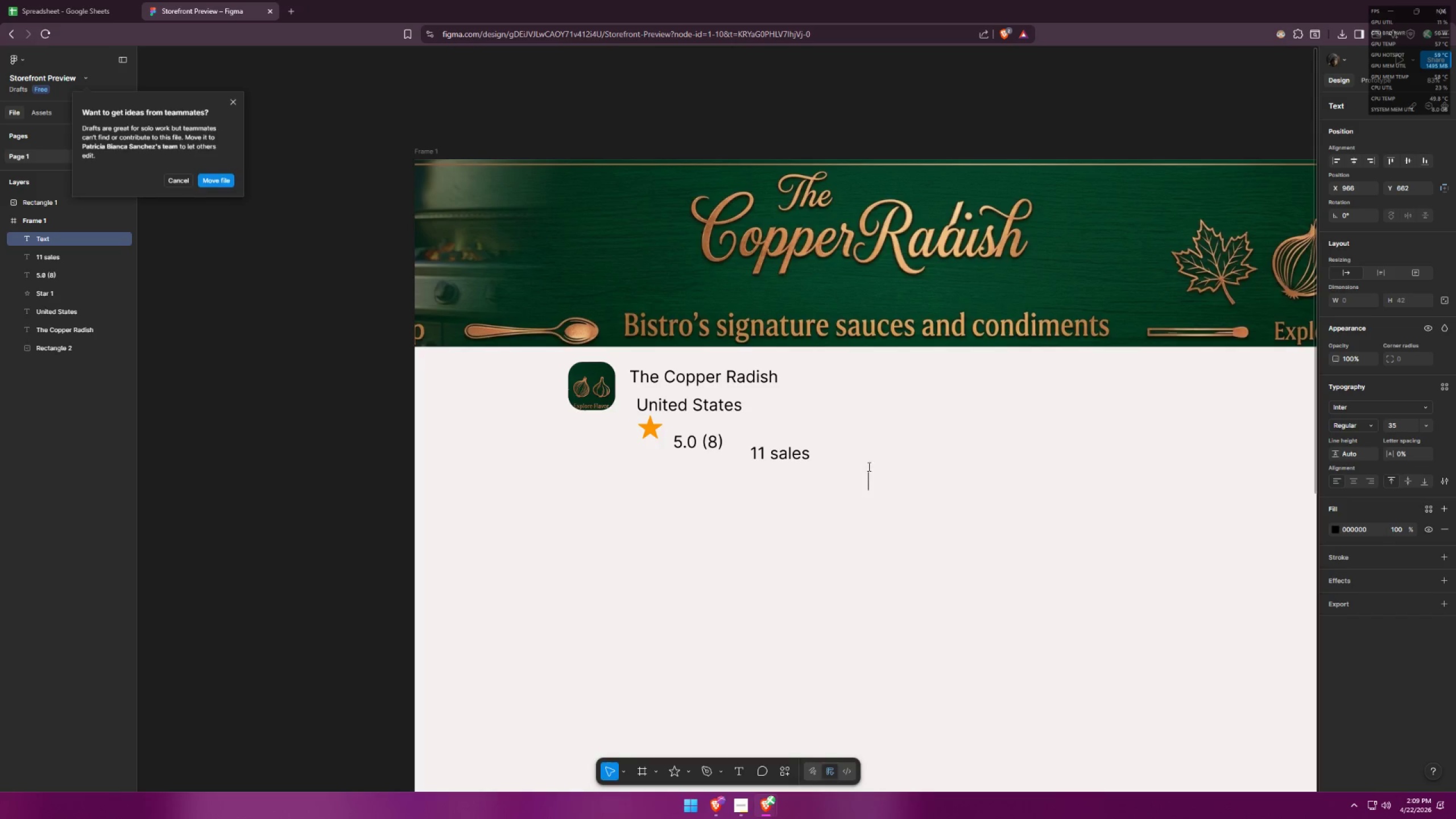 
type(1 month on)
 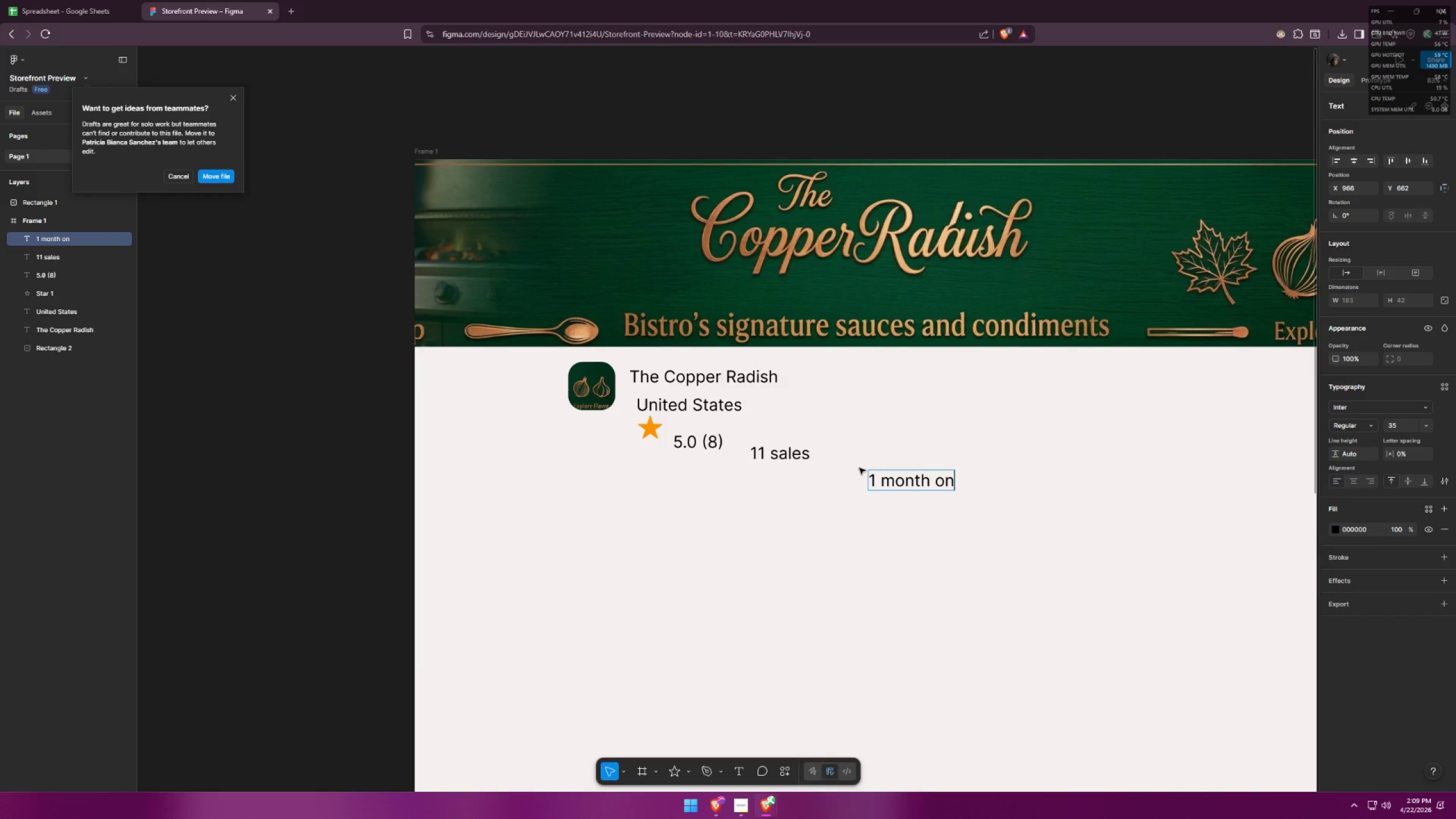 
key(Alt+AltLeft)
 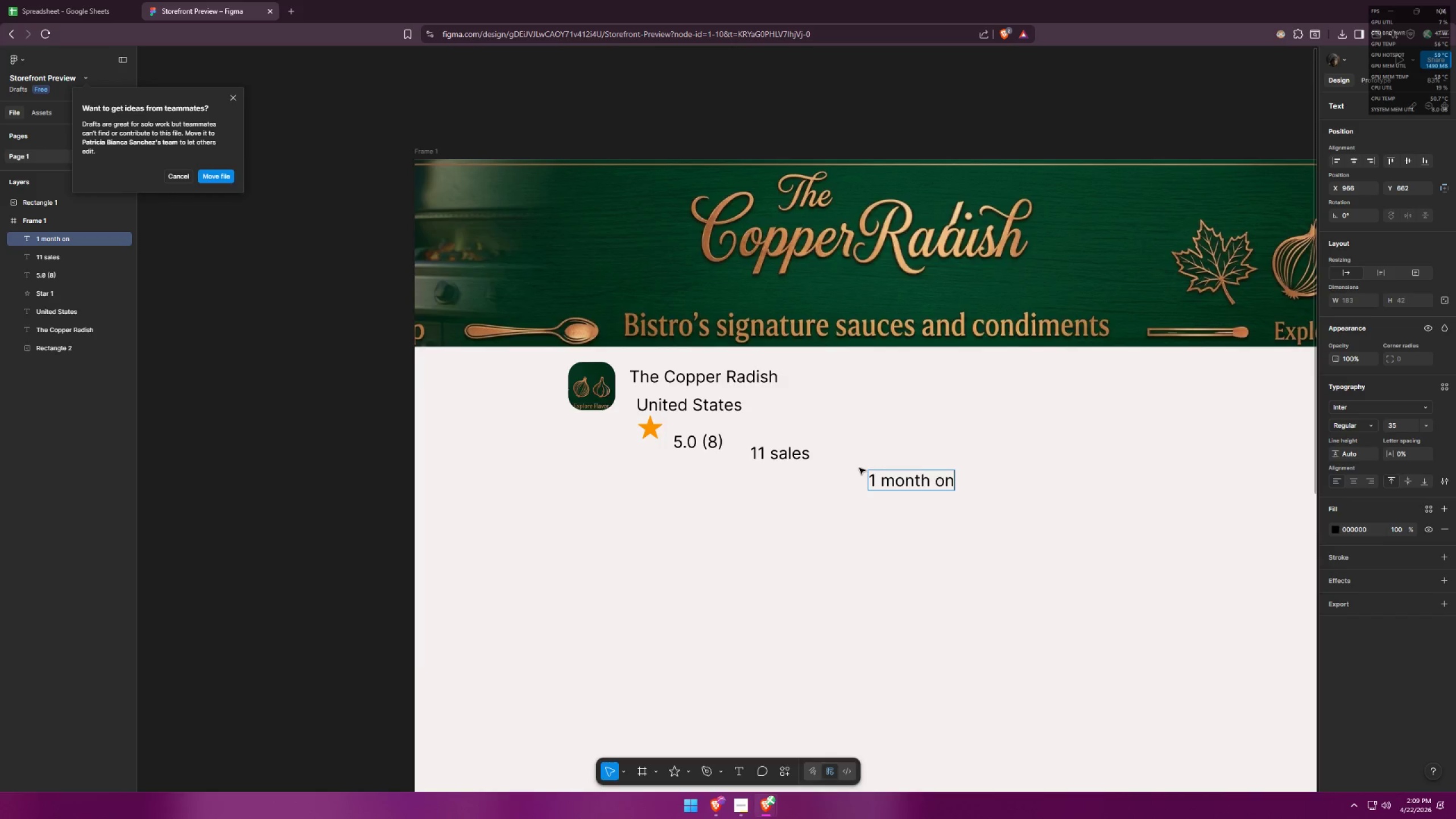 
key(Alt+Tab)
 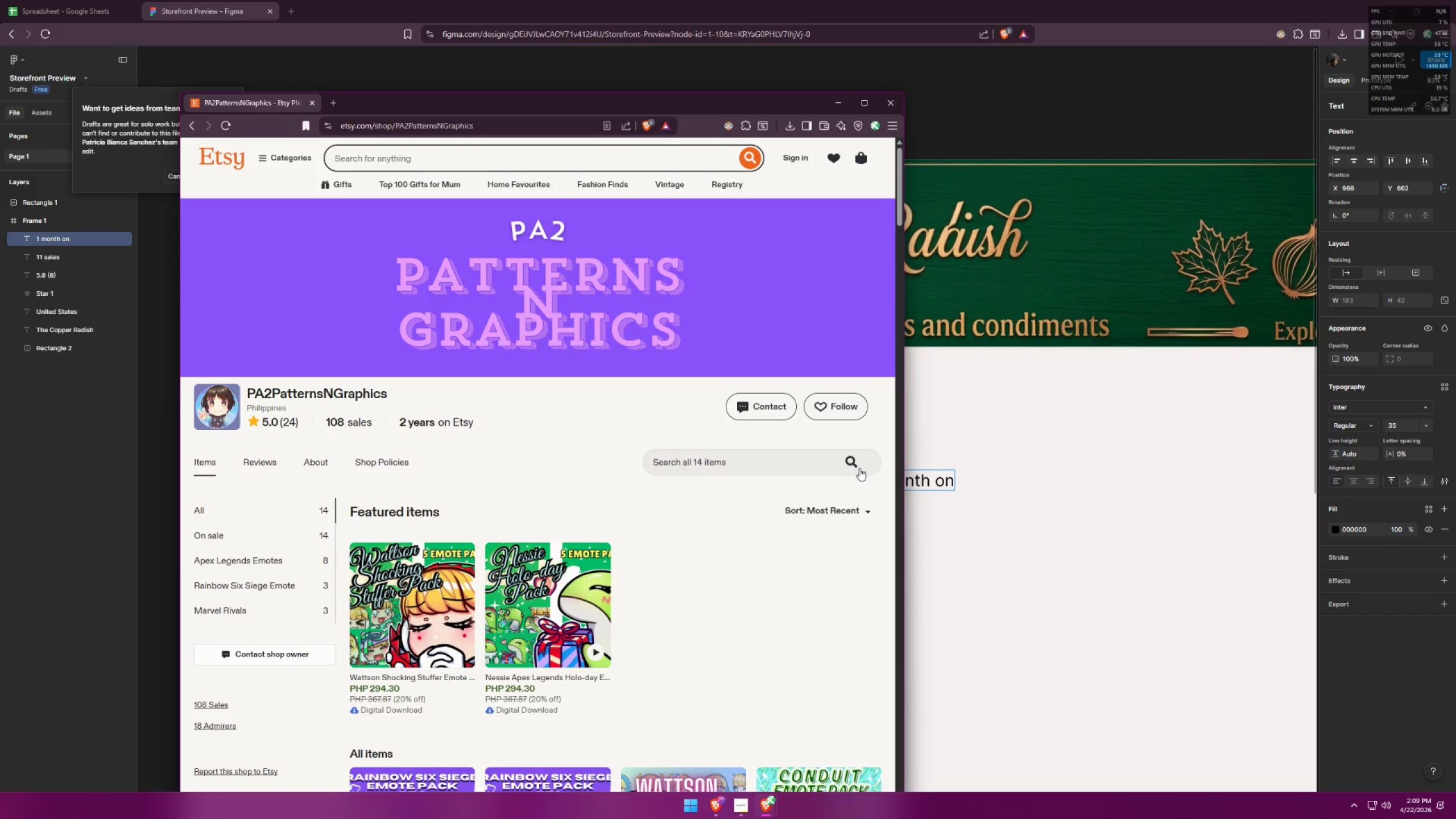 
key(Alt+AltLeft)
 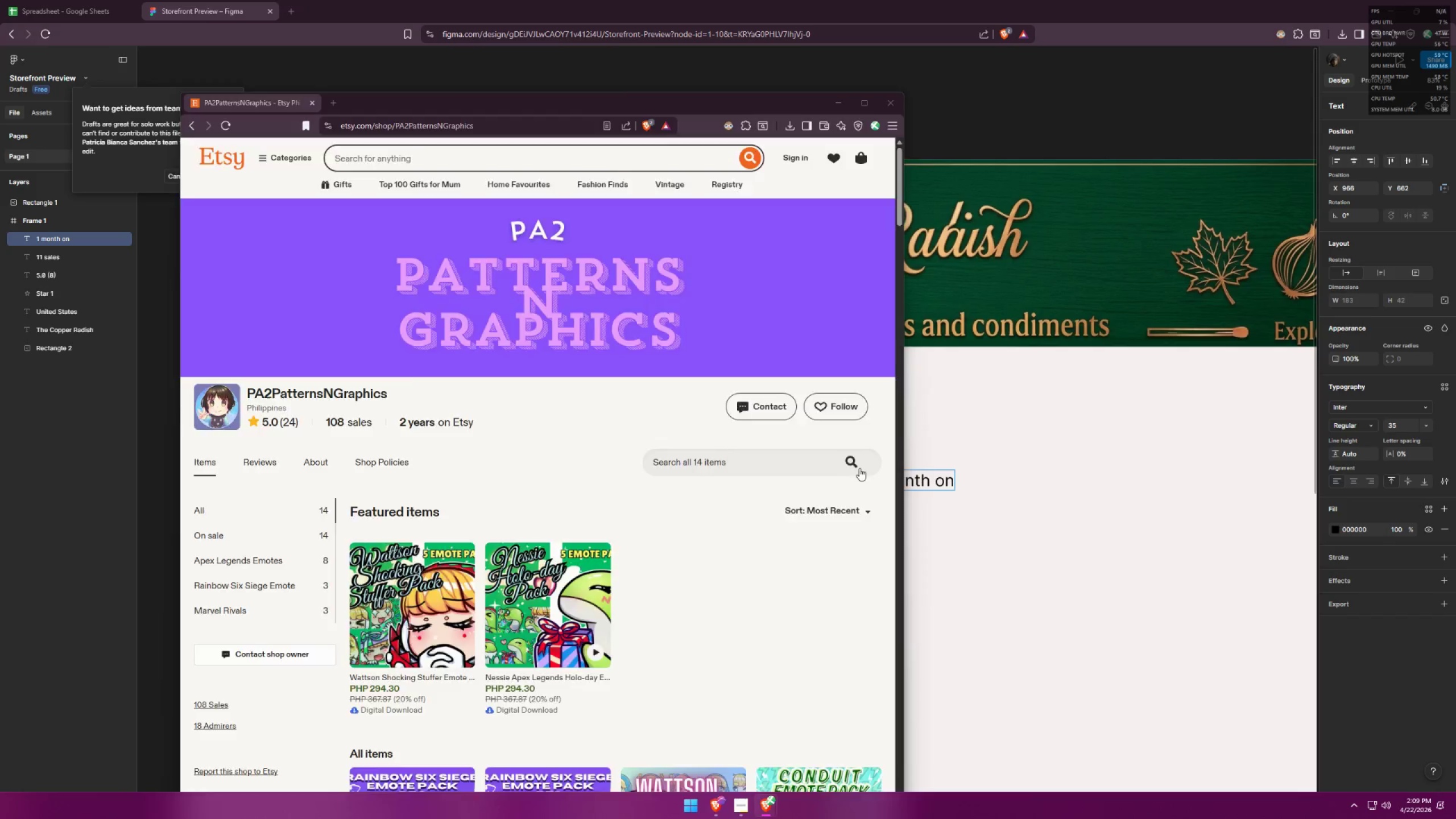 
key(Tab)
type( Etsy)
 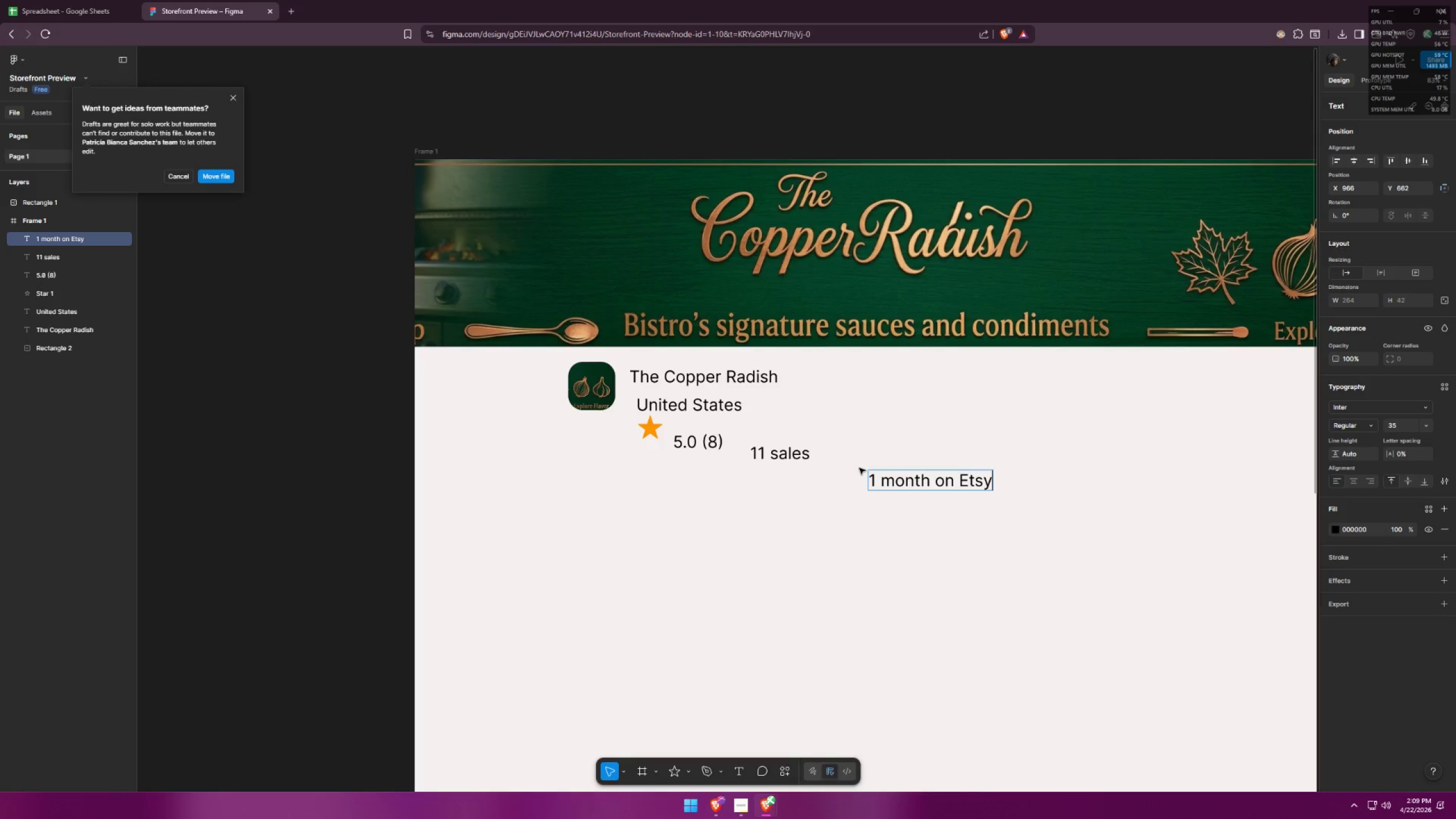 
left_click_drag(start_coordinate=[1118, 566], to_coordinate=[1122, 564])
 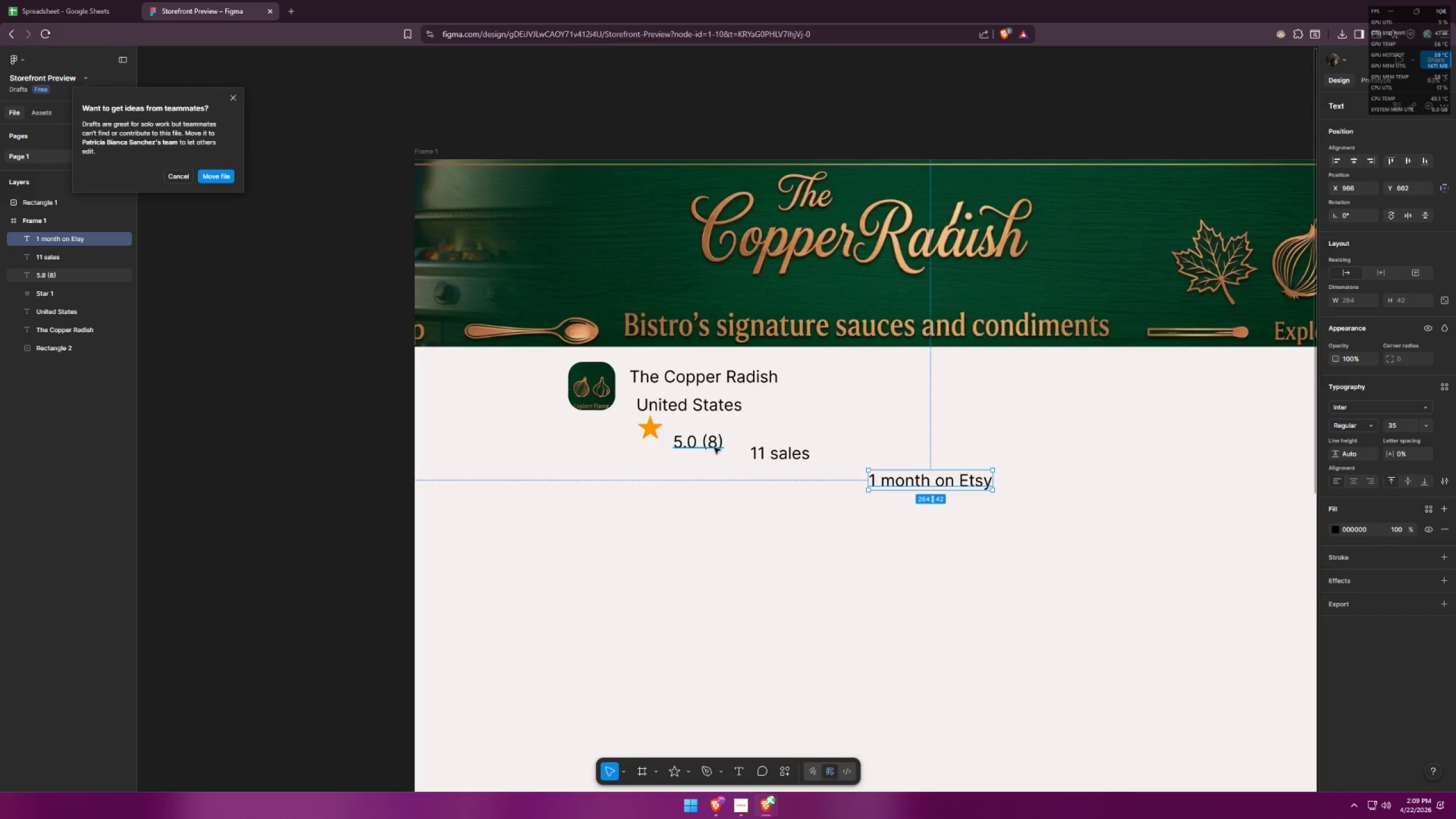 
left_click_drag(start_coordinate=[696, 444], to_coordinate=[691, 434])
 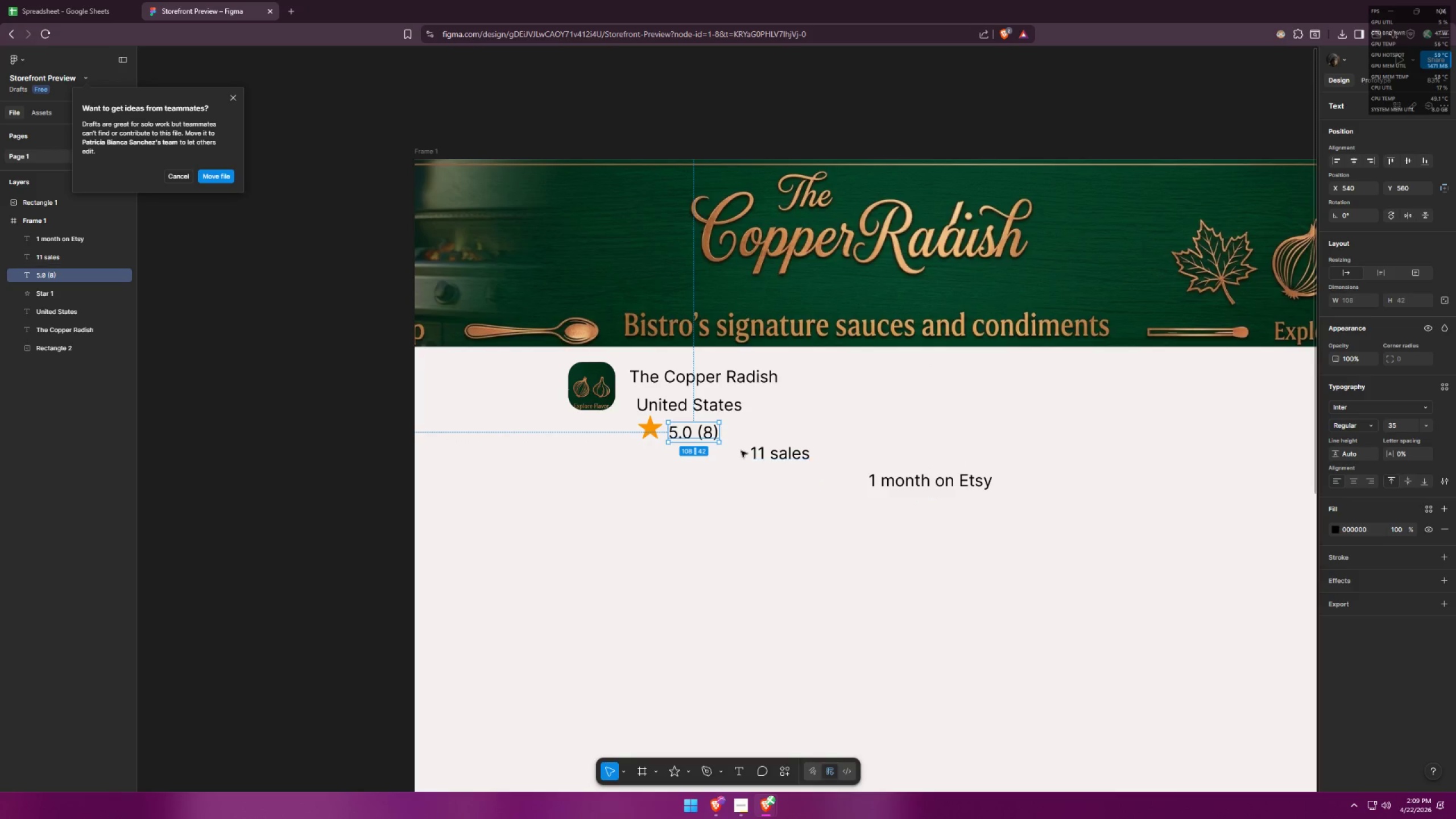 
left_click_drag(start_coordinate=[712, 436], to_coordinate=[711, 432])
 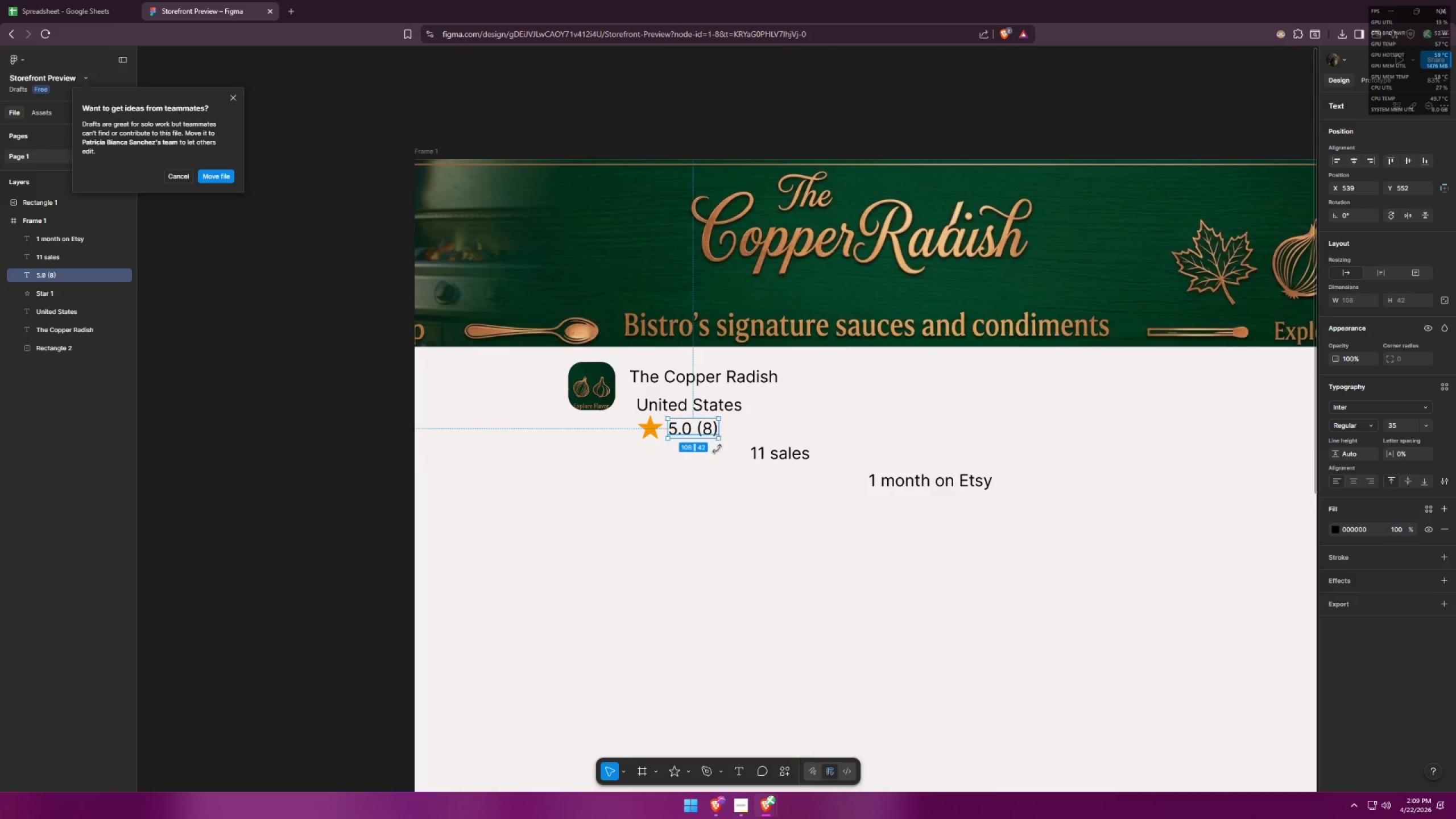 
left_click([719, 463])
 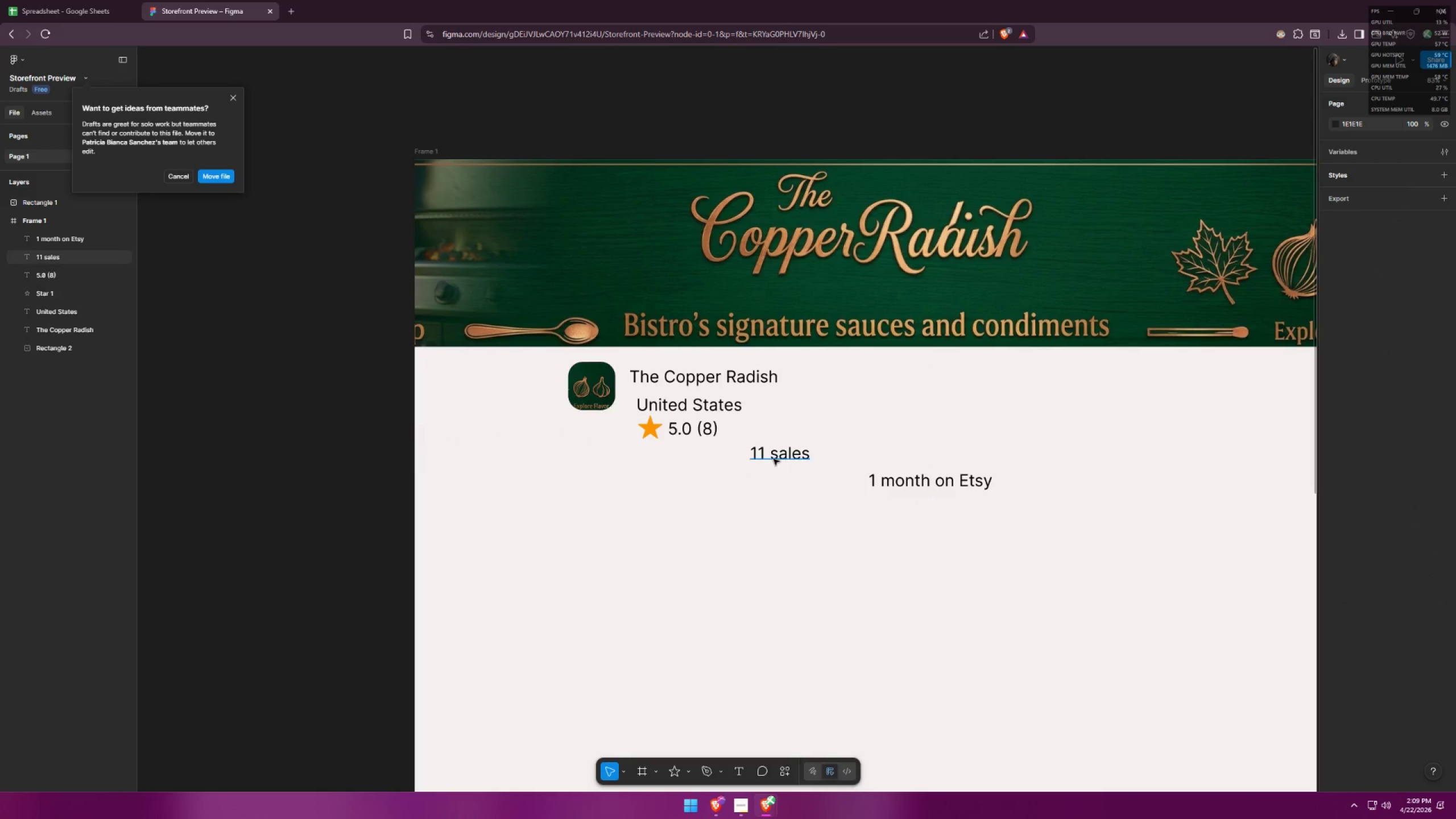 
left_click_drag(start_coordinate=[779, 457], to_coordinate=[790, 433])
 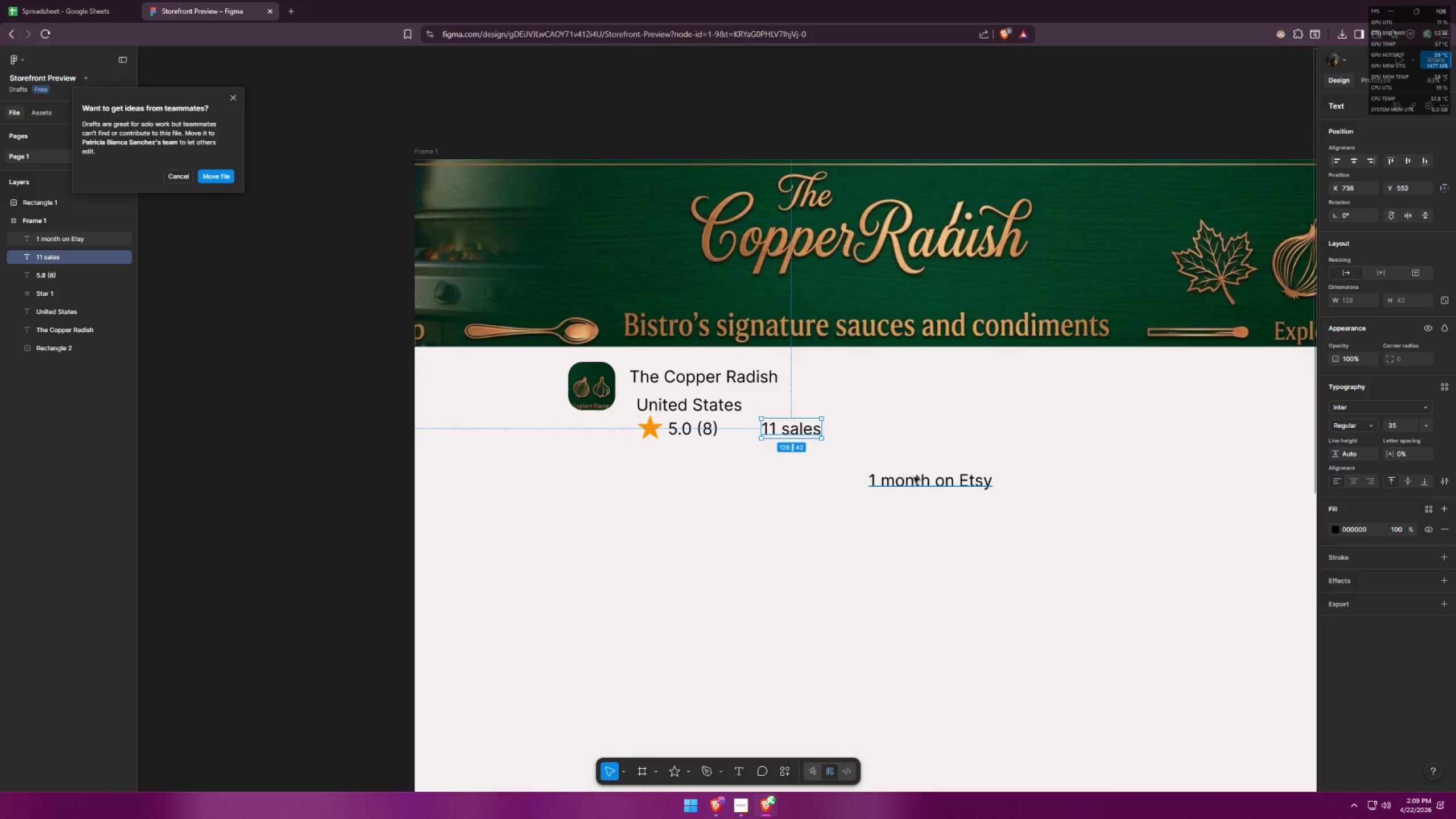 
left_click_drag(start_coordinate=[919, 483], to_coordinate=[921, 433])
 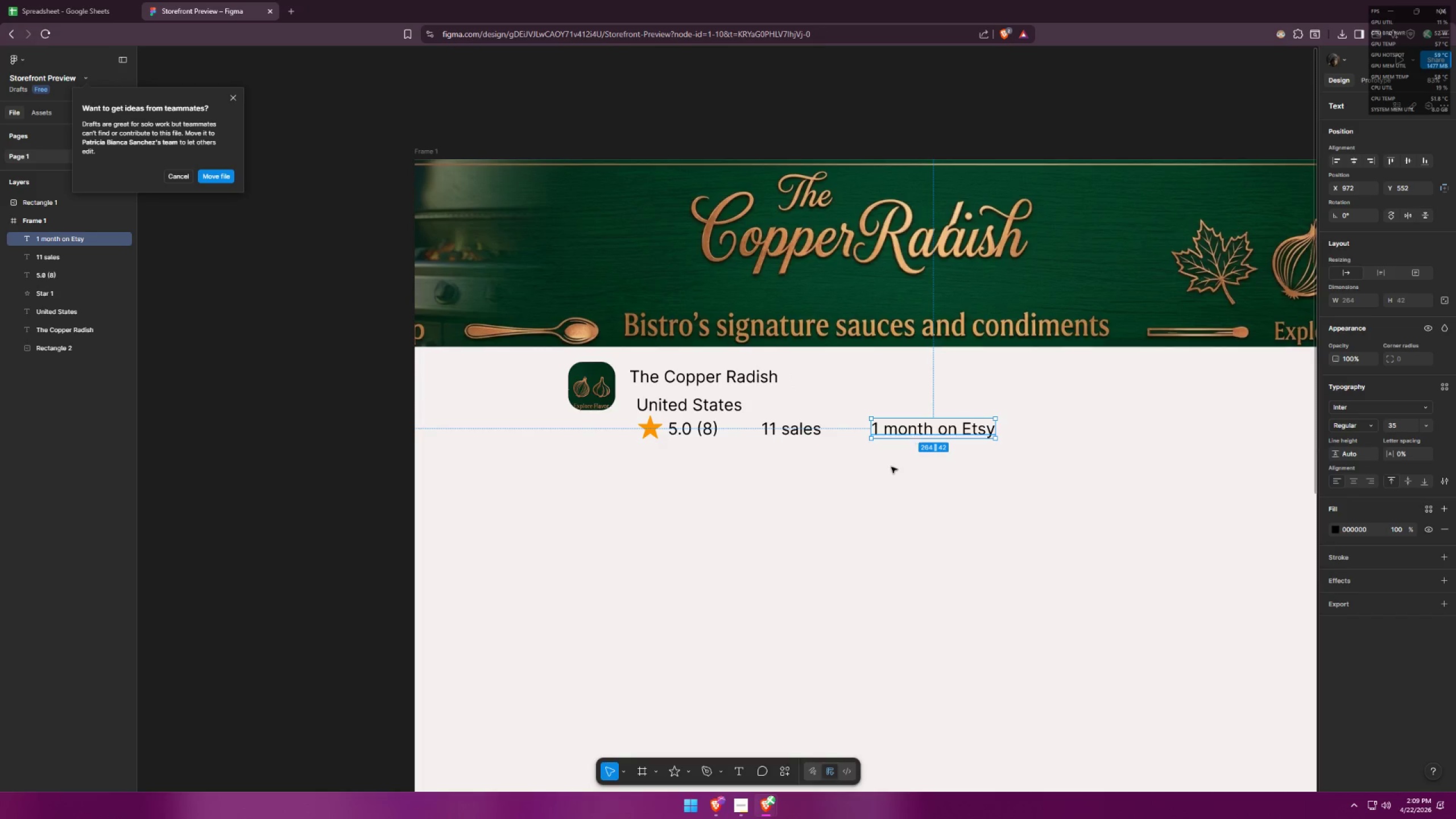 
left_click([891, 467])
 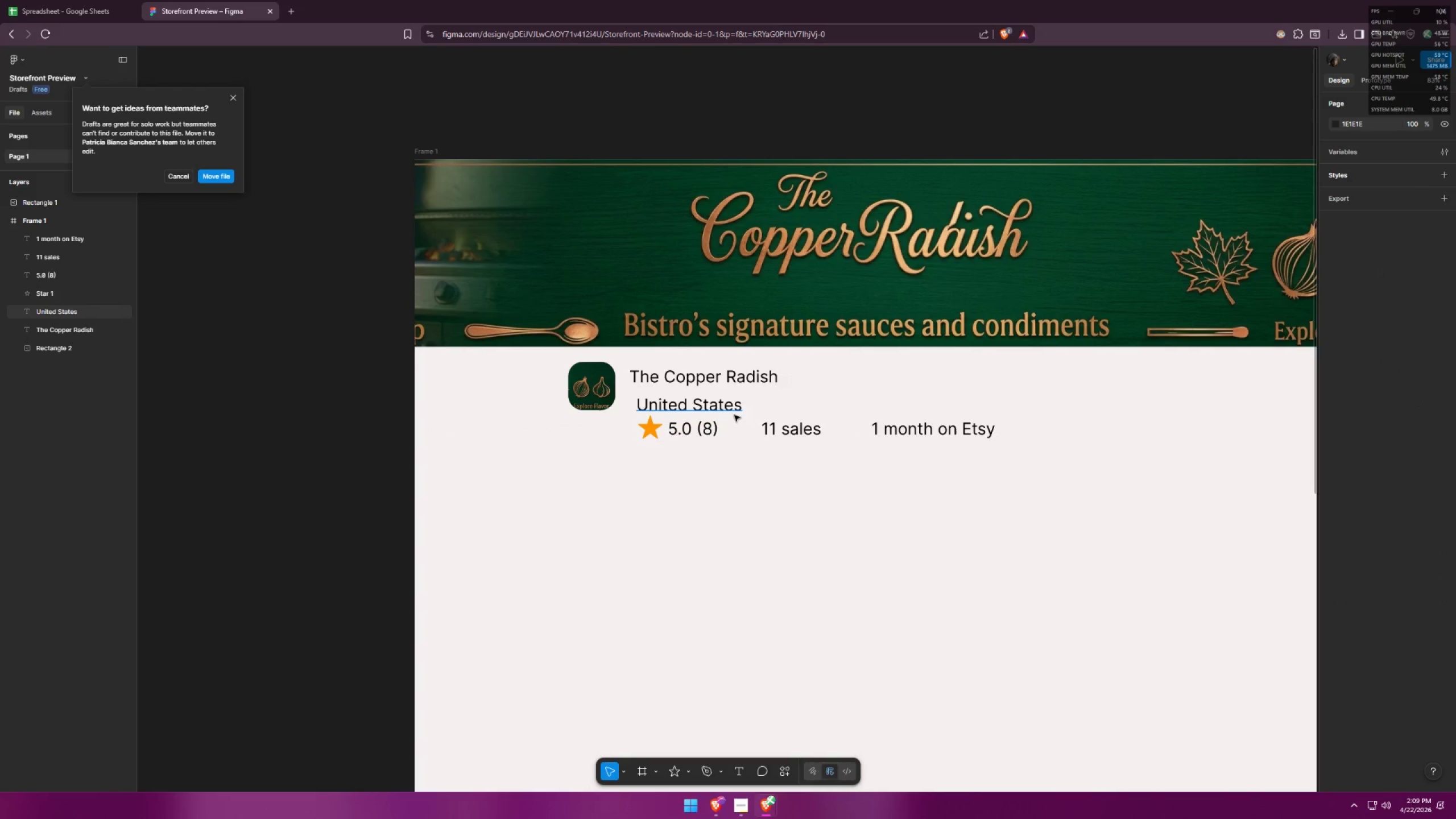 
left_click([735, 405])
 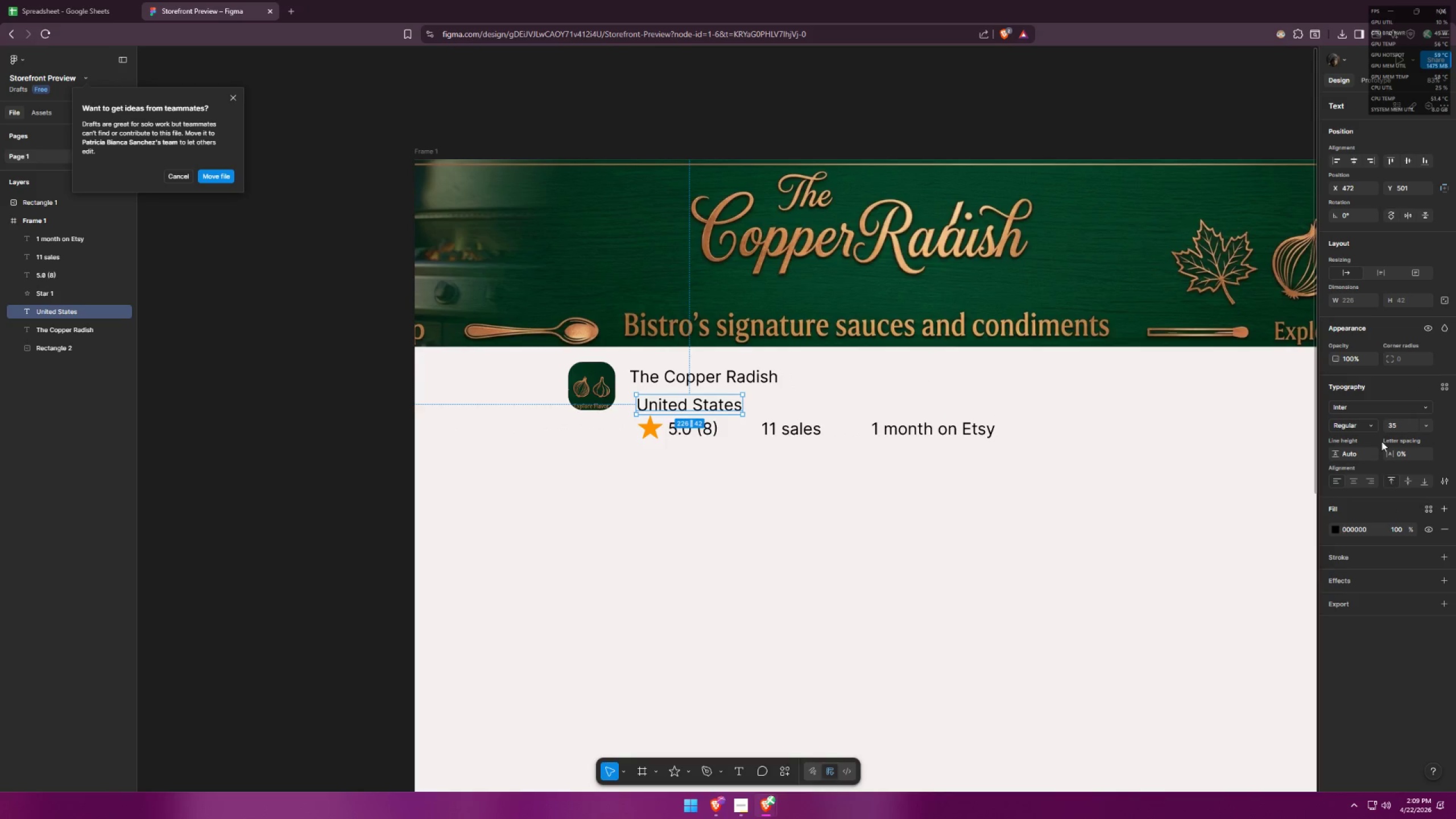 
left_click_drag(start_coordinate=[1400, 425], to_coordinate=[1376, 421])
 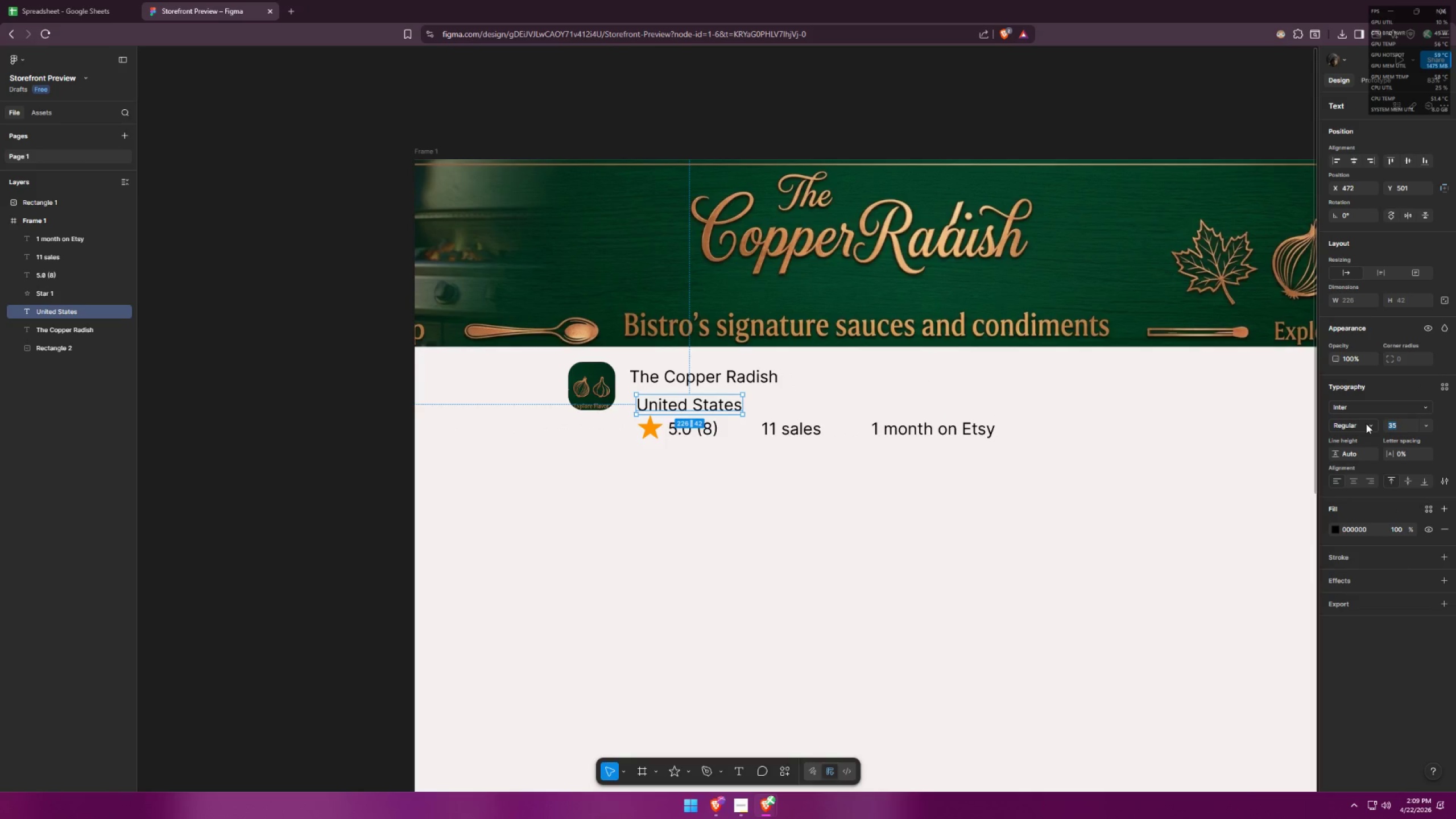 
type(20)
 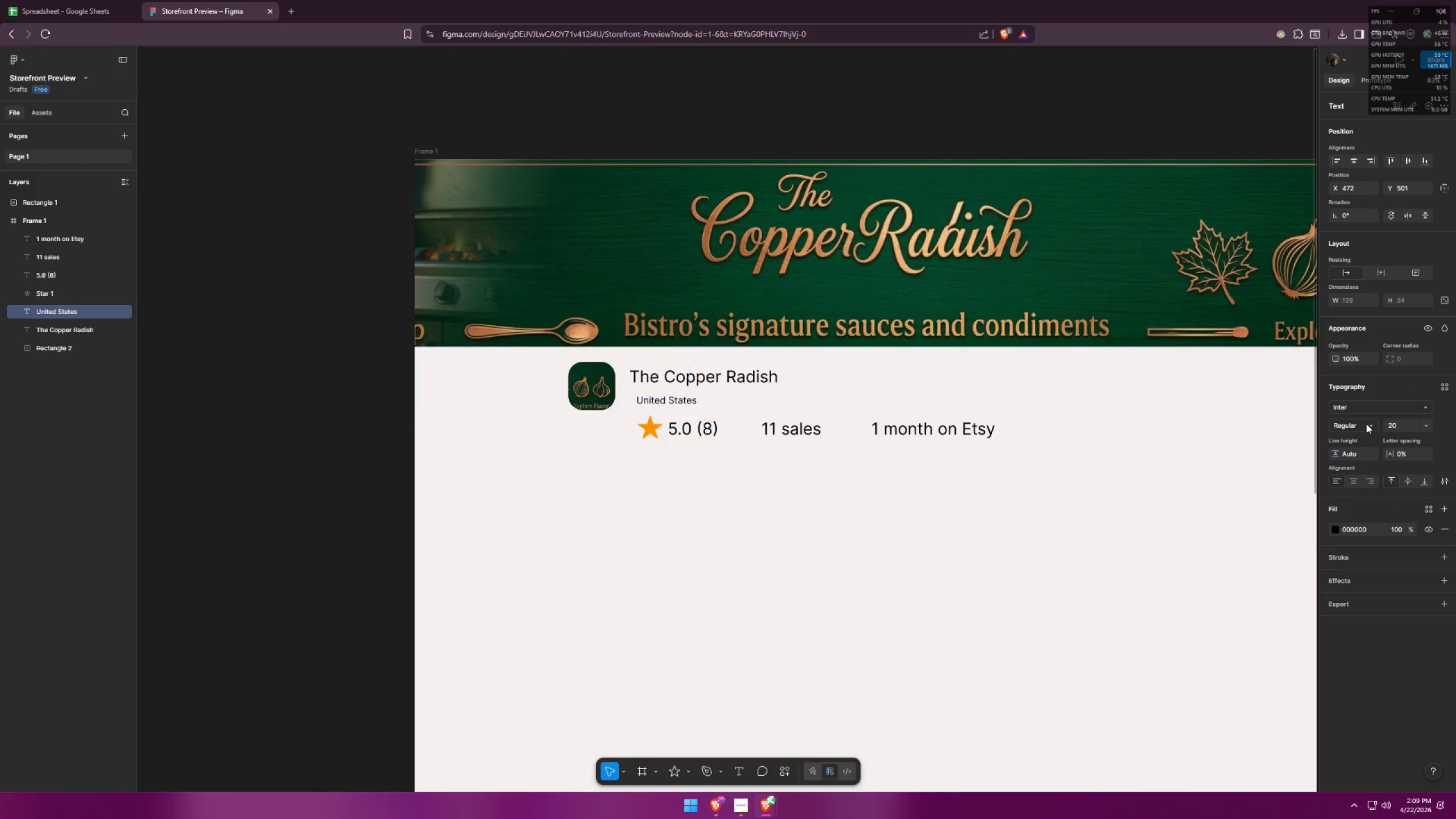 
key(Enter)
 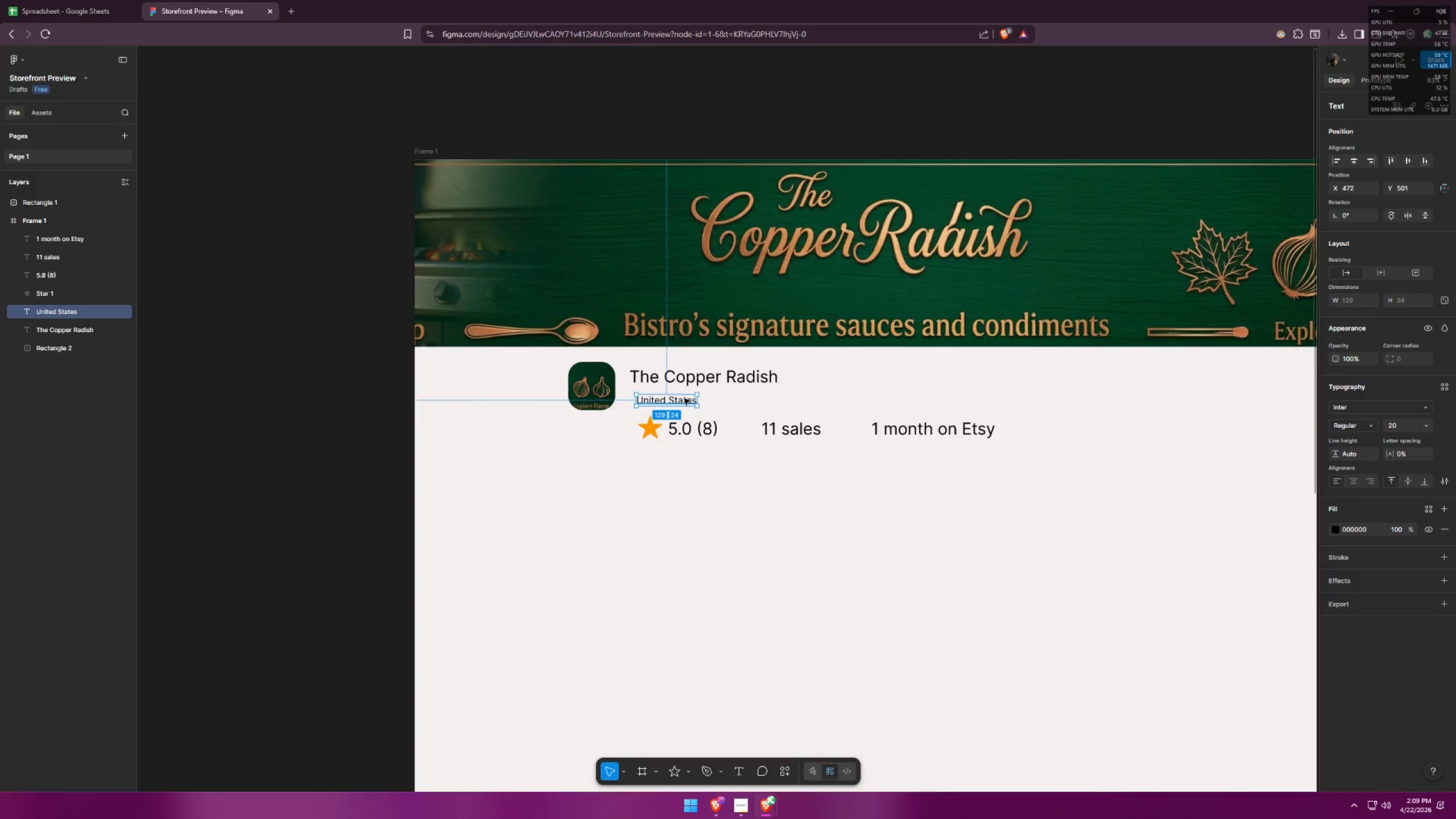 
left_click_drag(start_coordinate=[1399, 426], to_coordinate=[1380, 421])
 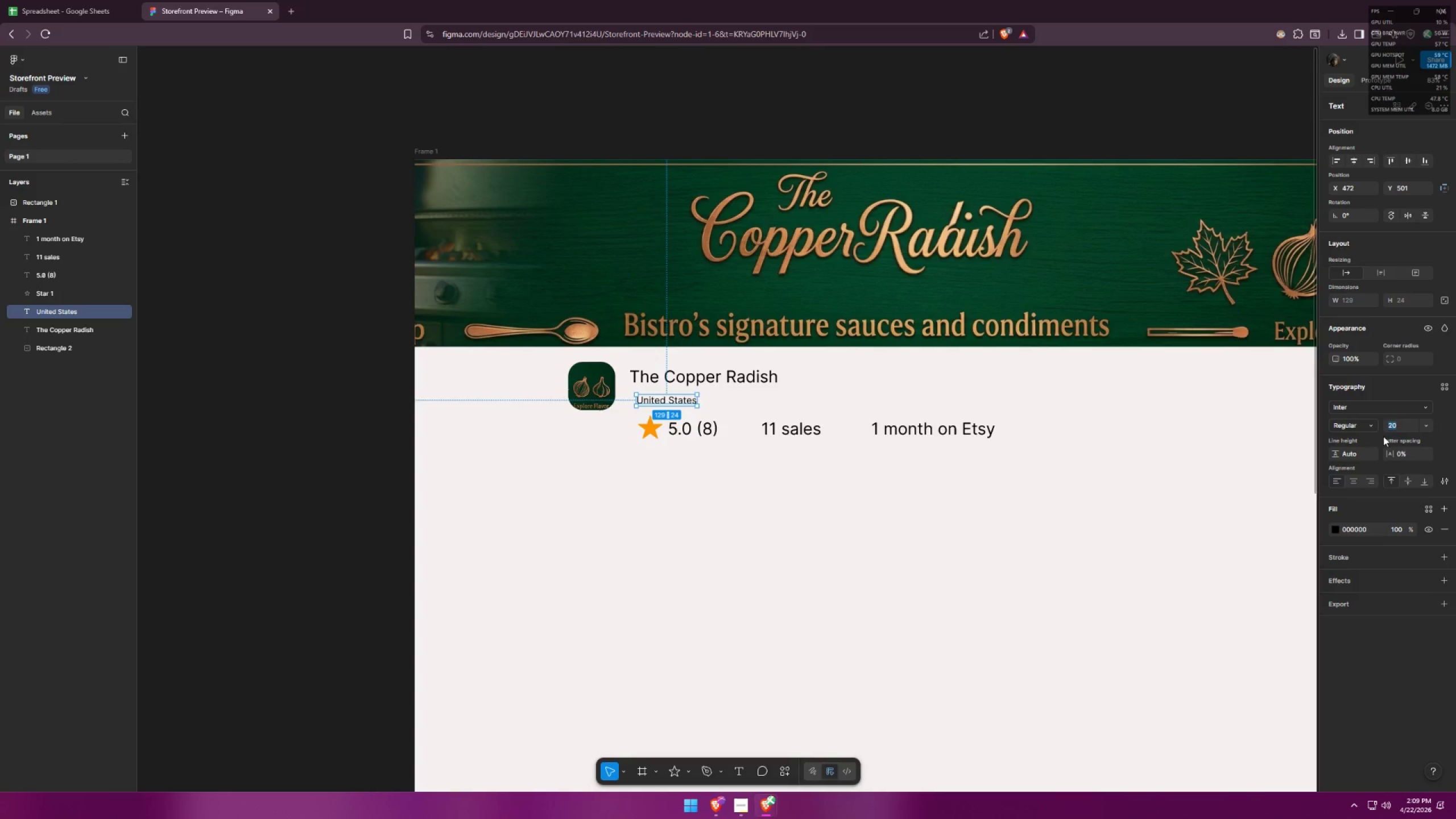 
type(25)
 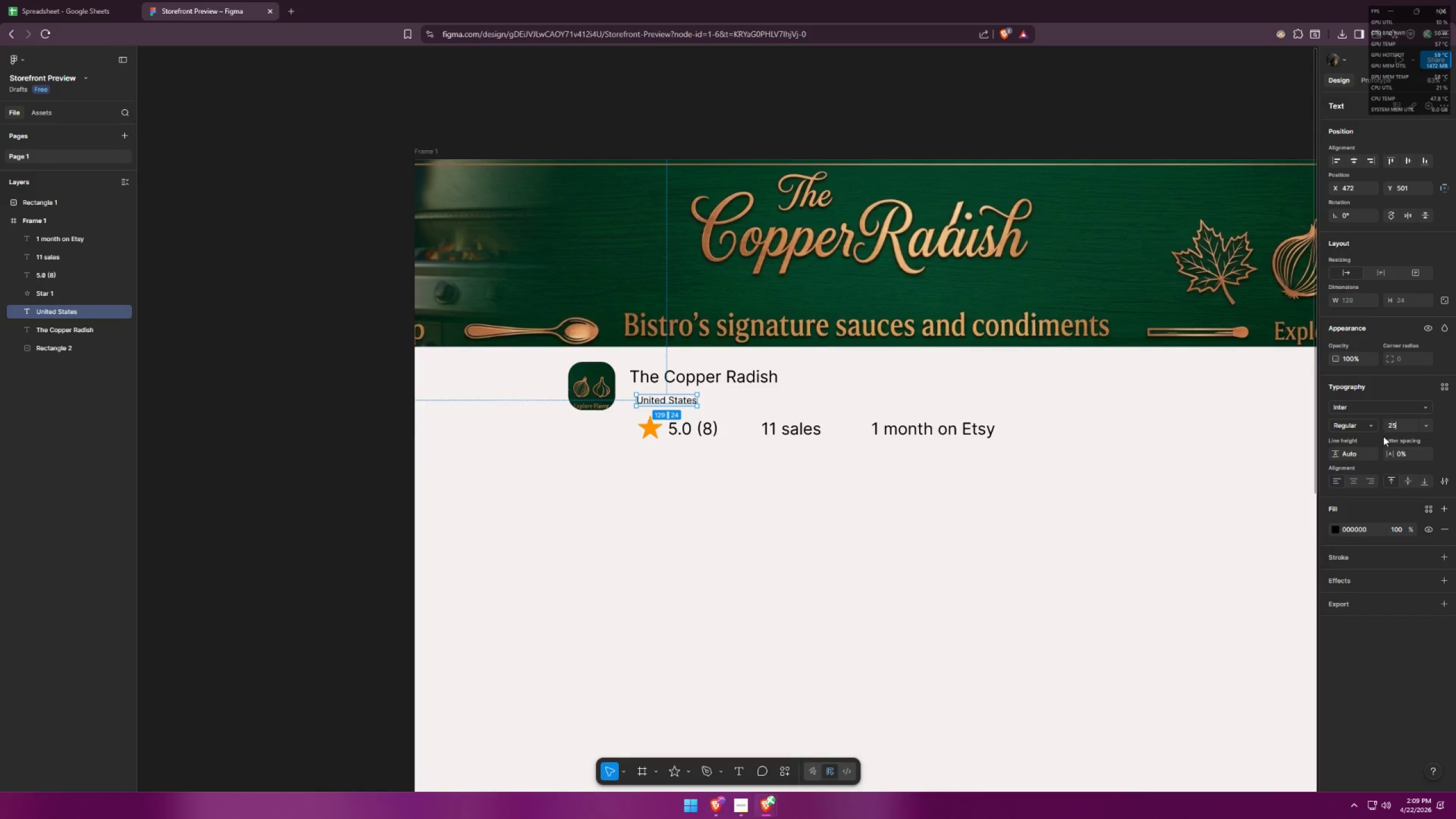 
key(Enter)
 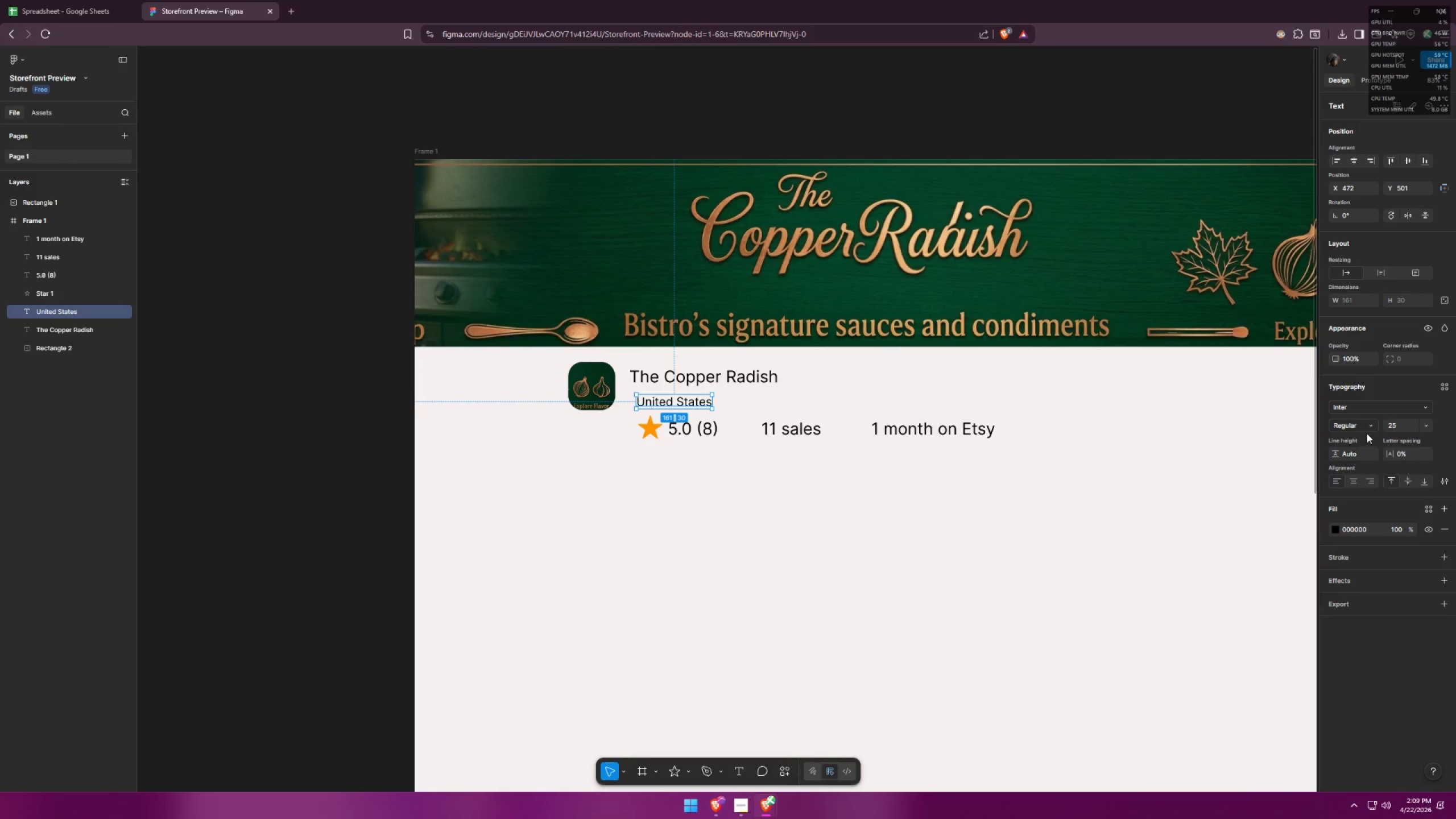 
left_click([1374, 424])
 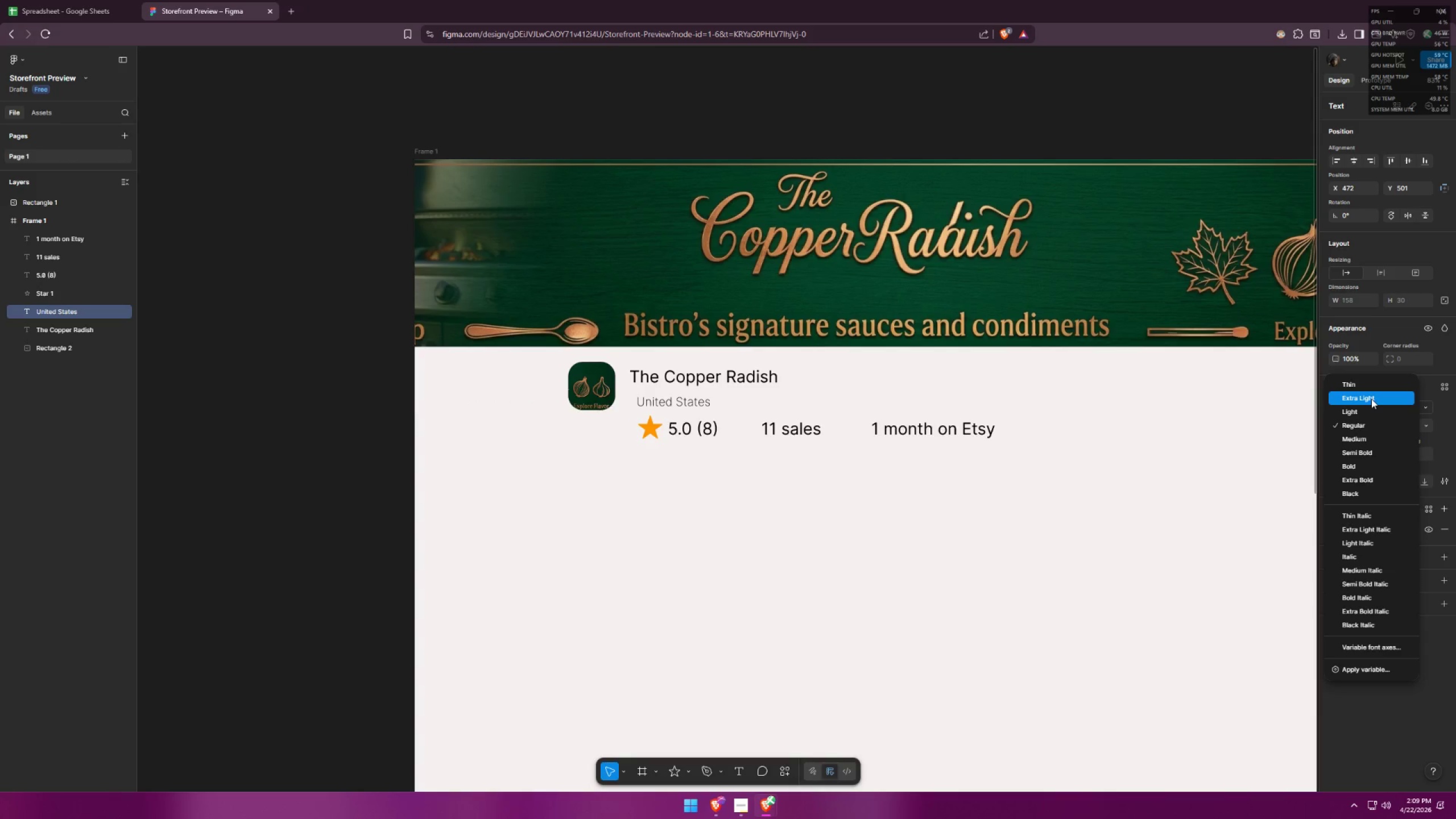 
left_click([1371, 399])
 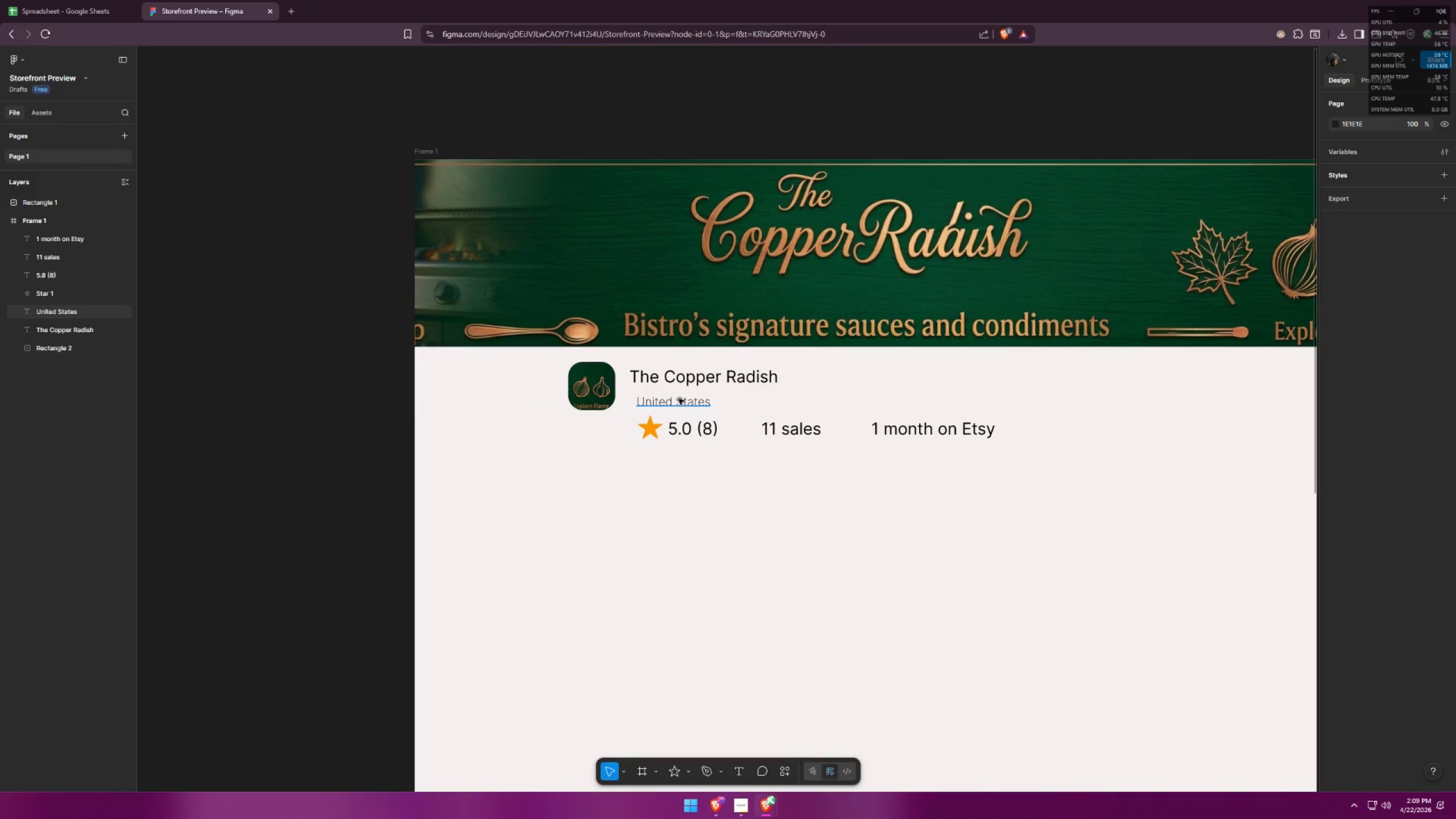 
left_click_drag(start_coordinate=[677, 401], to_coordinate=[669, 390])
 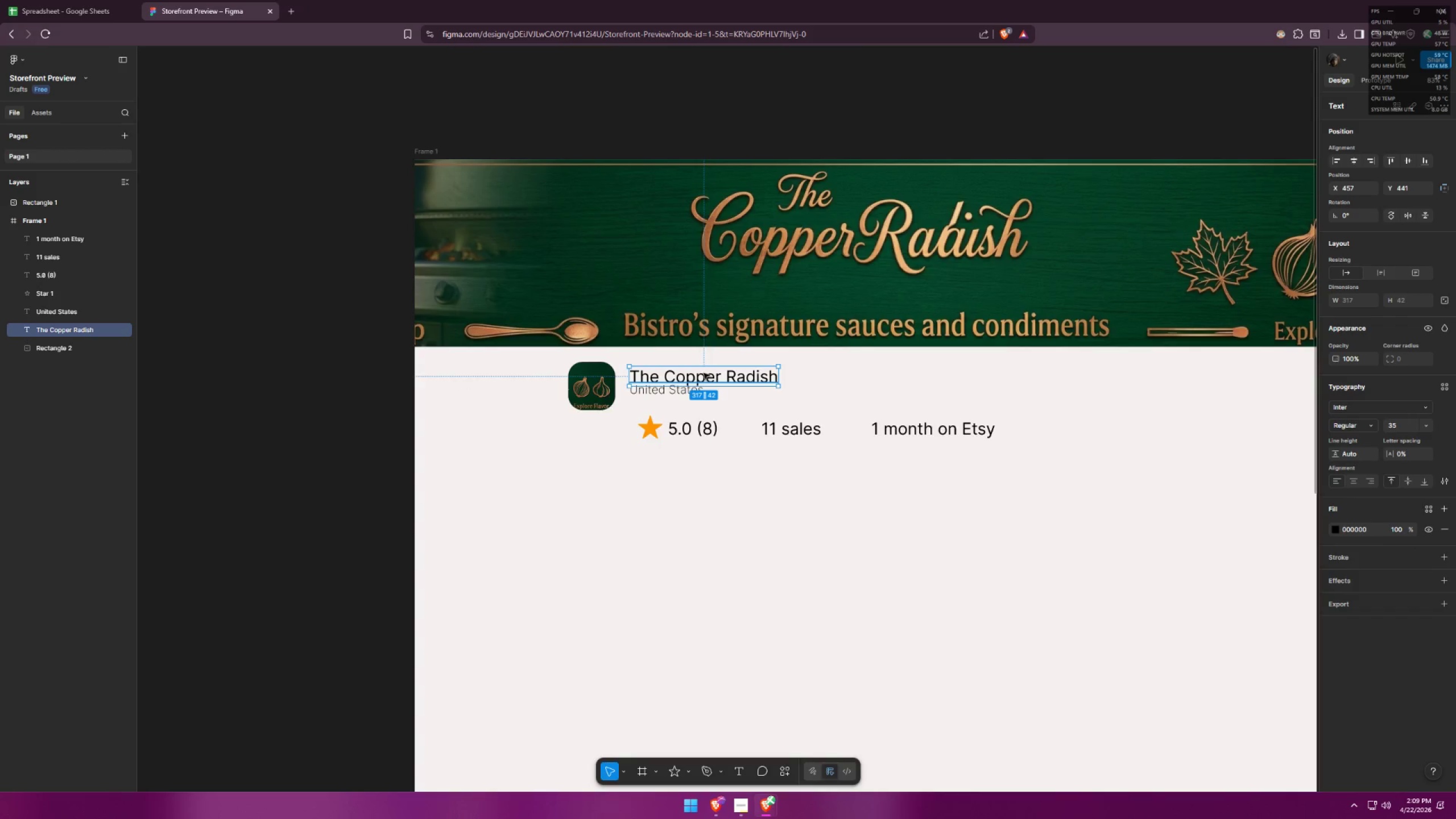 
double_click([704, 374])
 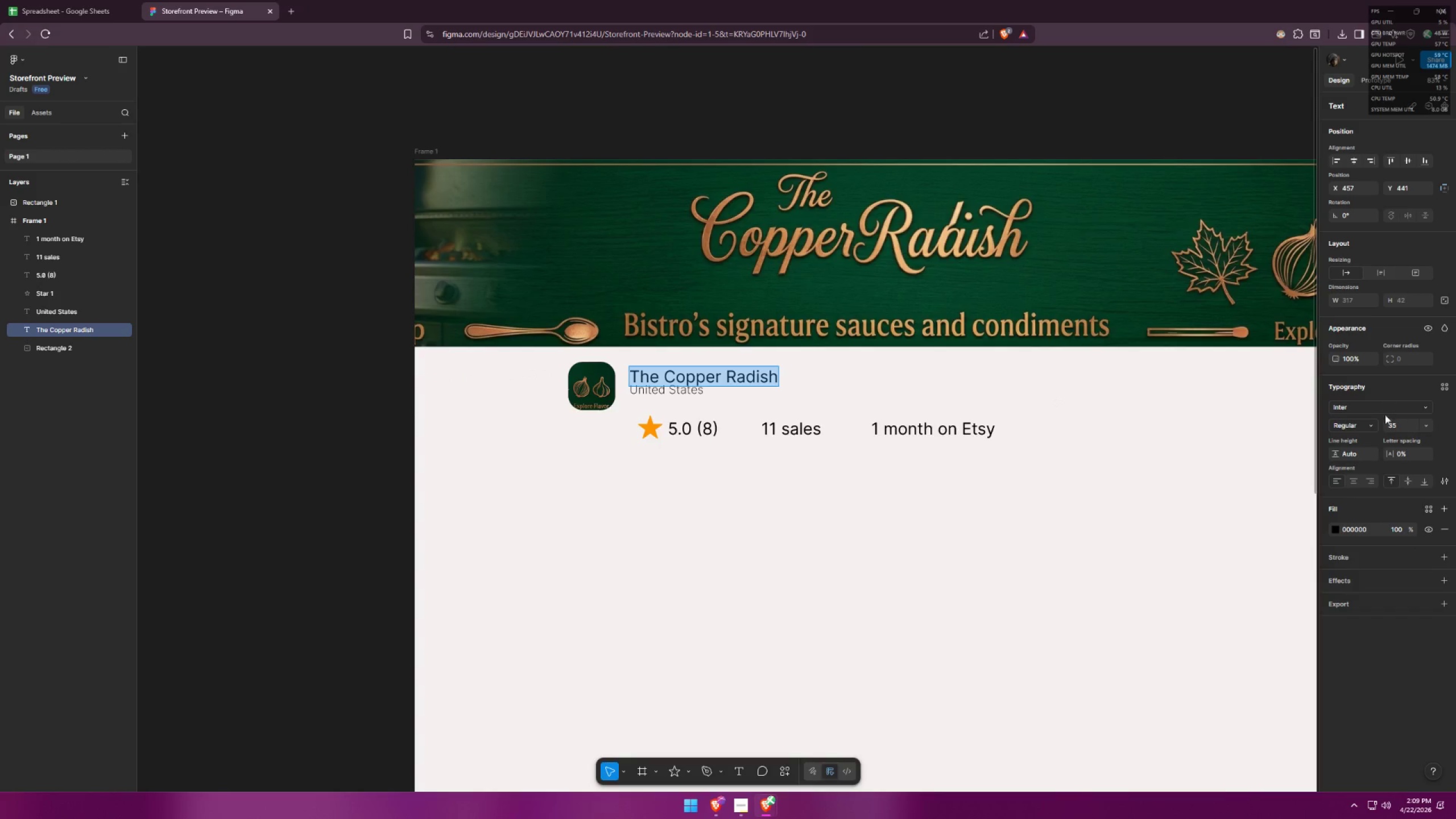 
left_click([1365, 428])
 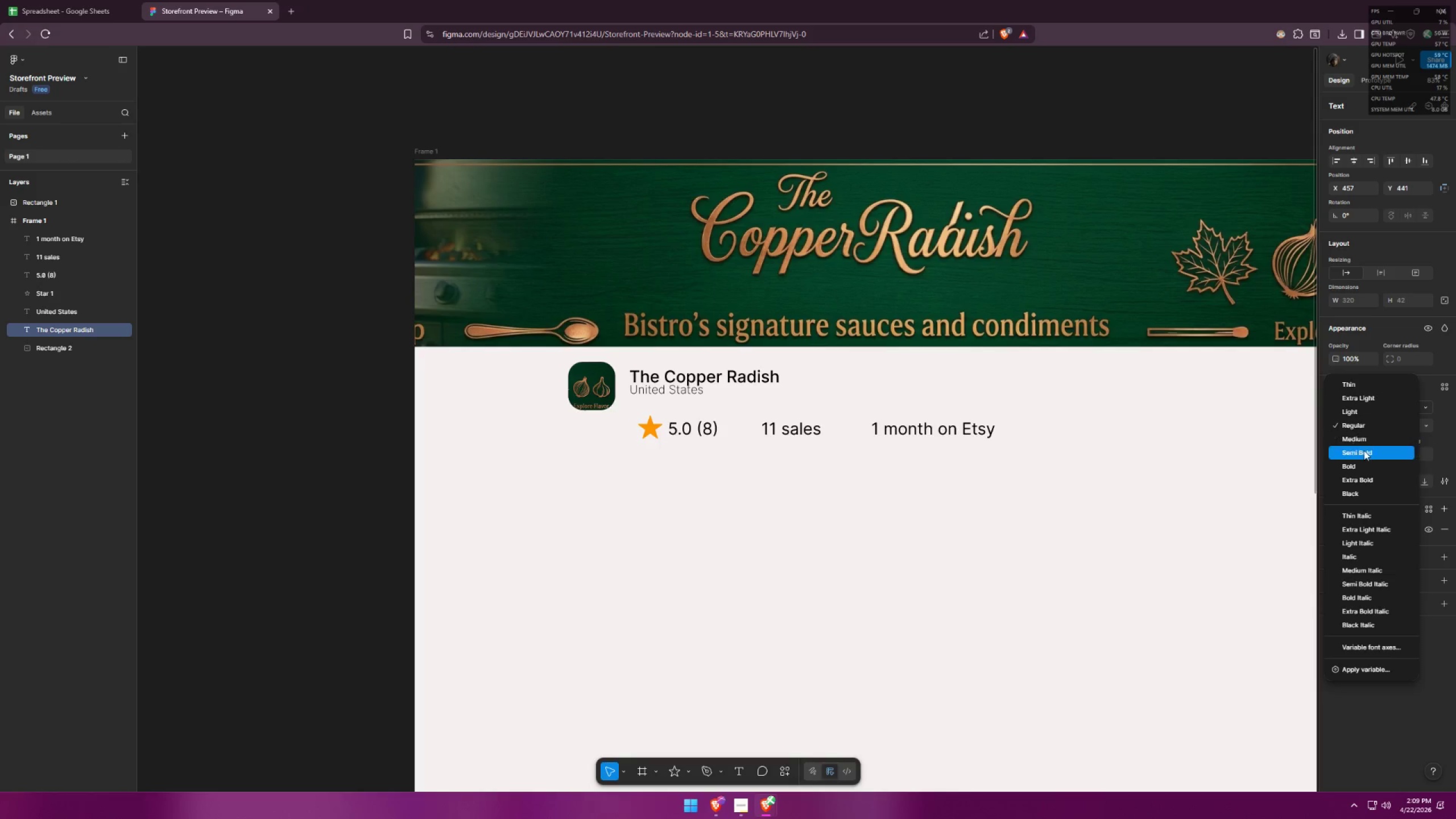 
left_click([1363, 451])
 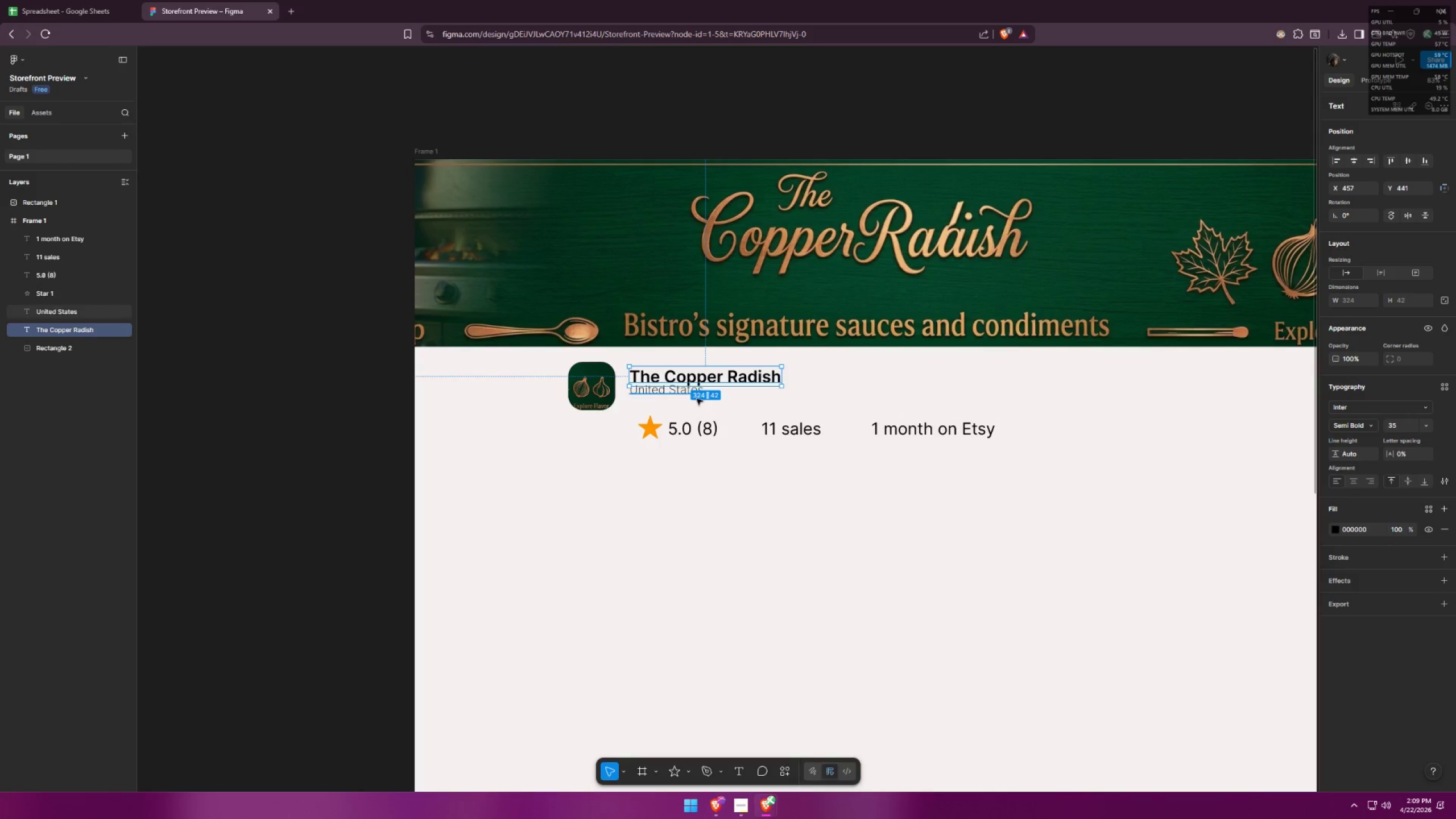 
left_click_drag(start_coordinate=[661, 391], to_coordinate=[662, 396])
 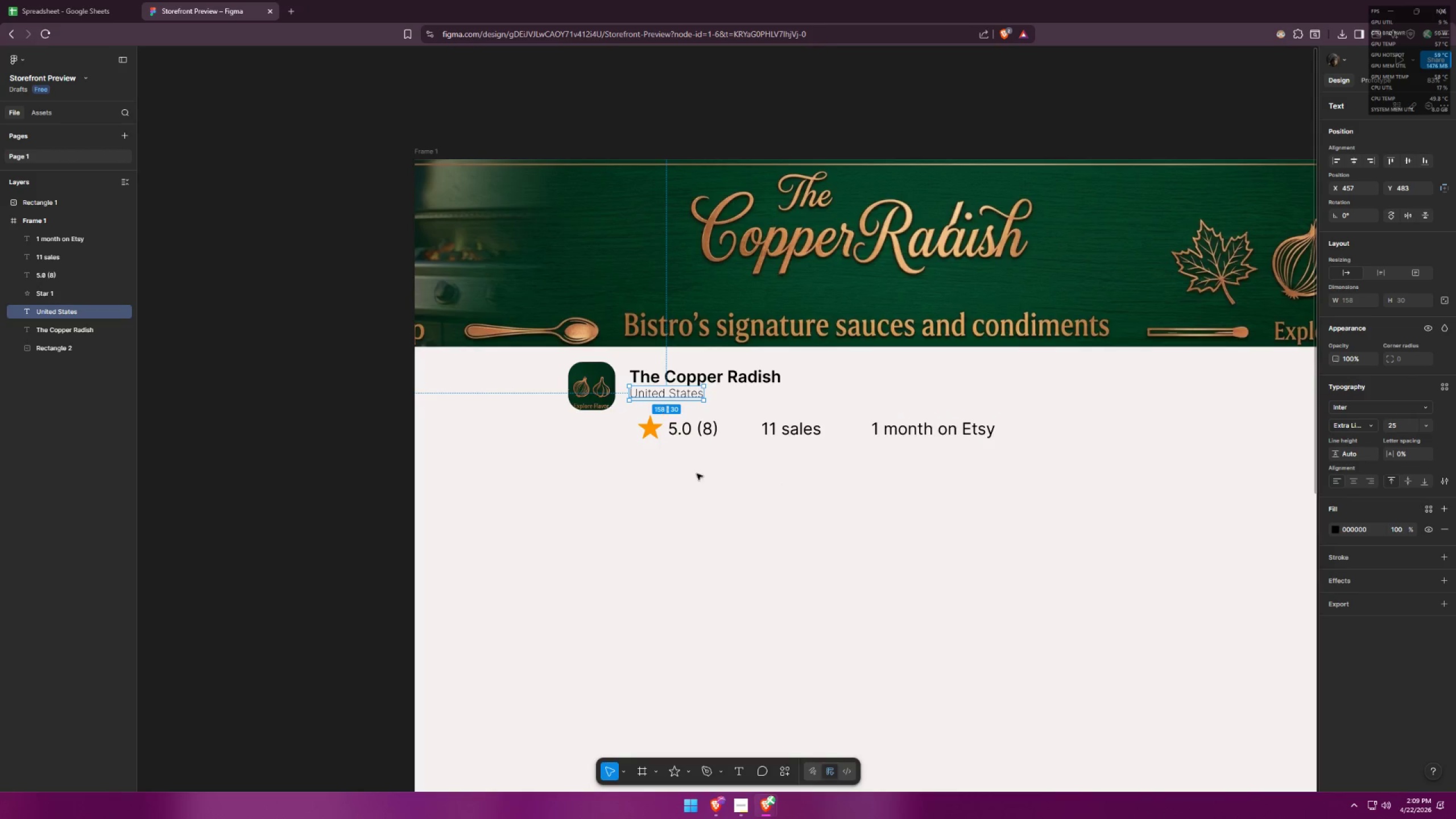 
left_click([697, 473])
 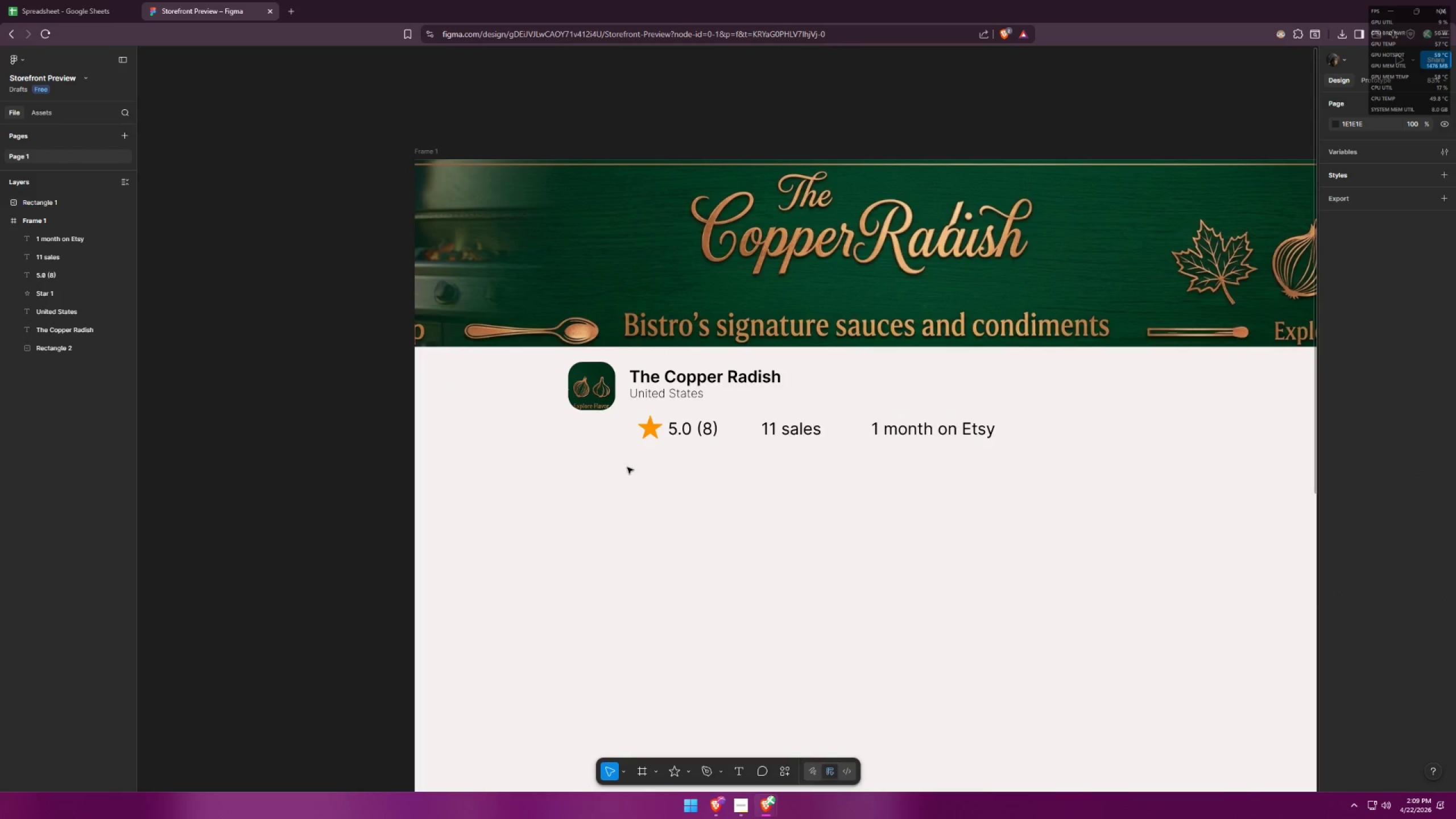 
left_click_drag(start_coordinate=[622, 465], to_coordinate=[1048, 416])
 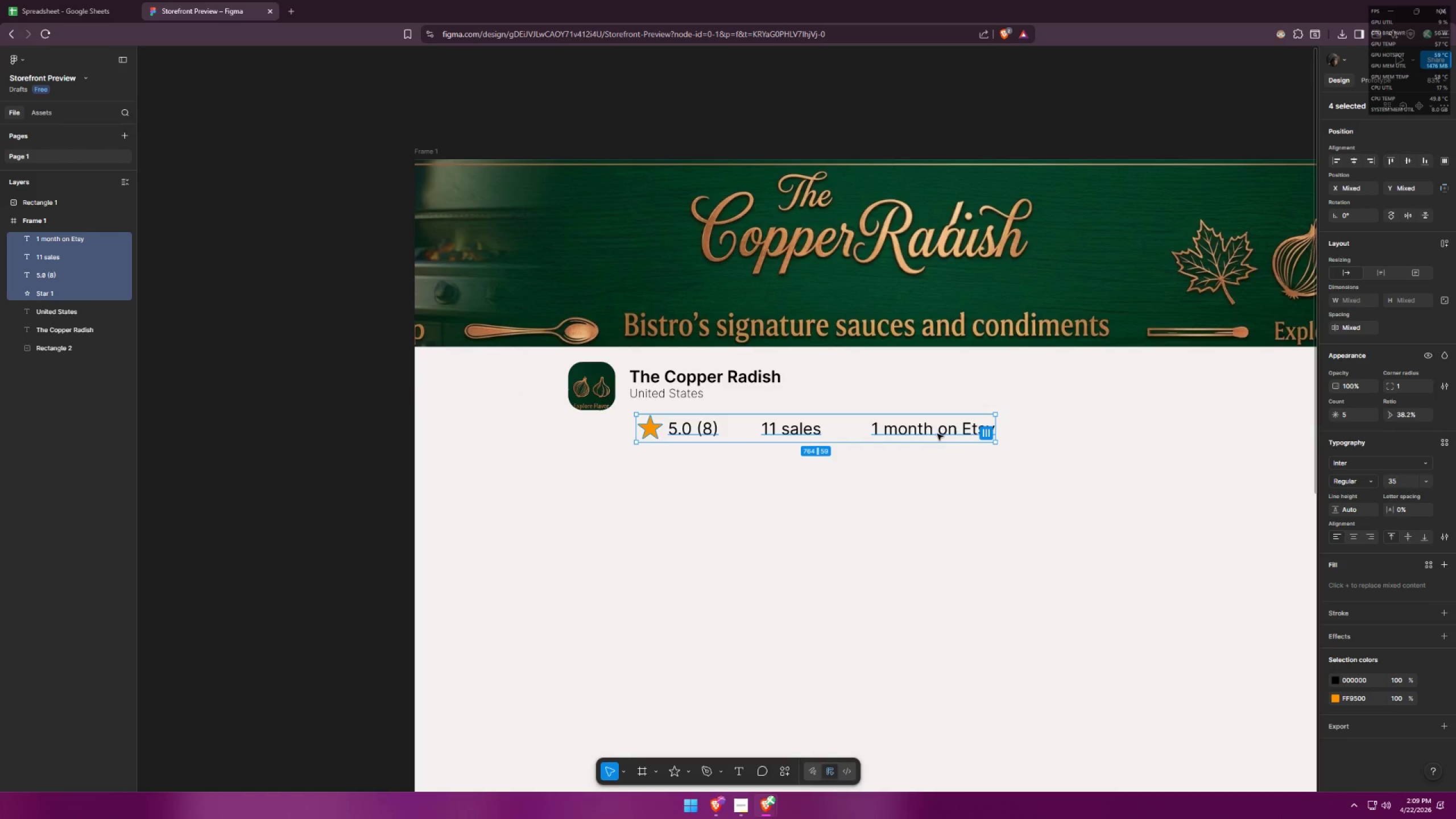 
left_click_drag(start_coordinate=[937, 432], to_coordinate=[929, 420])
 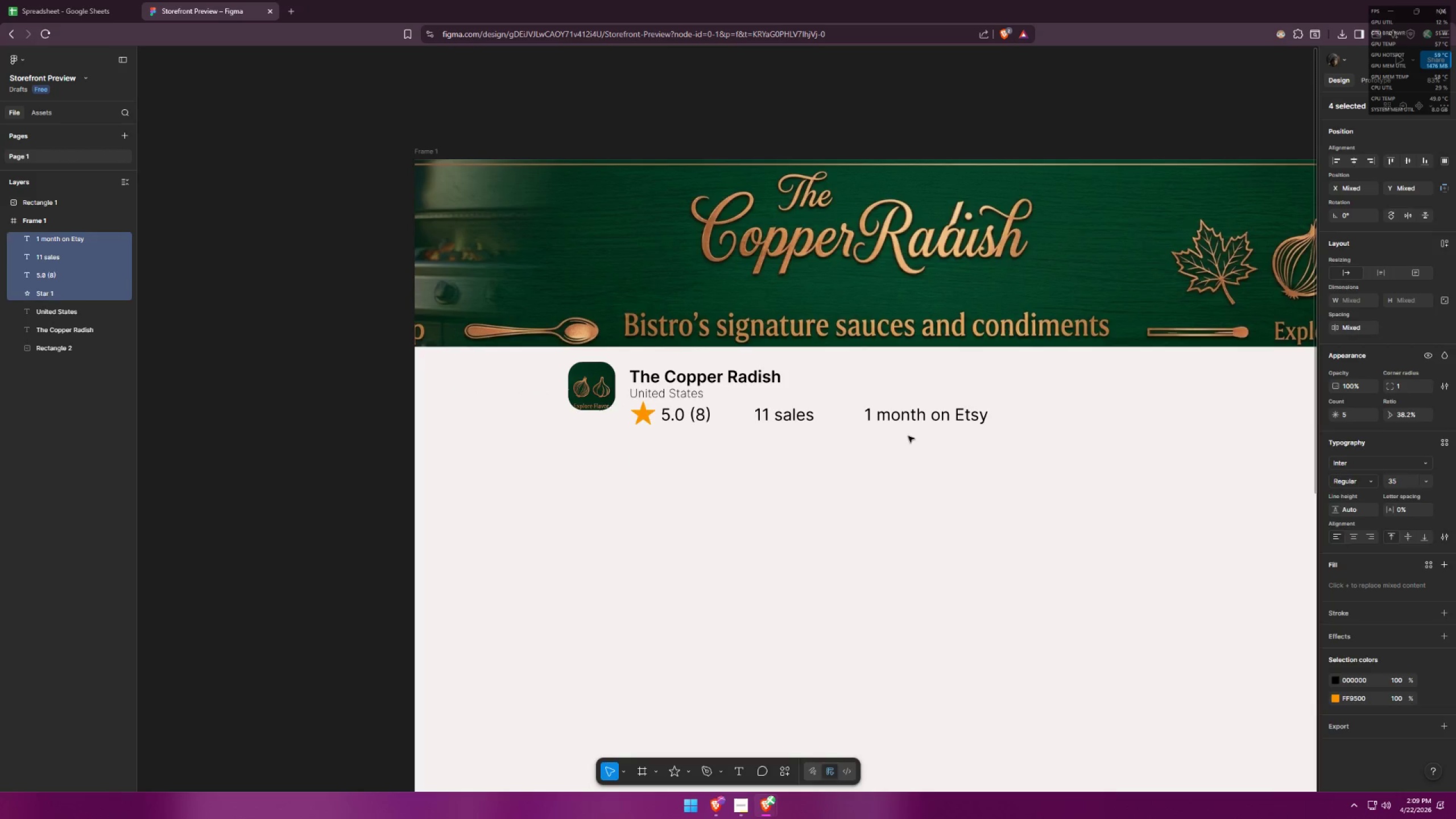 
left_click([846, 477])
 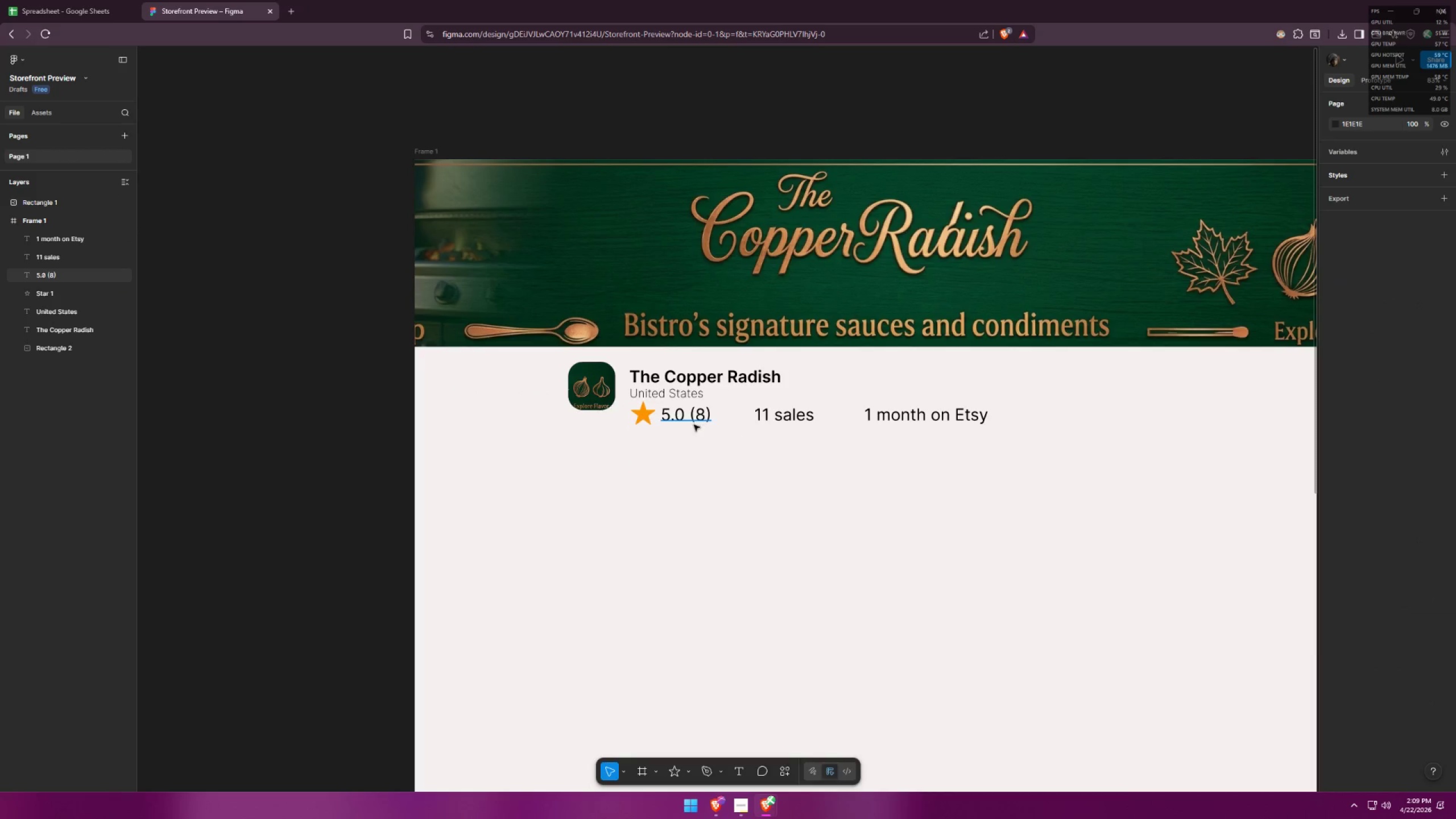 
key(Alt+AltLeft)
 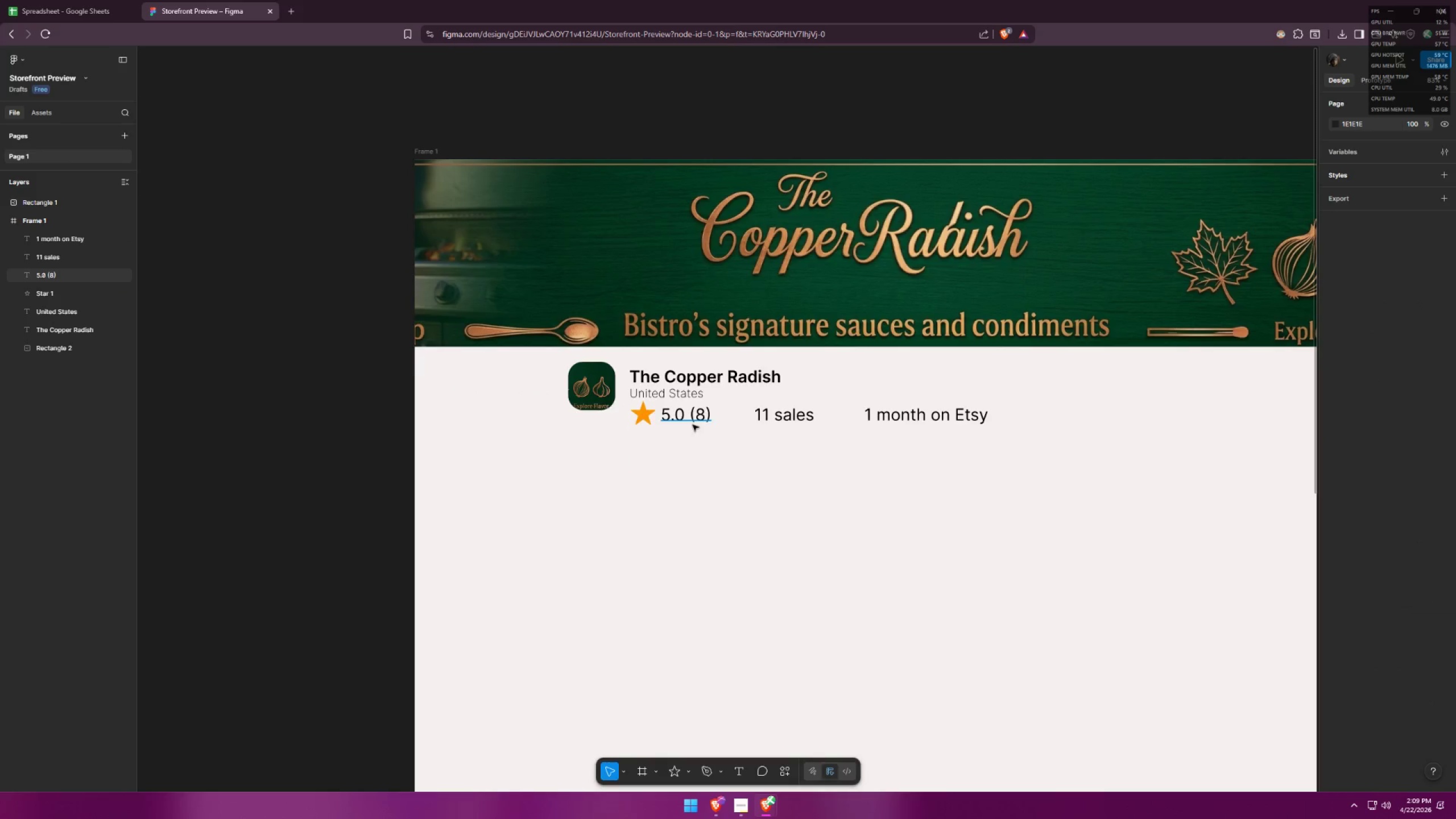 
key(Alt+Tab)
 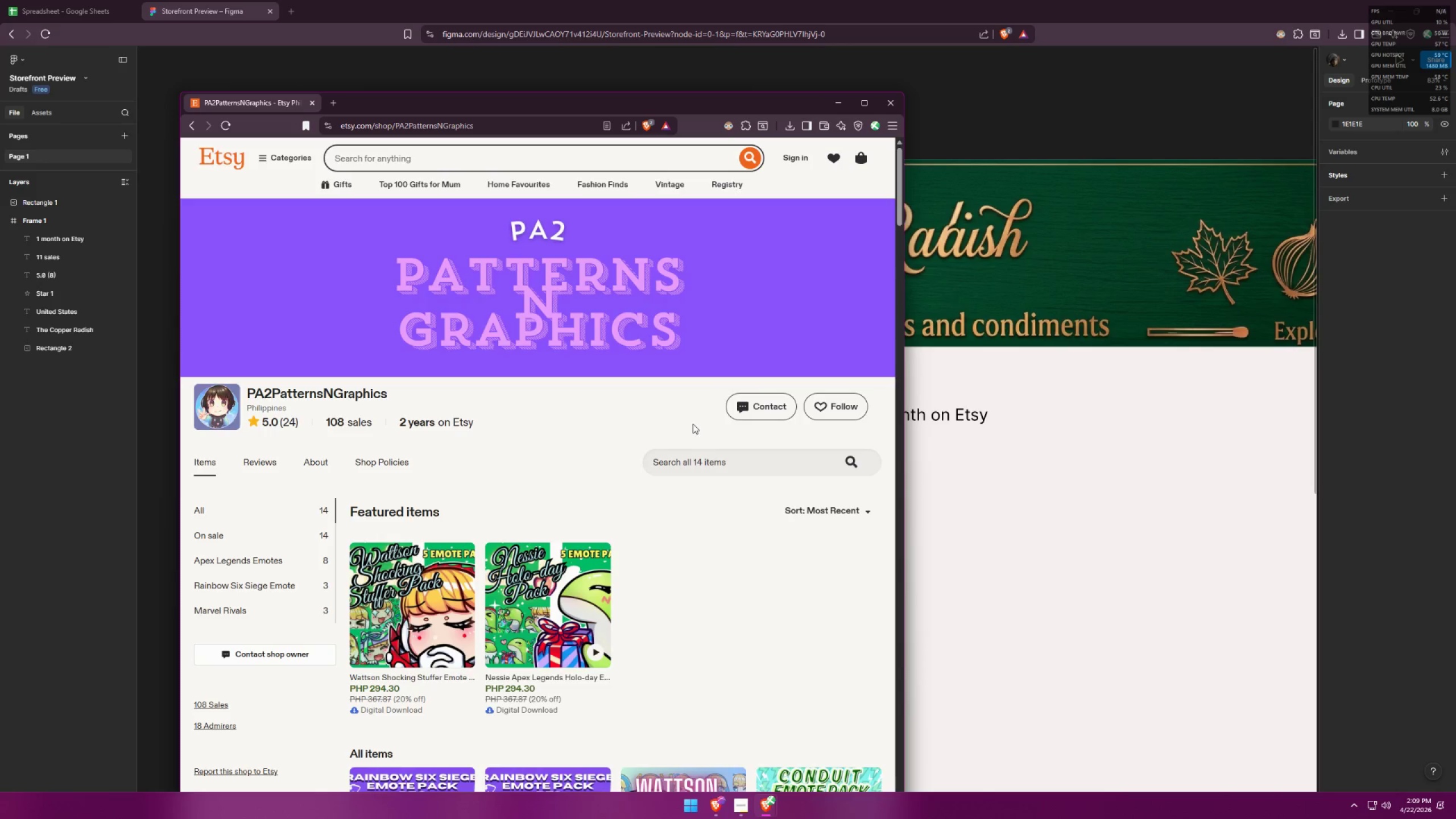 
key(Alt+AltLeft)
 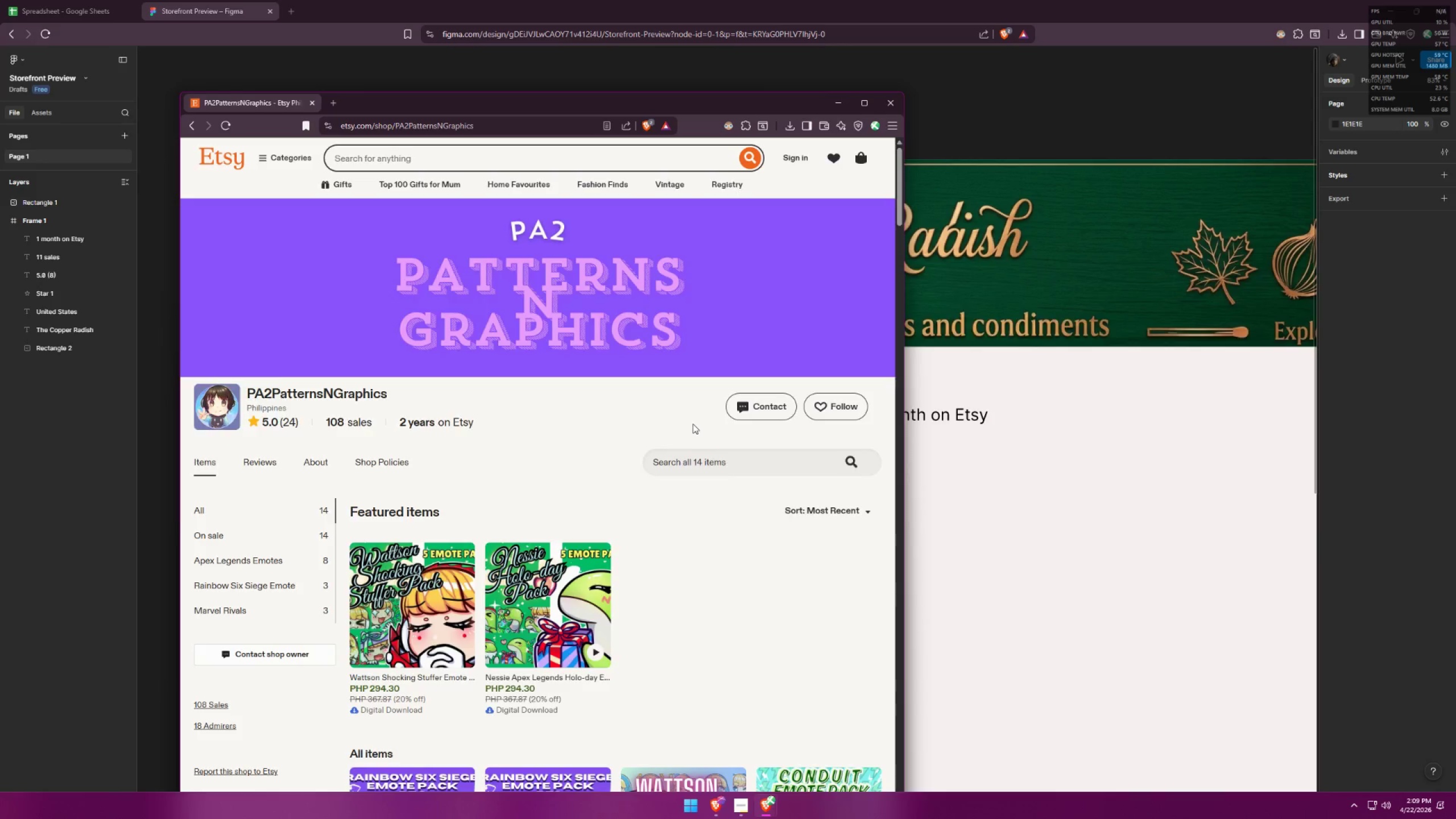 
key(Alt+Tab)
 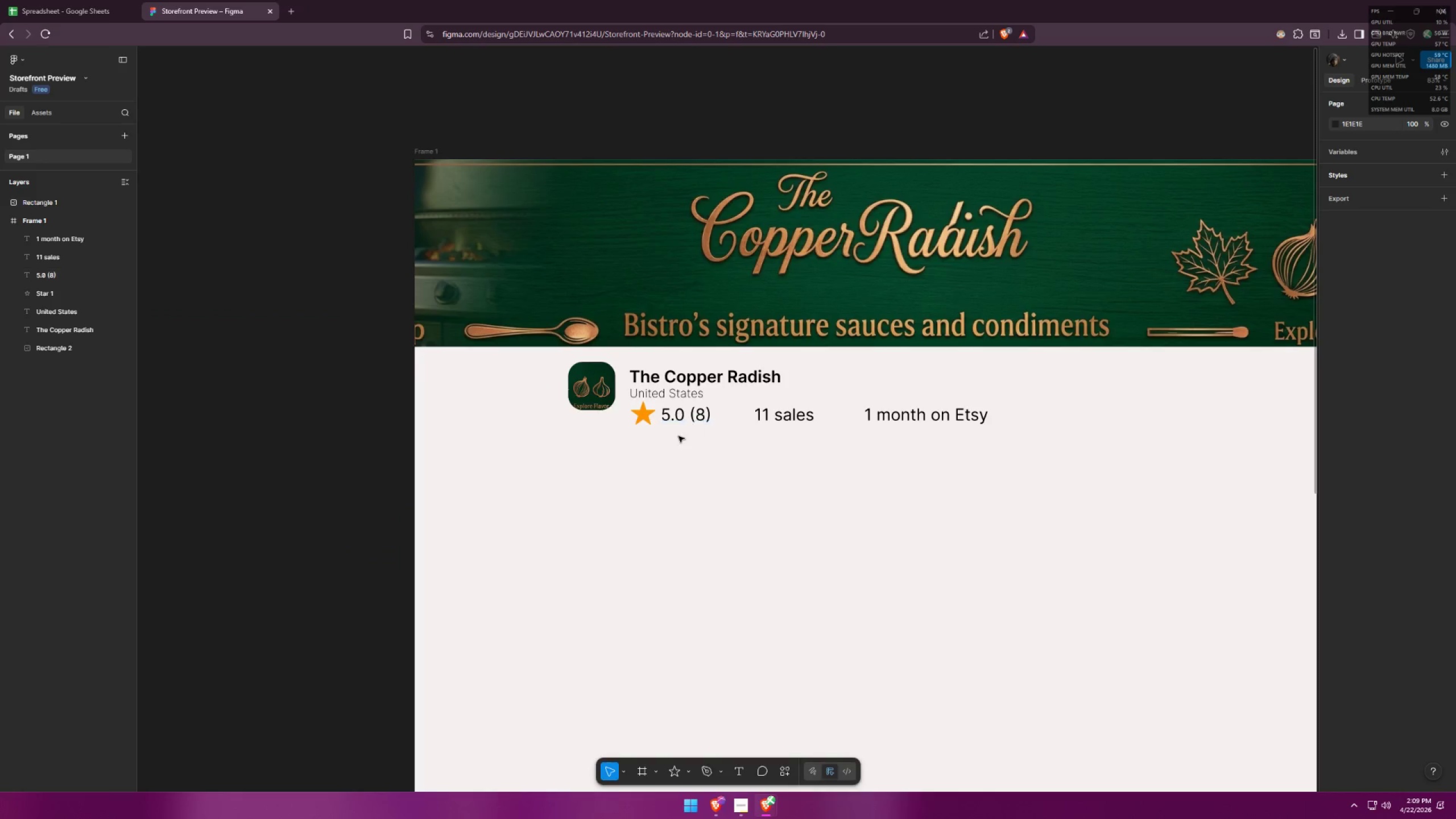 
left_click_drag(start_coordinate=[667, 438], to_coordinate=[971, 409])
 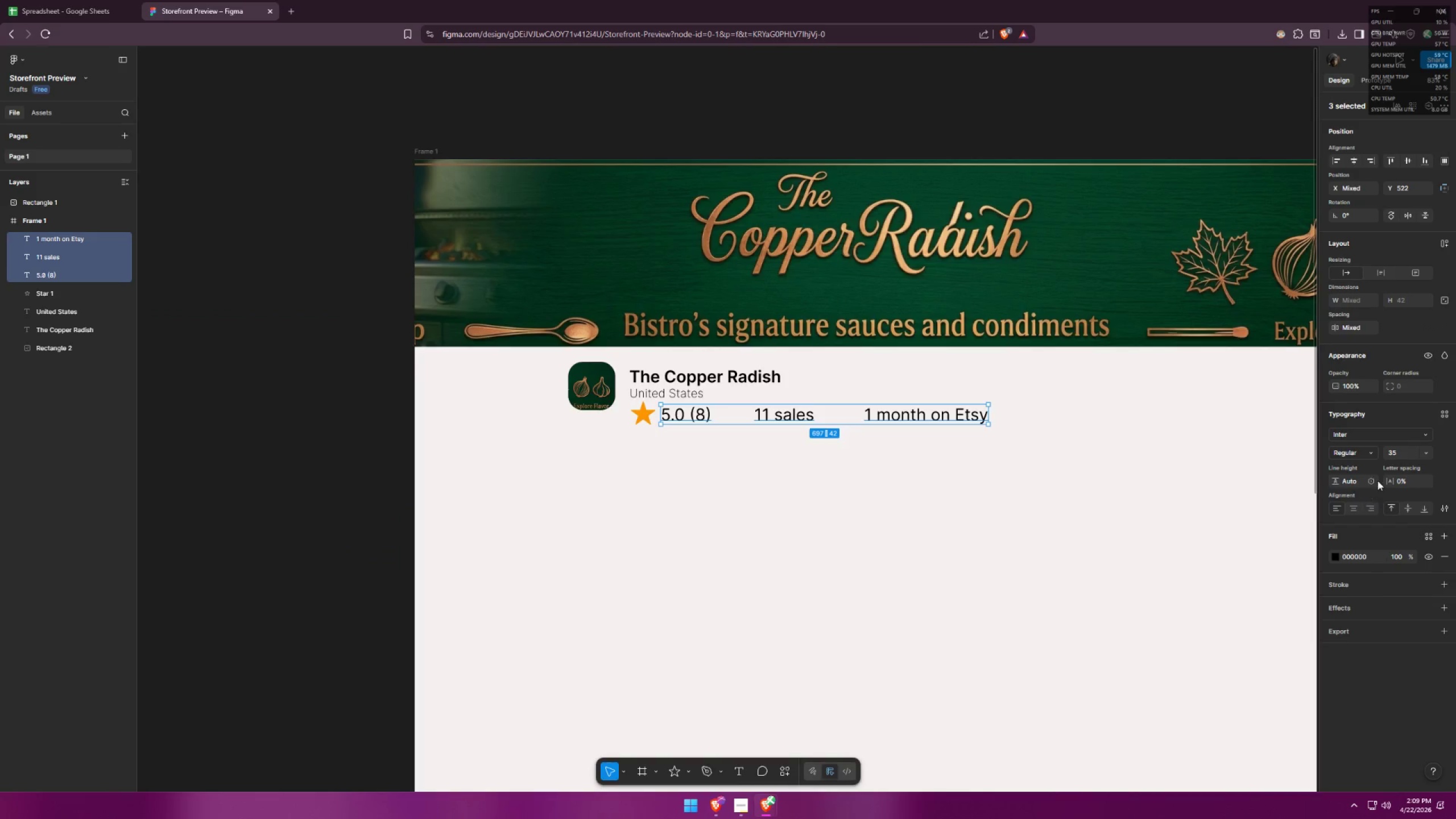 
left_click_drag(start_coordinate=[1401, 452], to_coordinate=[1385, 450])
 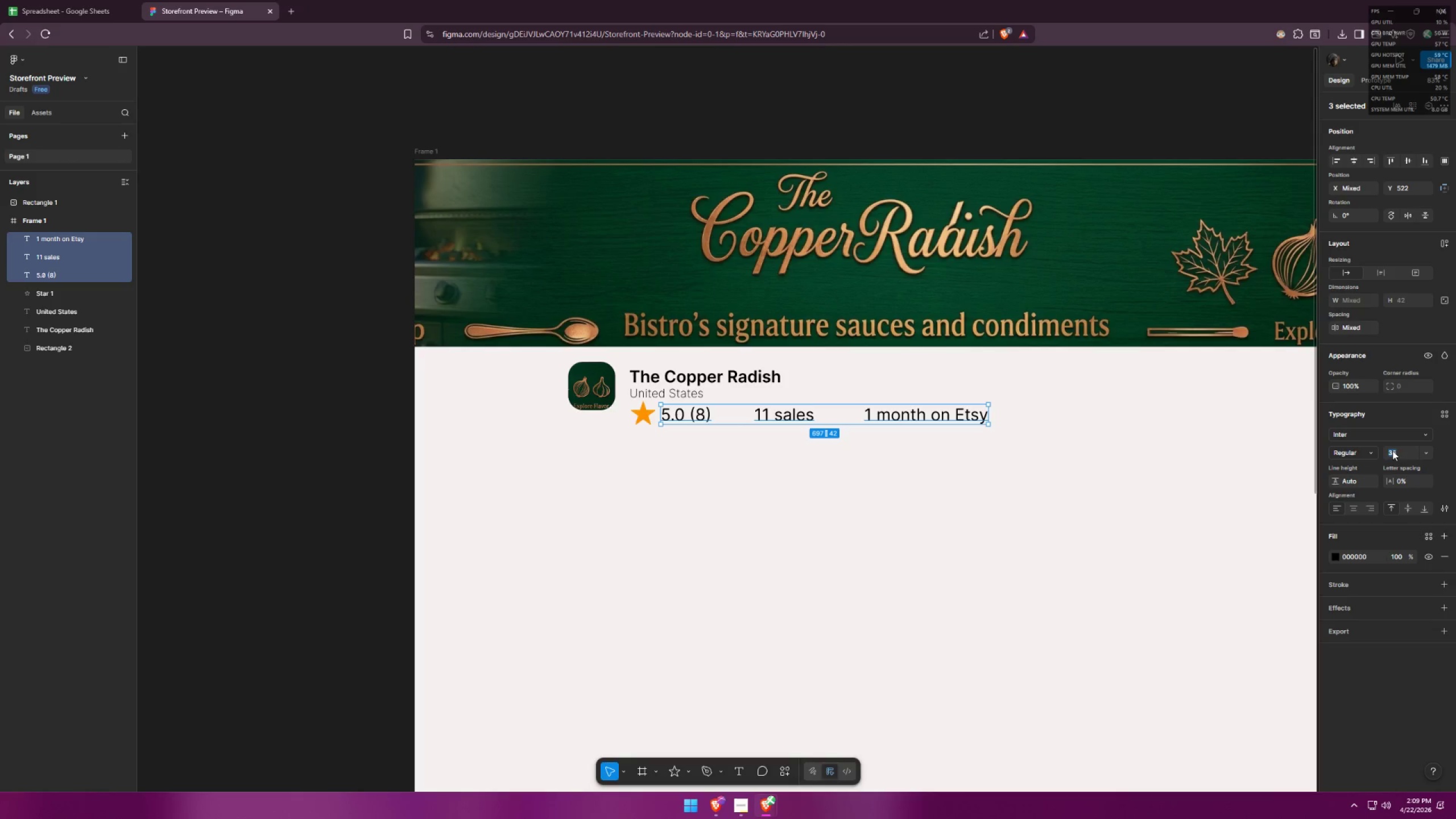 
type(30)
 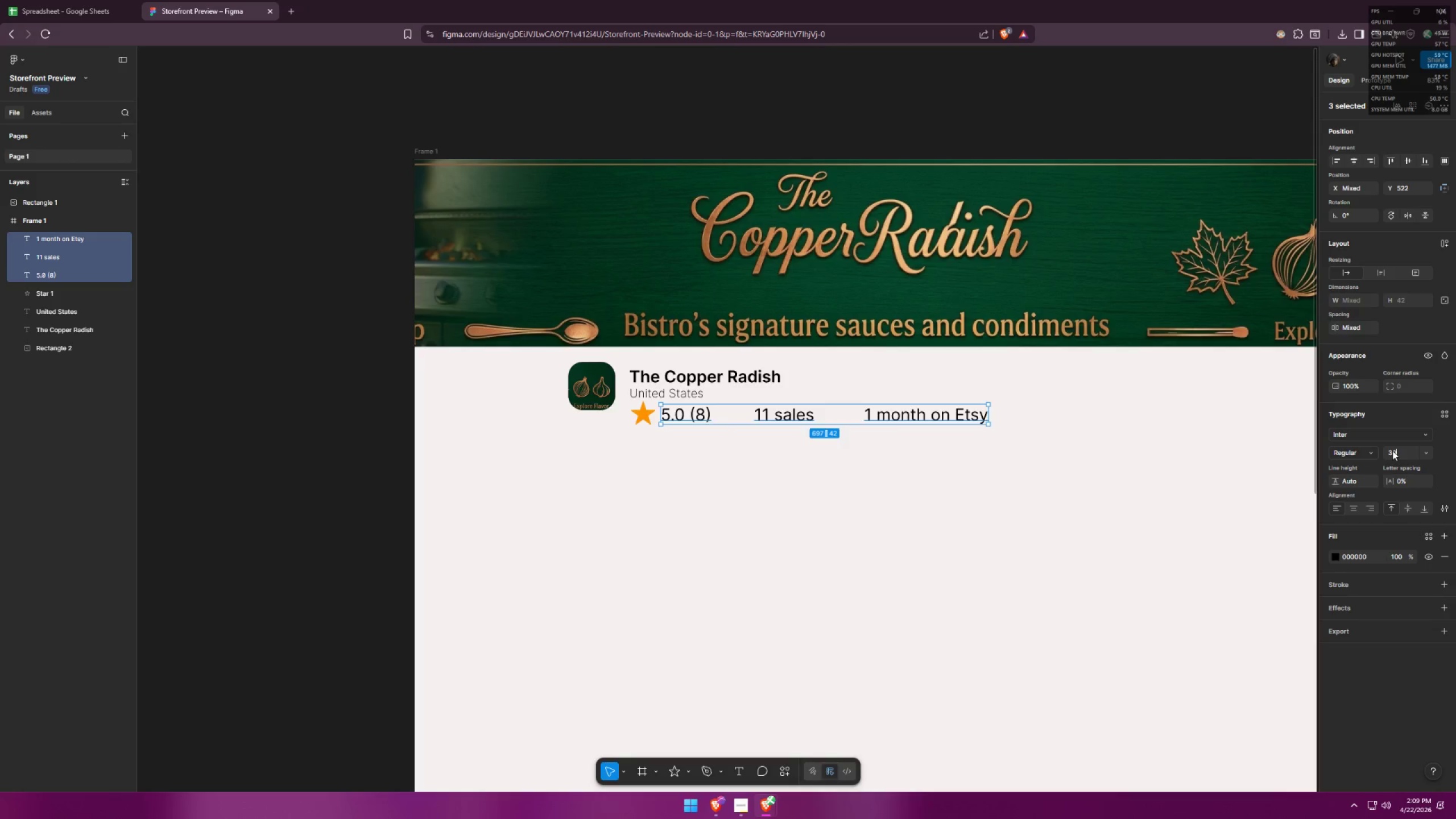 
key(Enter)
 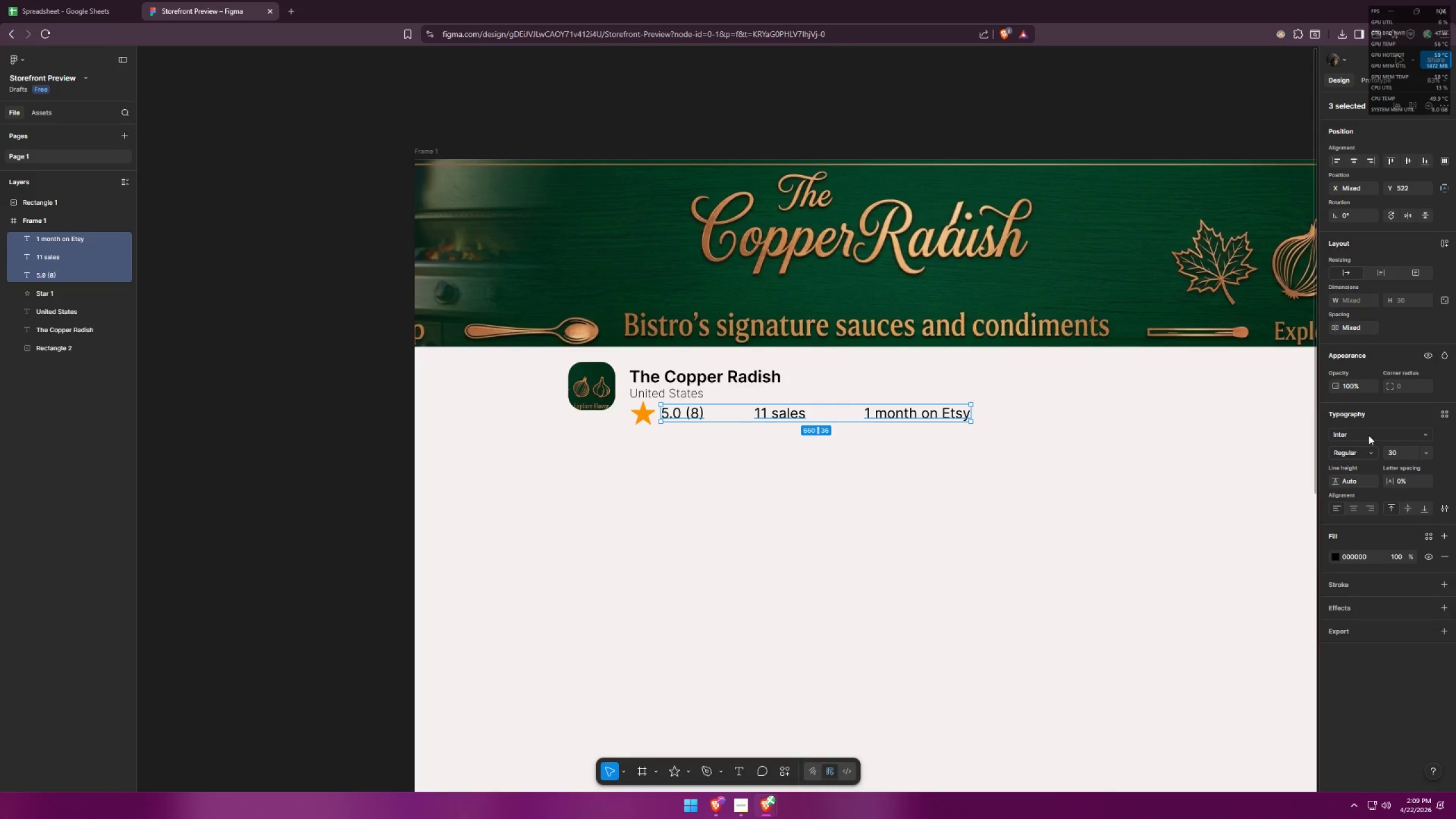 
left_click_drag(start_coordinate=[1398, 450], to_coordinate=[1376, 449])
 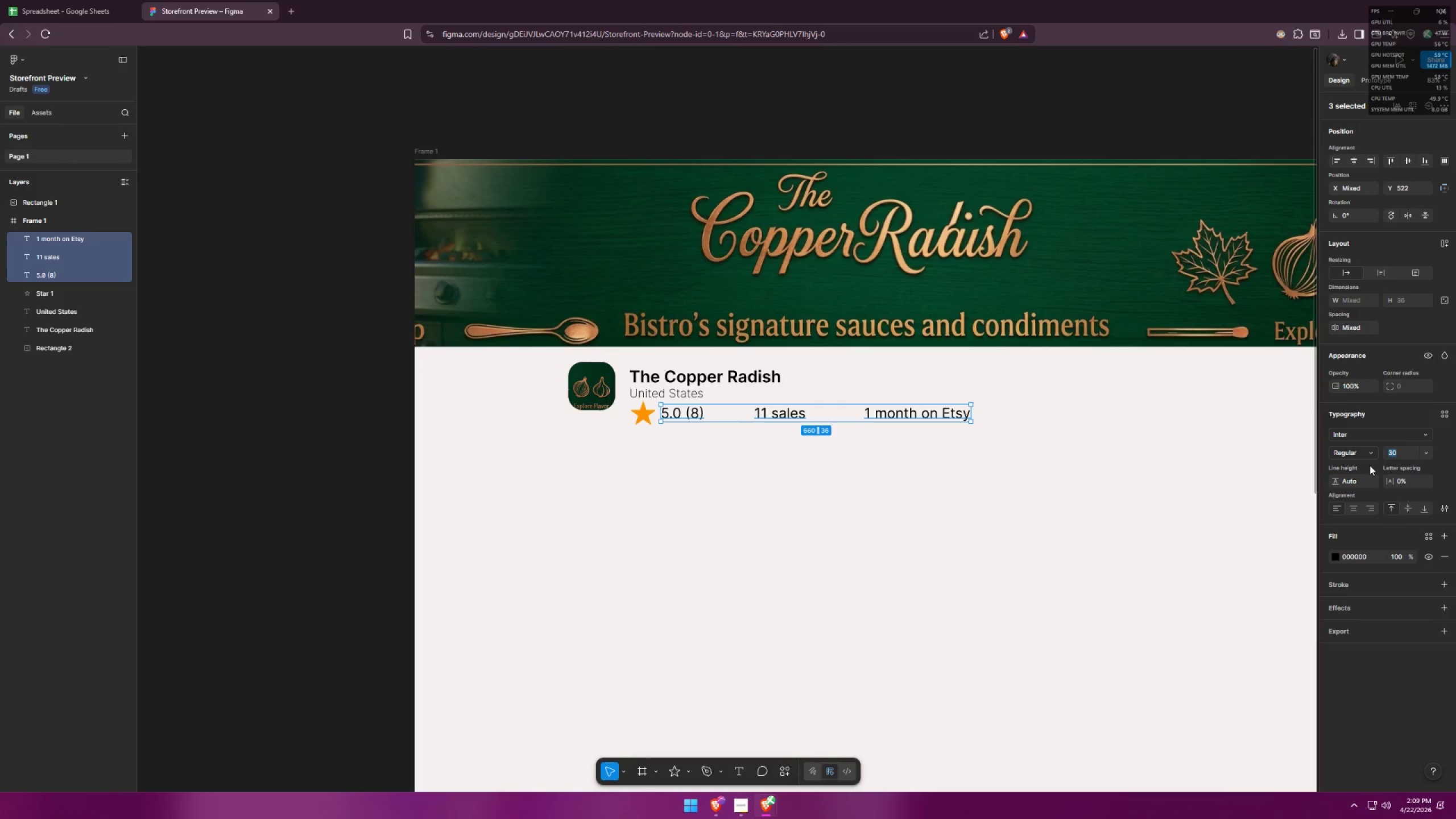 
type(28)
 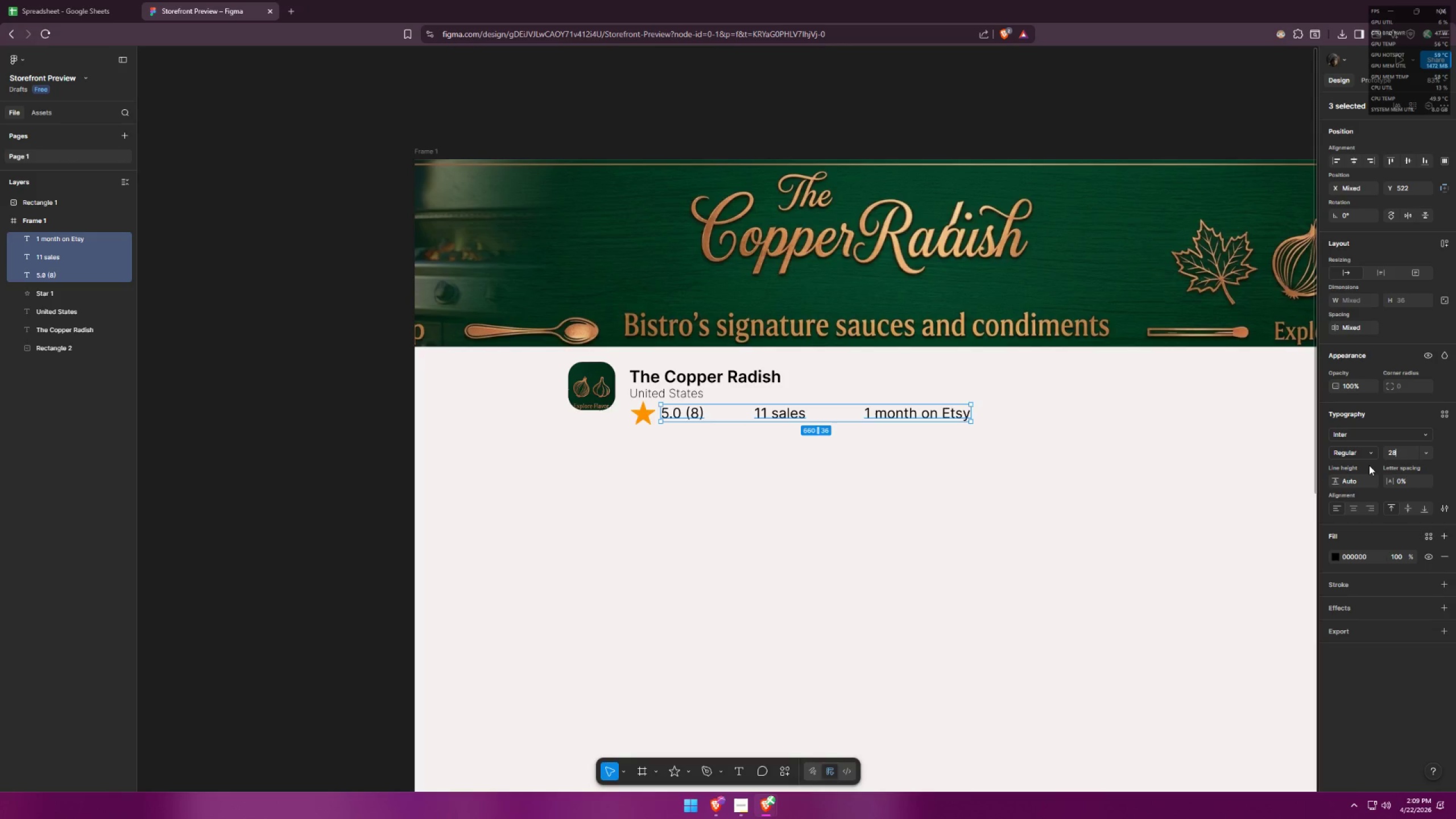 
key(Enter)
 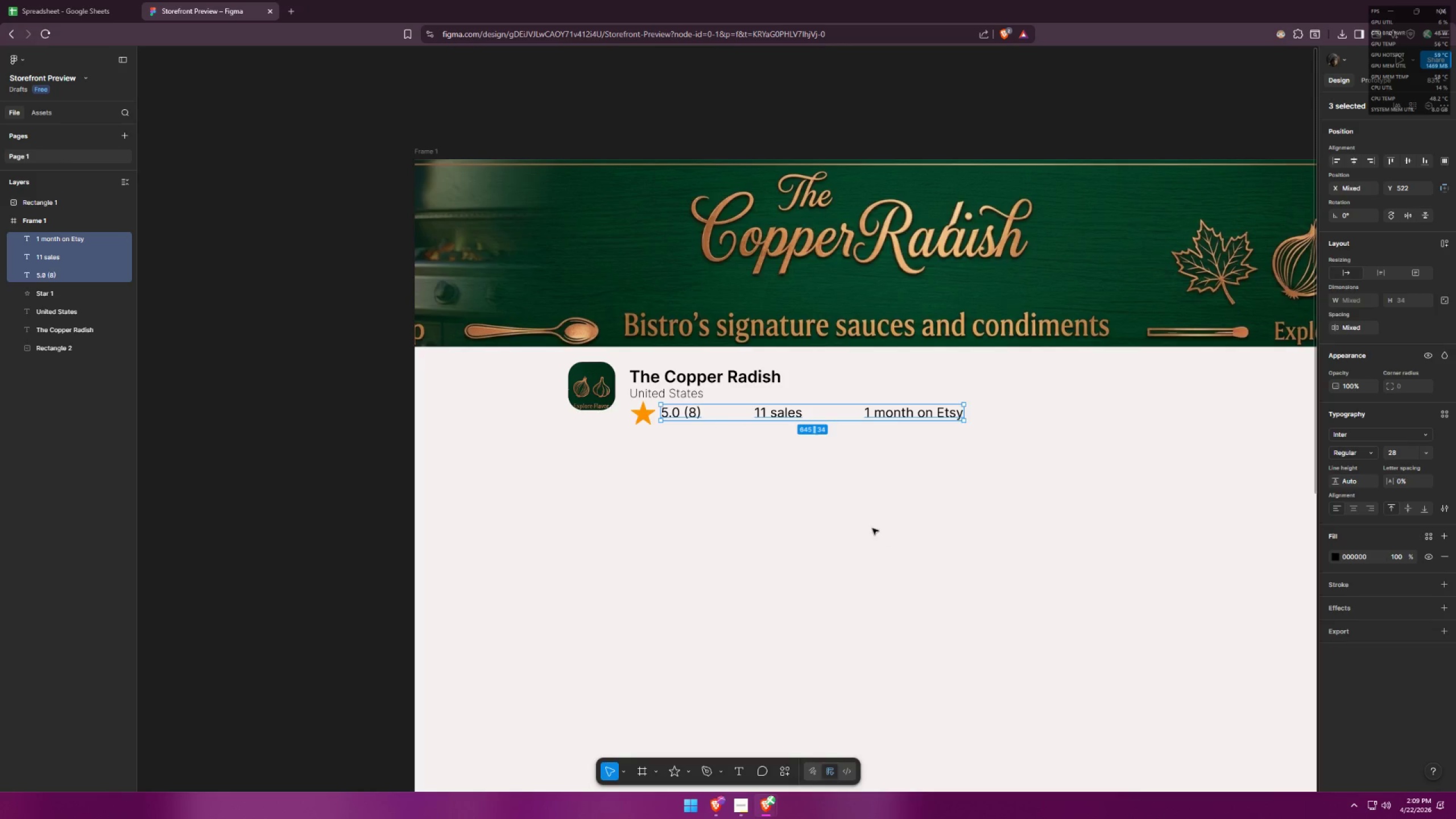 
double_click([641, 415])
 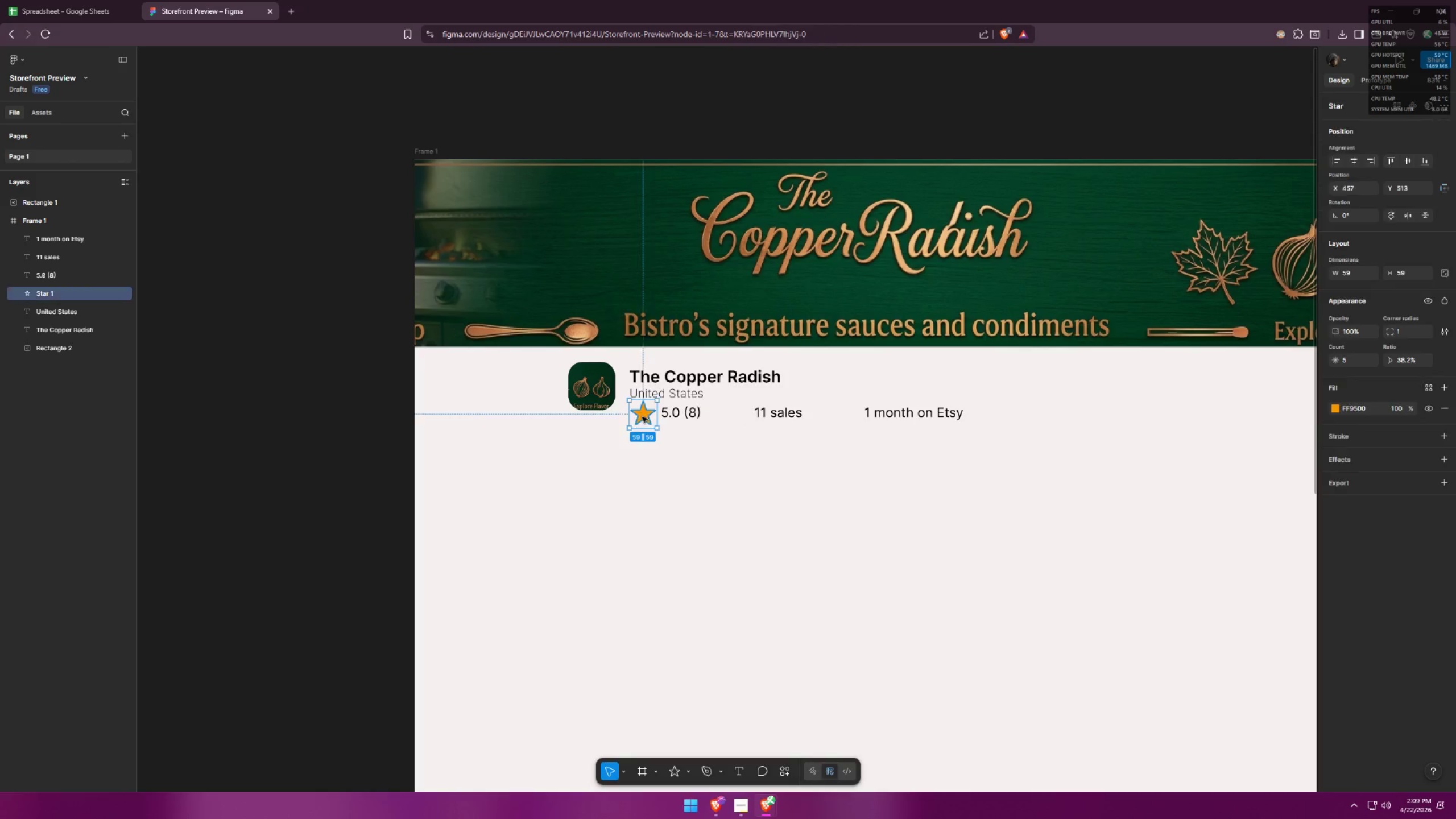 
hold_key(key=ShiftLeft, duration=0.72)
 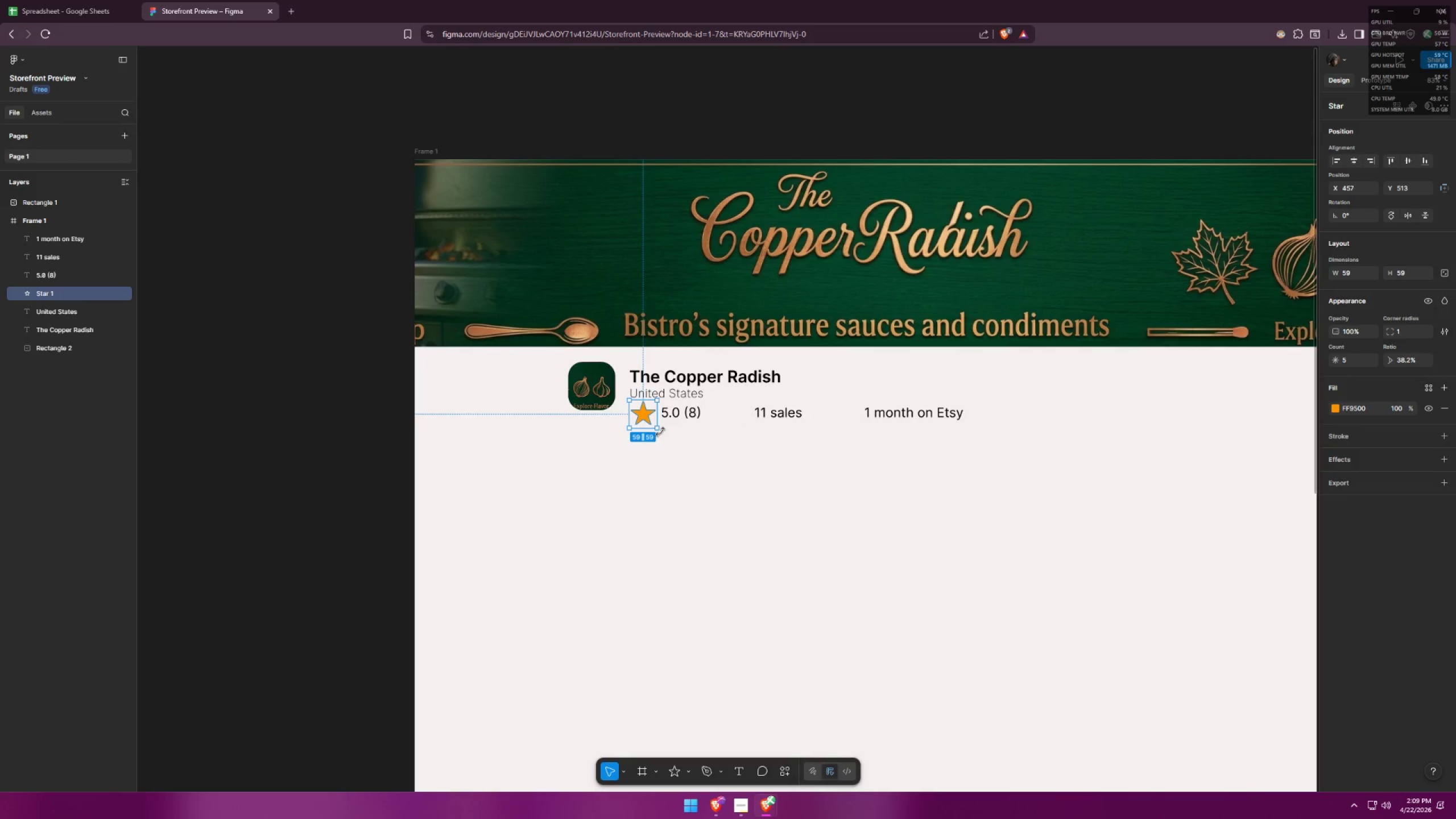 
key(Shift+ShiftLeft)
 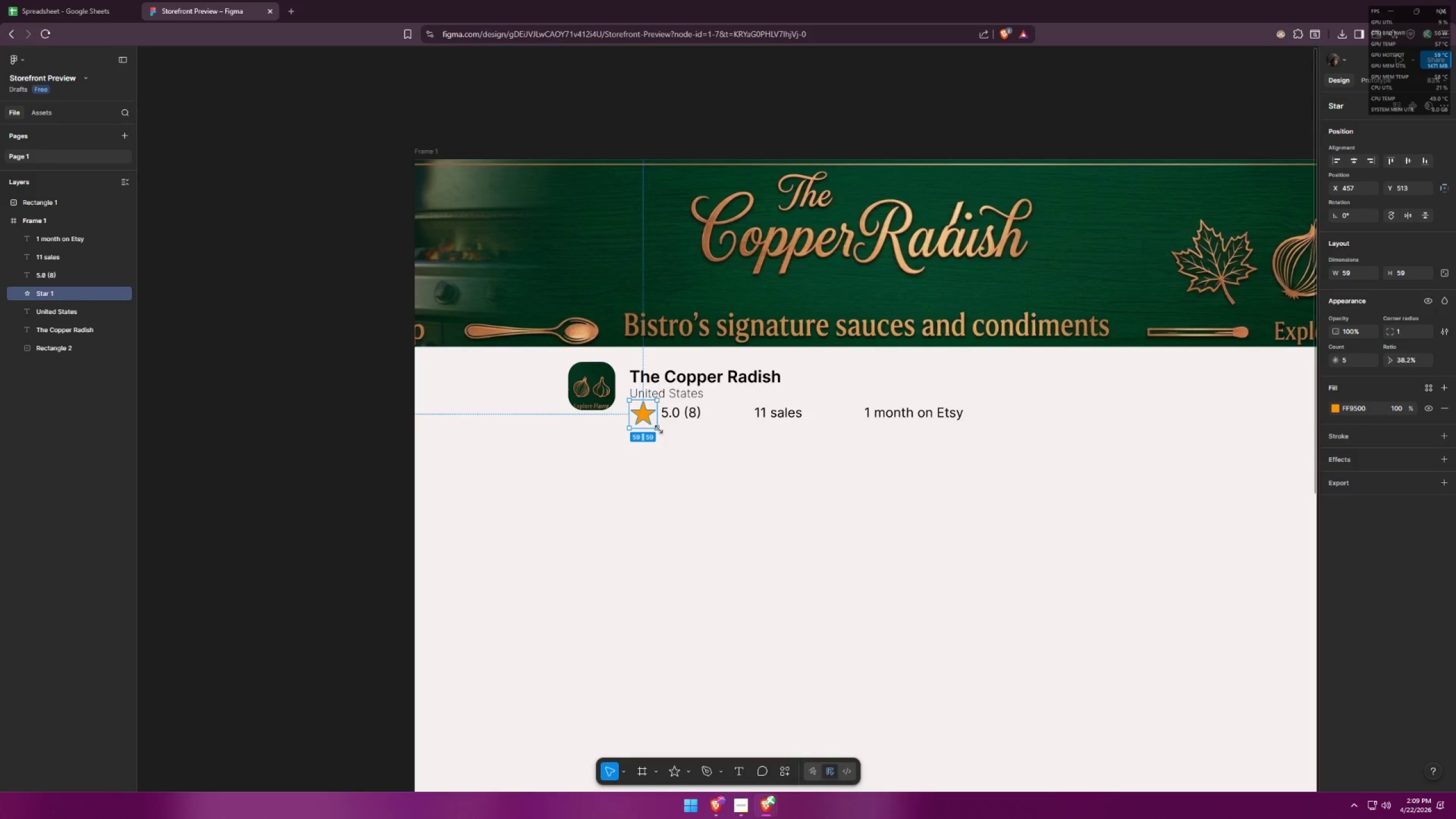 
hold_key(key=ShiftLeft, duration=1.53)
left_click_drag(start_coordinate=[659, 429], to_coordinate=[651, 419])
 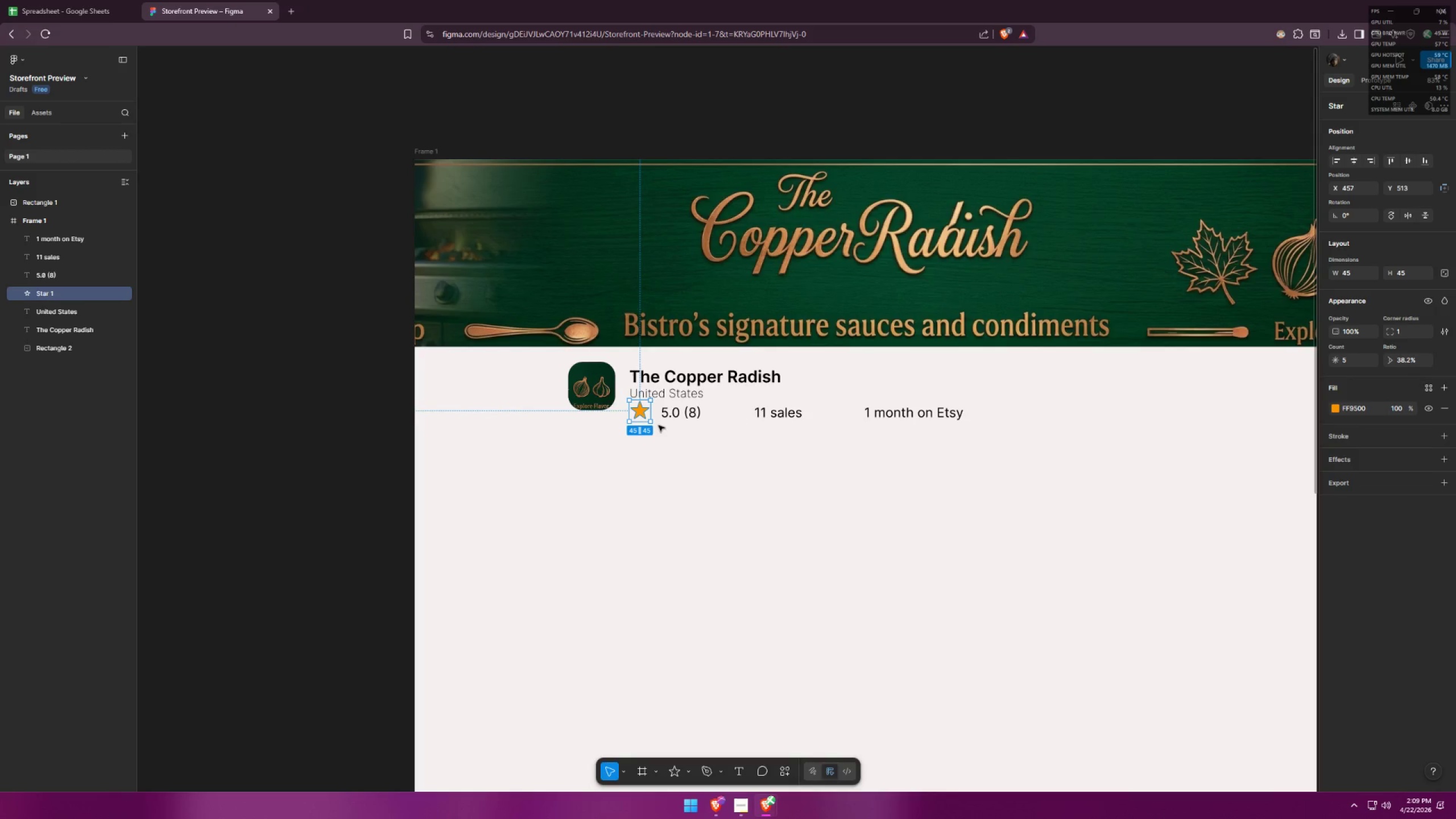 
key(Shift+ShiftLeft)
 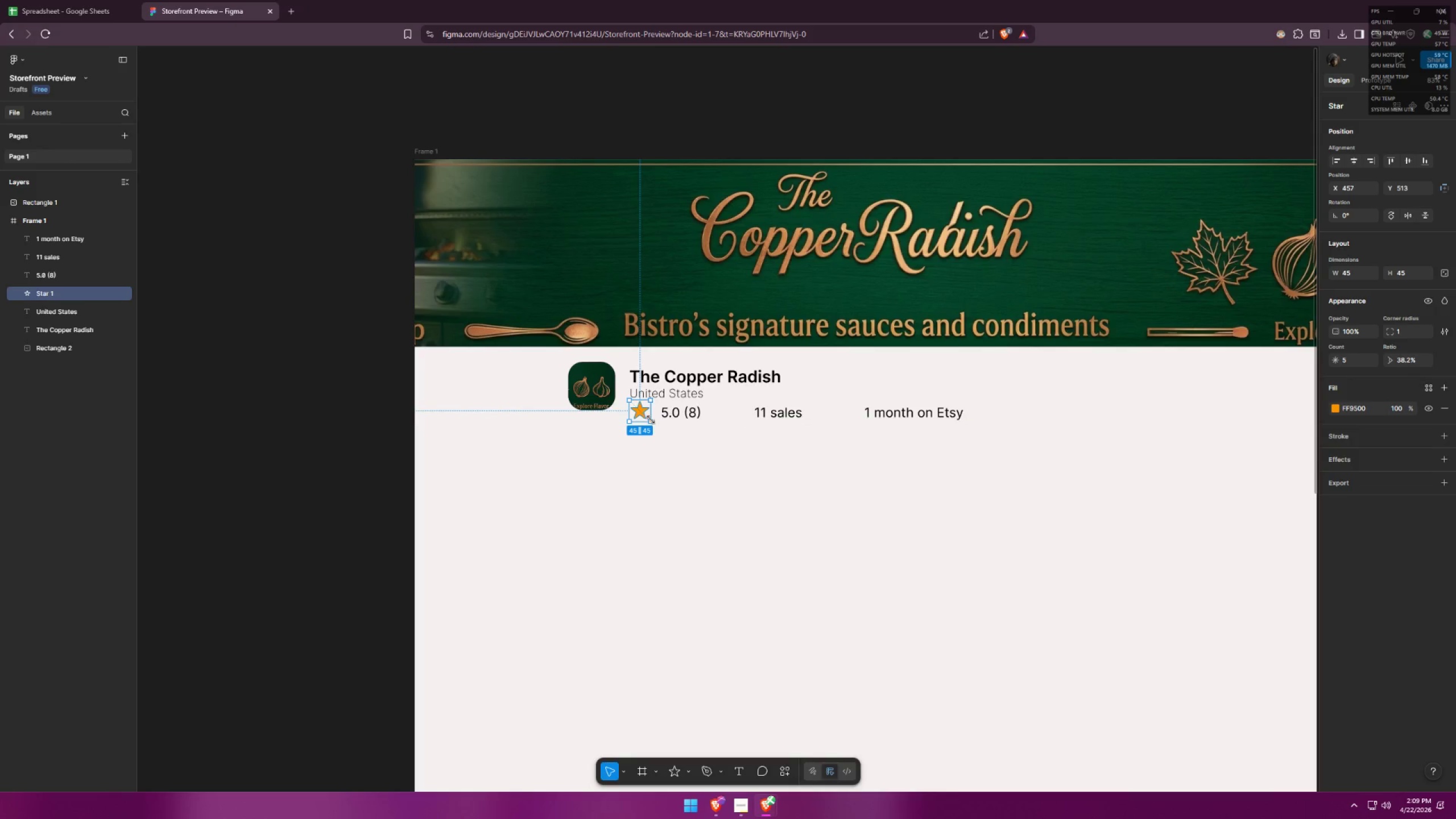 
key(Shift+ShiftLeft)
 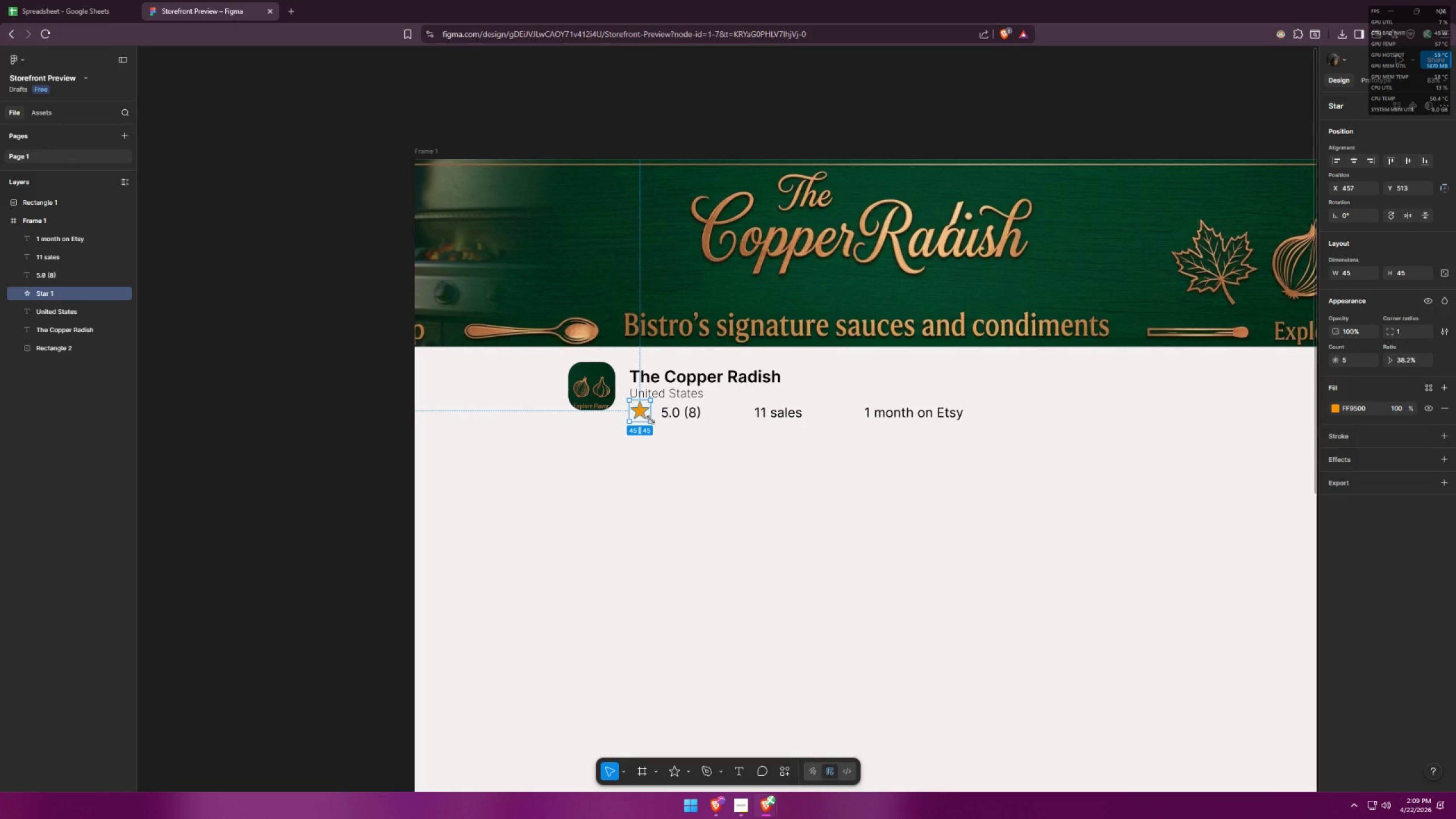 
key(Shift+ShiftLeft)
 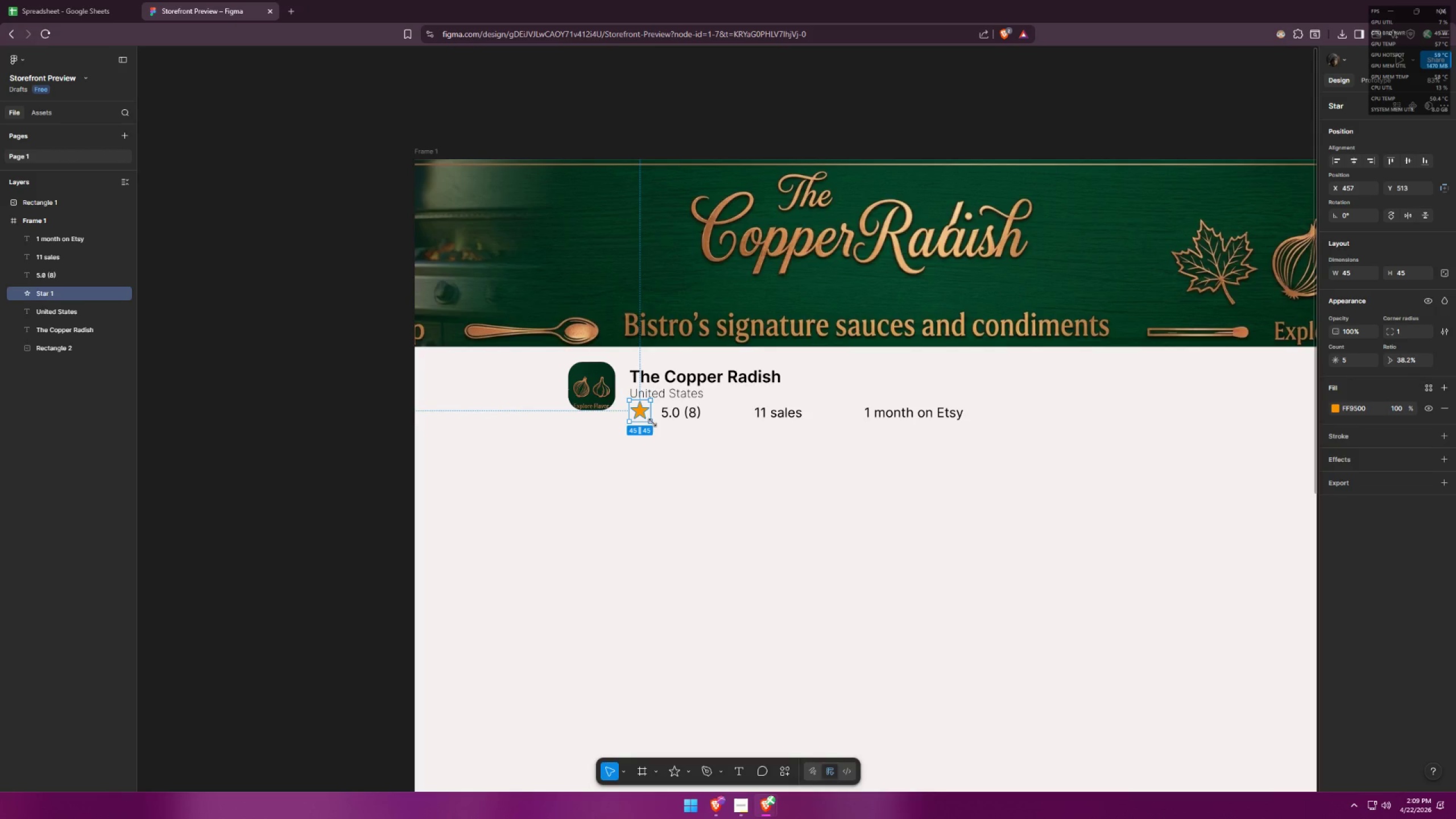 
key(Shift+ShiftLeft)
 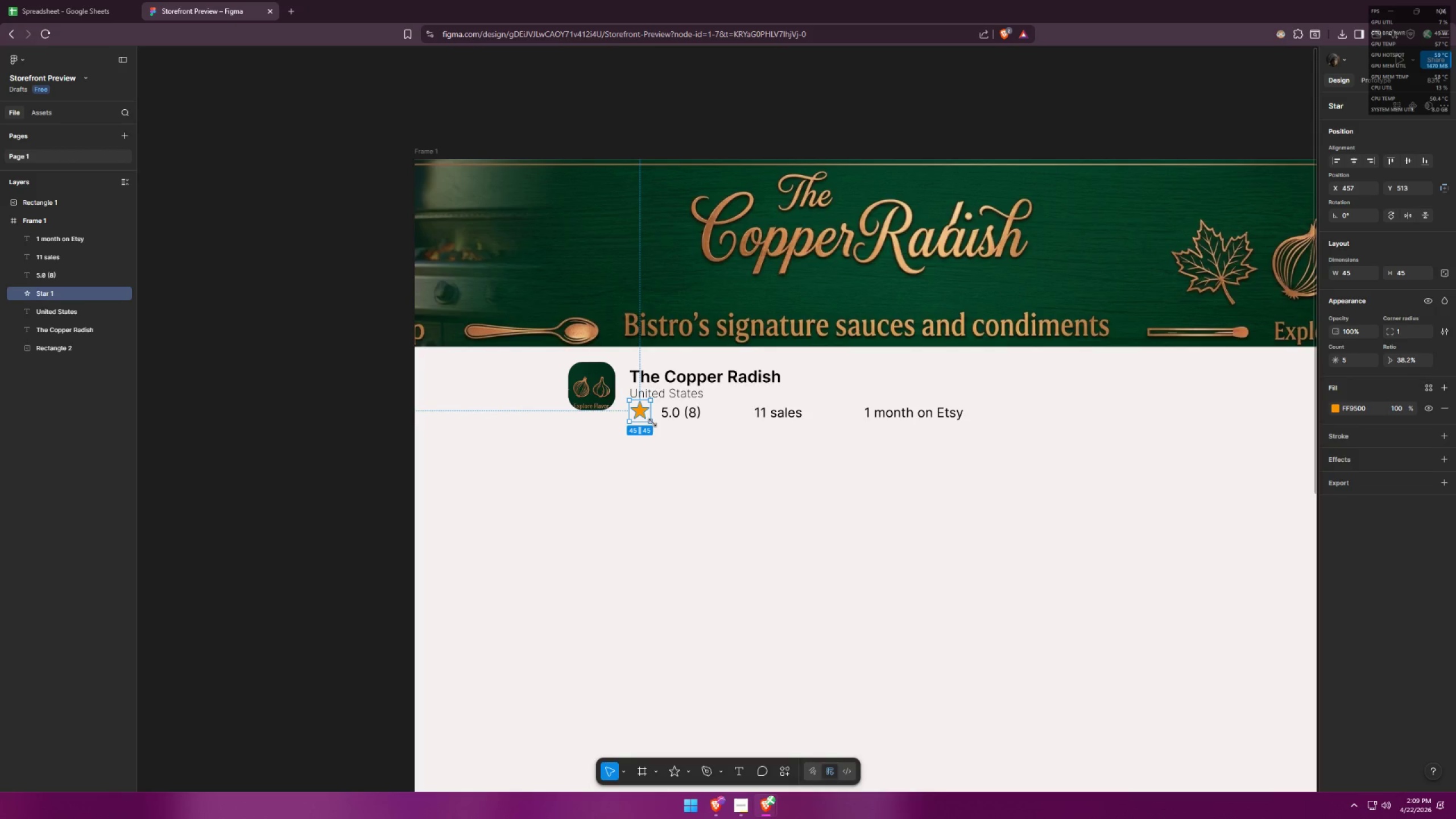 
key(Shift+ShiftLeft)
 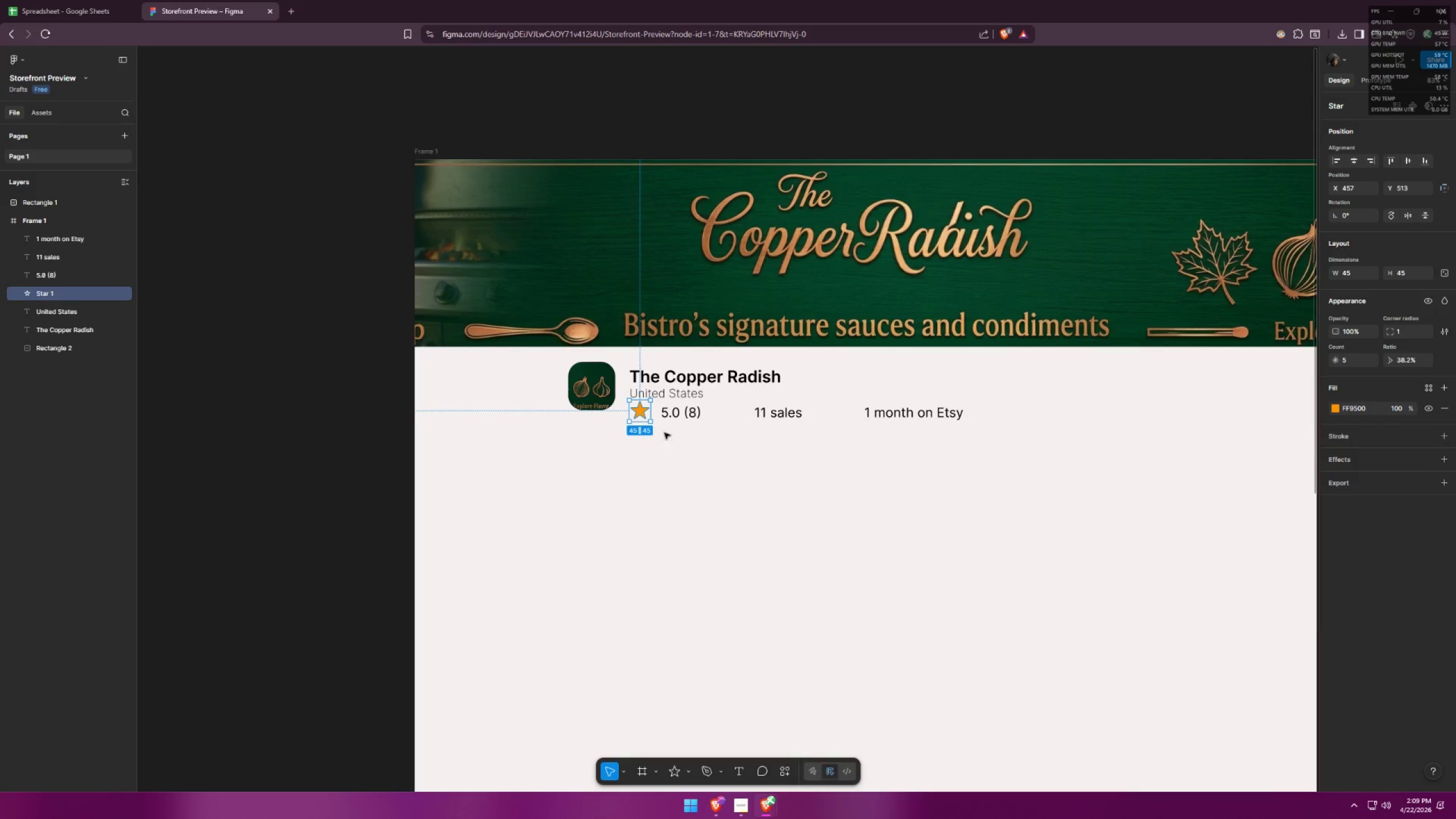 
hold_key(key=ShiftLeft, duration=0.42)
 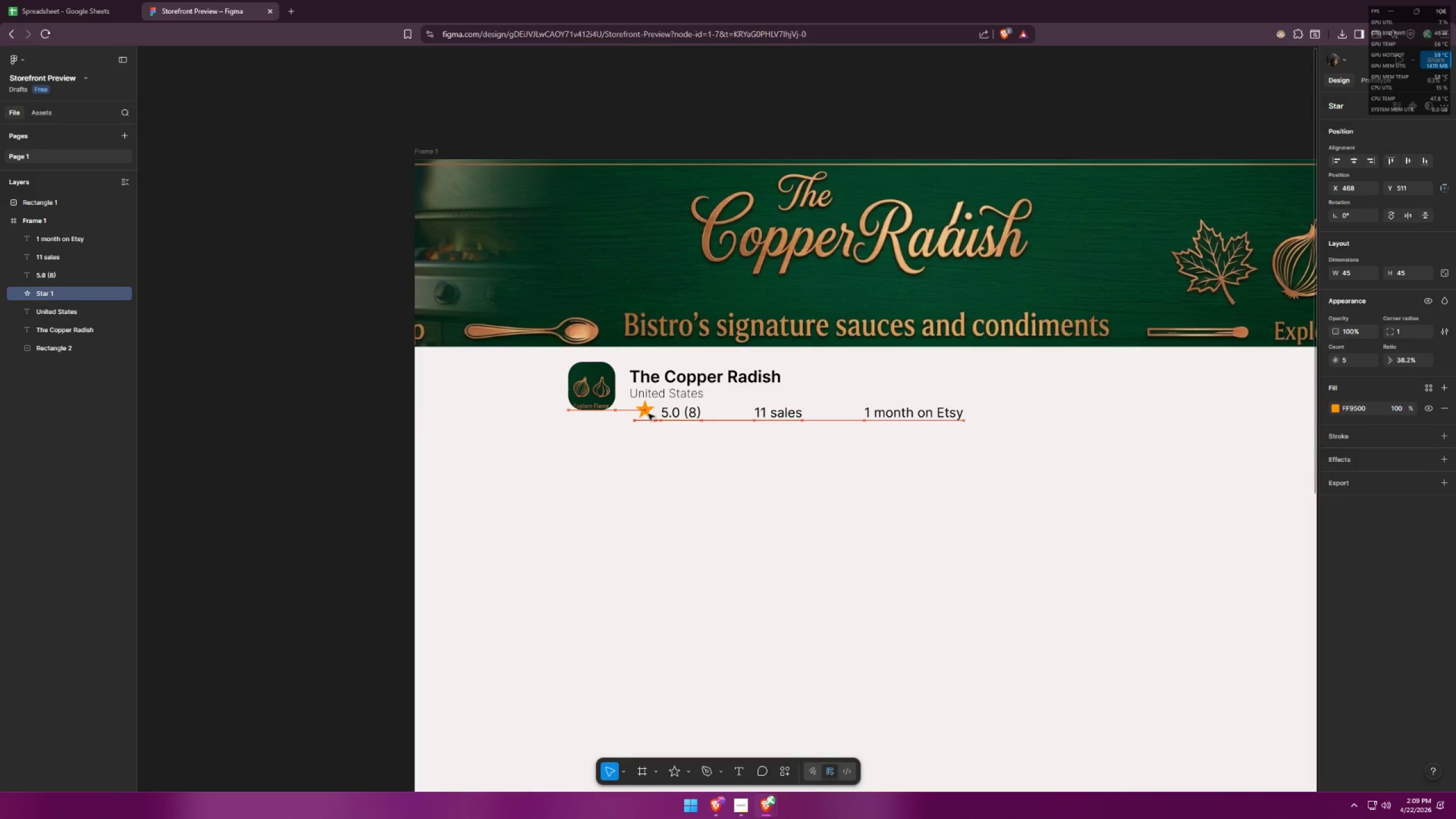 
left_click([661, 444])
 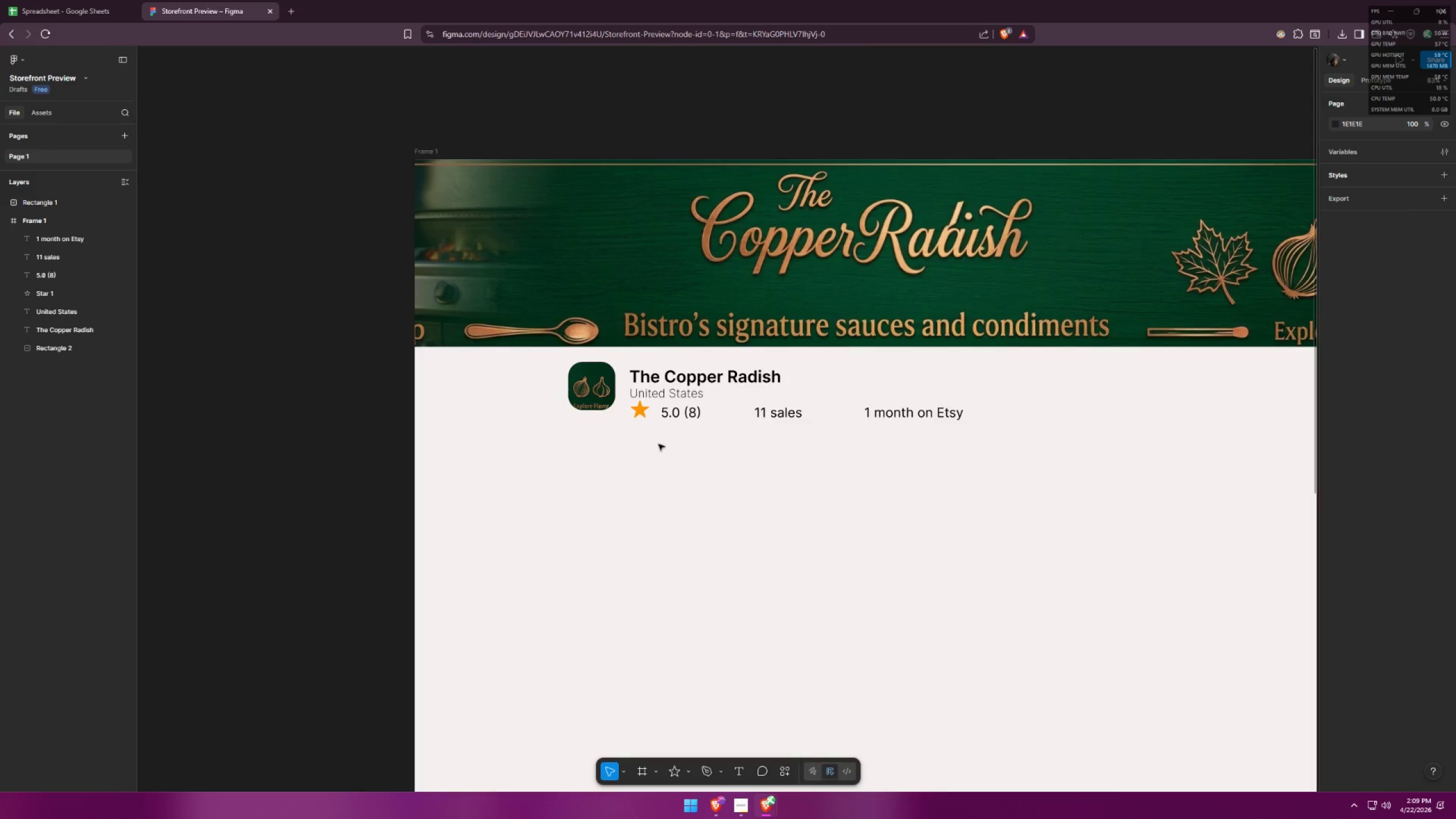 
left_click_drag(start_coordinate=[655, 445], to_coordinate=[966, 404])
 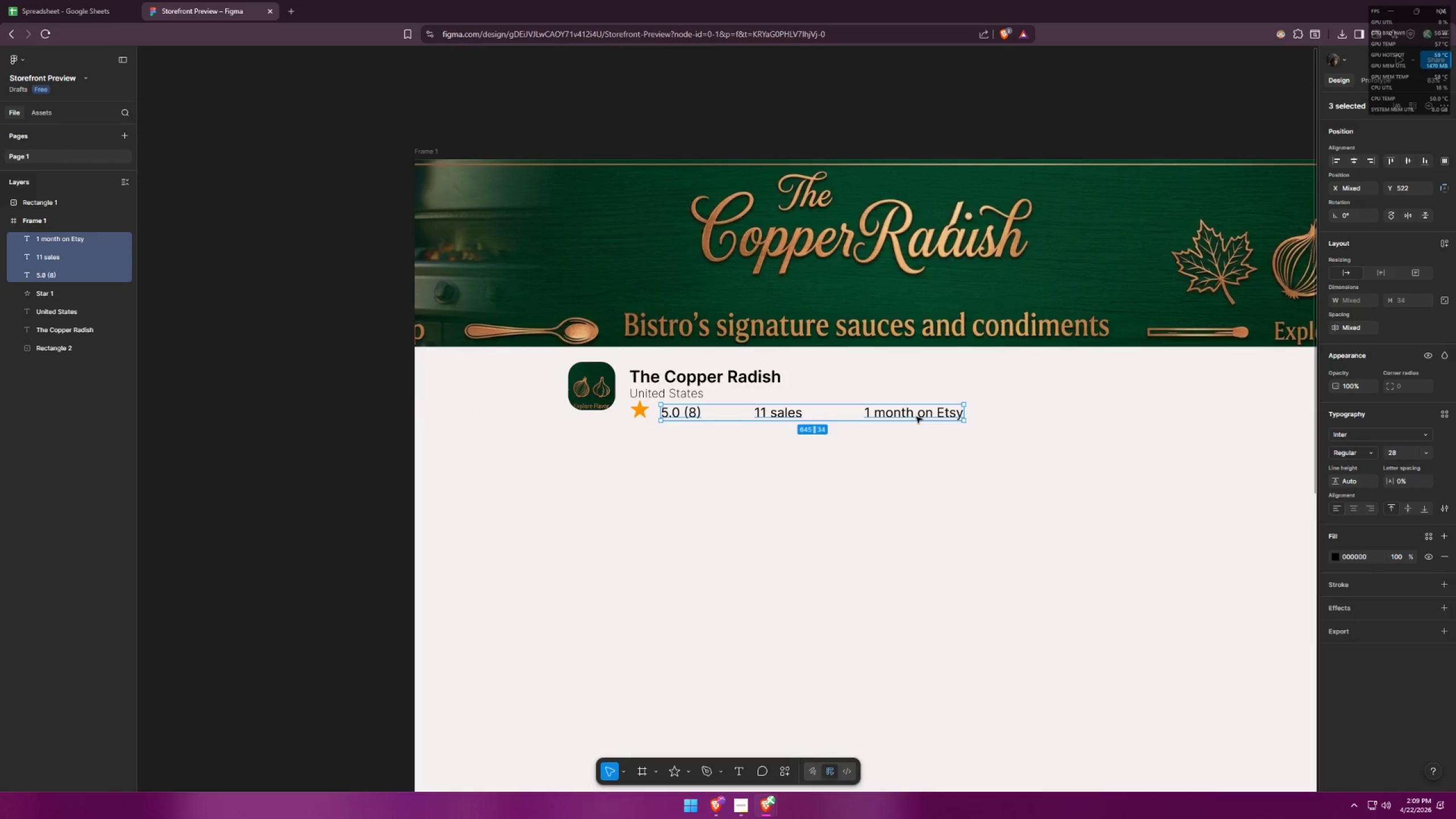 
left_click_drag(start_coordinate=[917, 416], to_coordinate=[908, 417])
 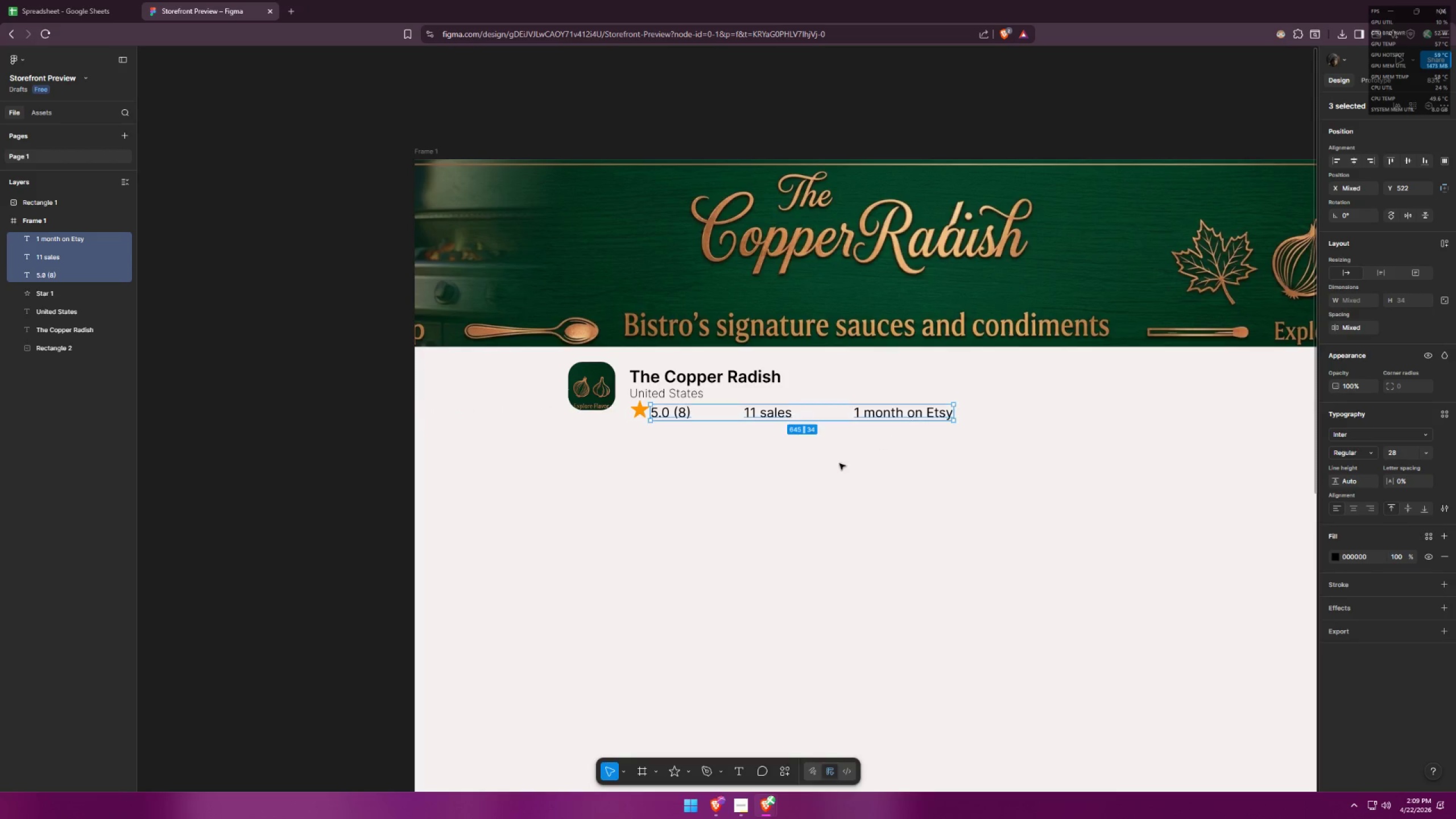 
left_click([839, 464])
 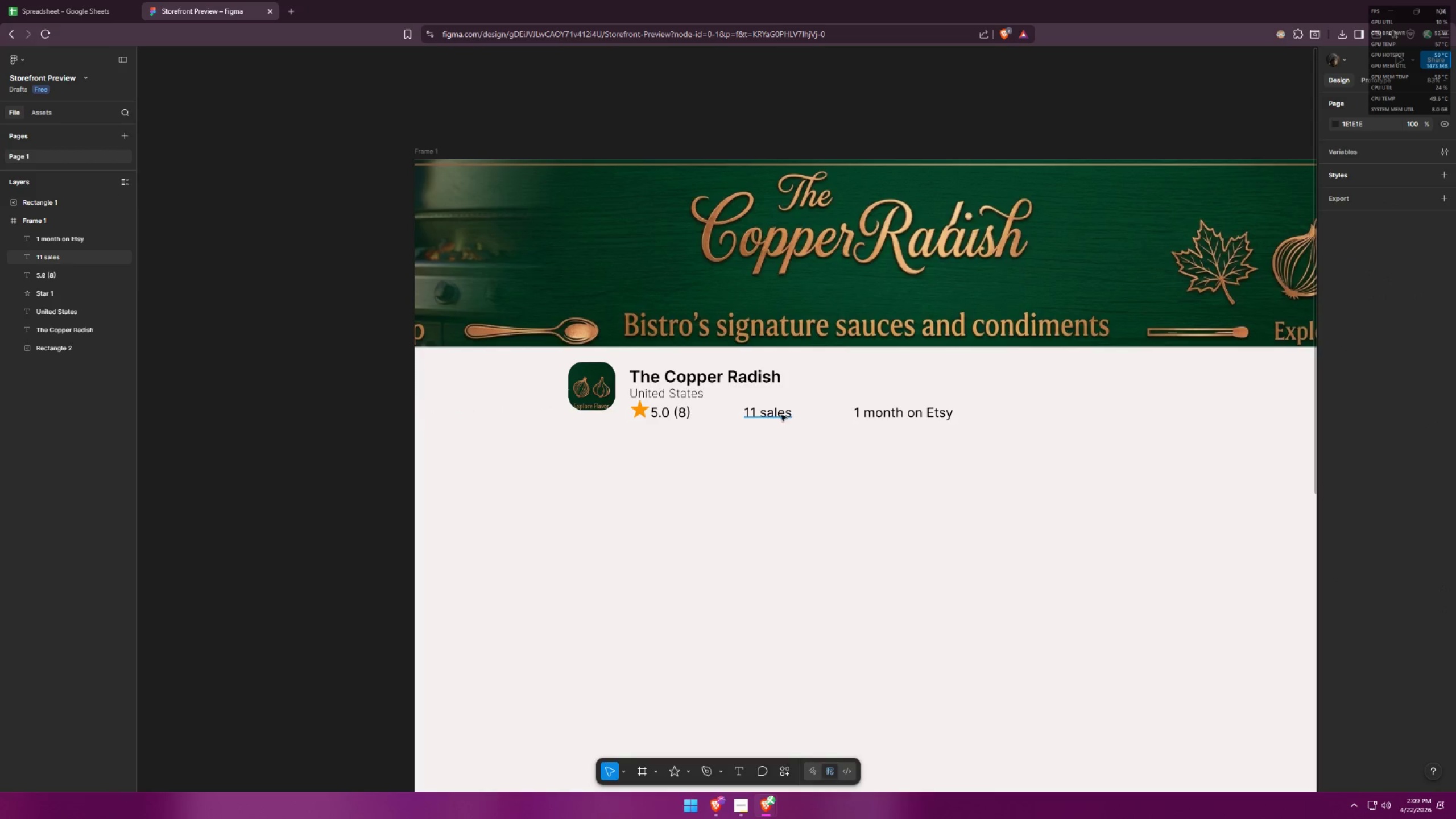 
left_click_drag(start_coordinate=[780, 415], to_coordinate=[772, 415])
 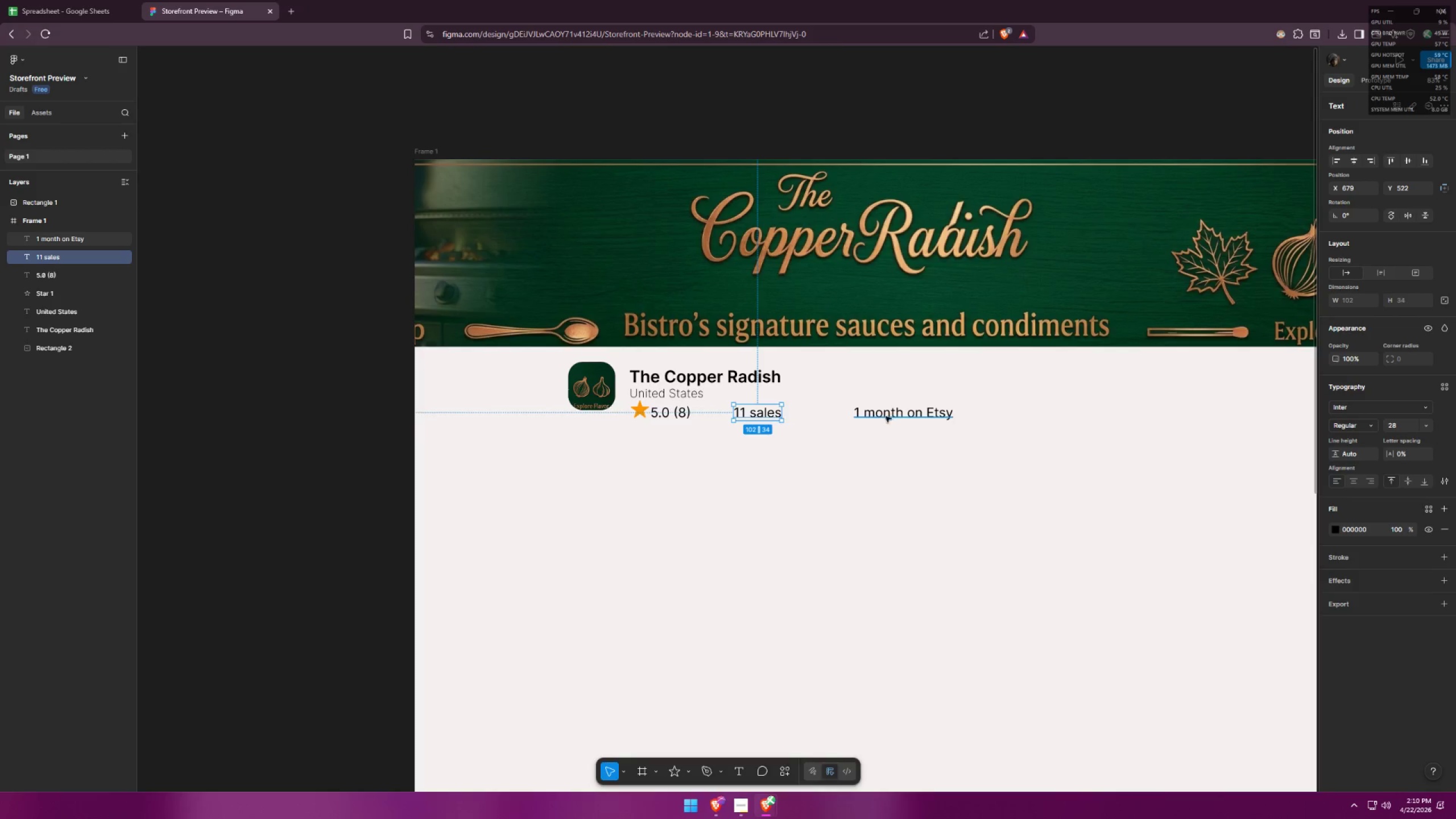 
left_click_drag(start_coordinate=[887, 416], to_coordinate=[858, 416])
 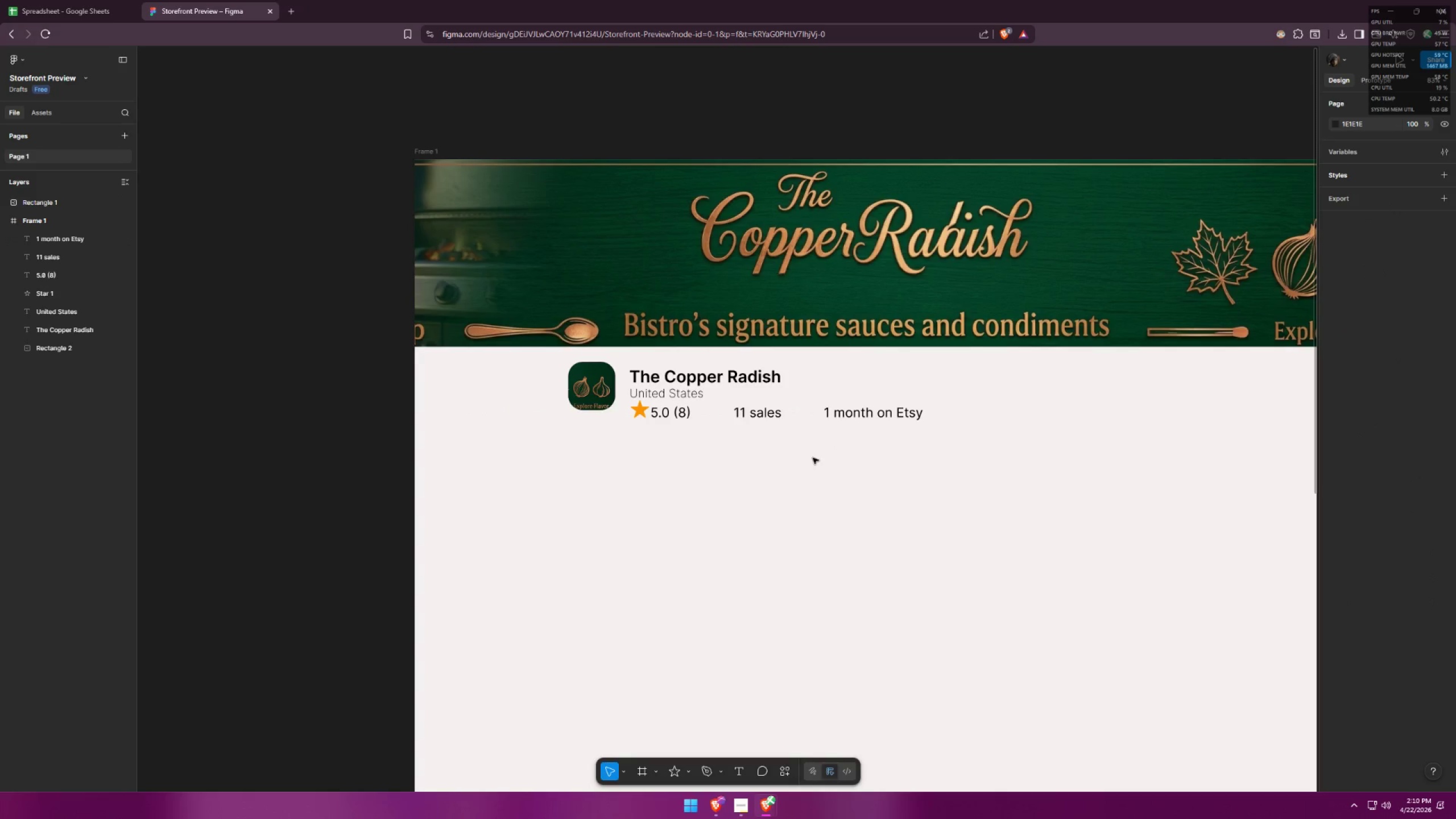 
hold_key(key=ShiftLeft, duration=0.84)
 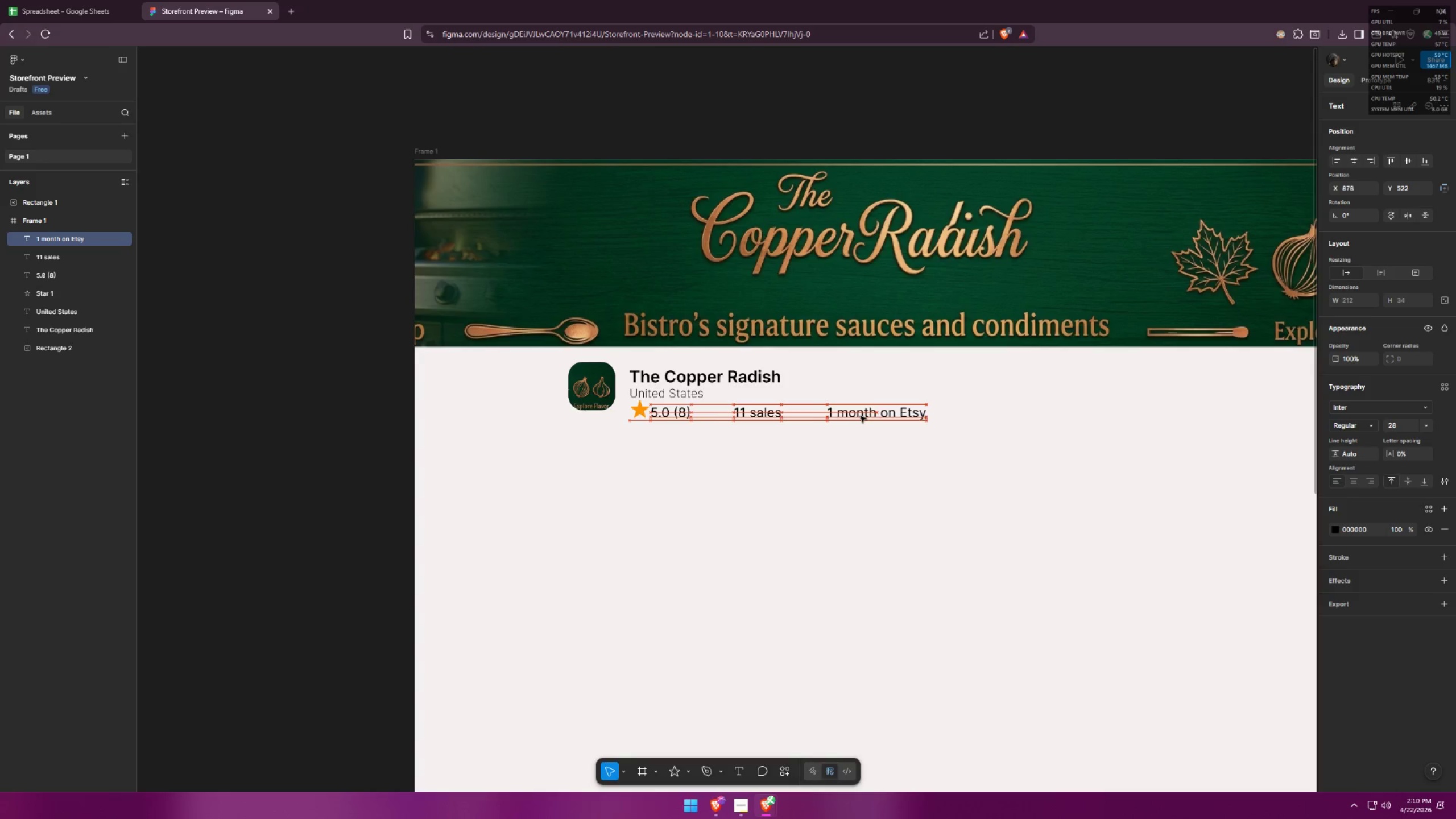 
left_click([813, 458])
 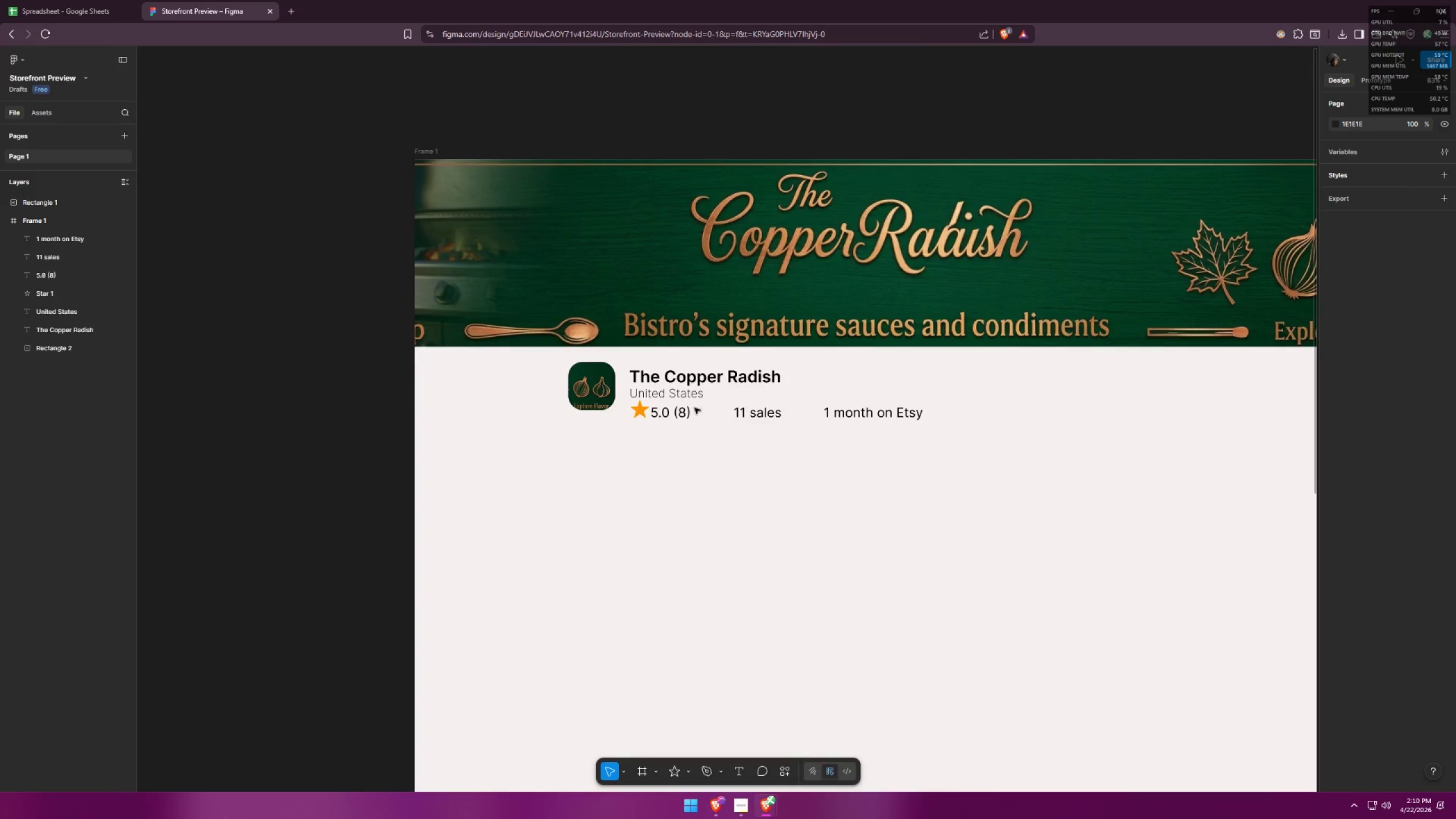 
key(Alt+AltLeft)
 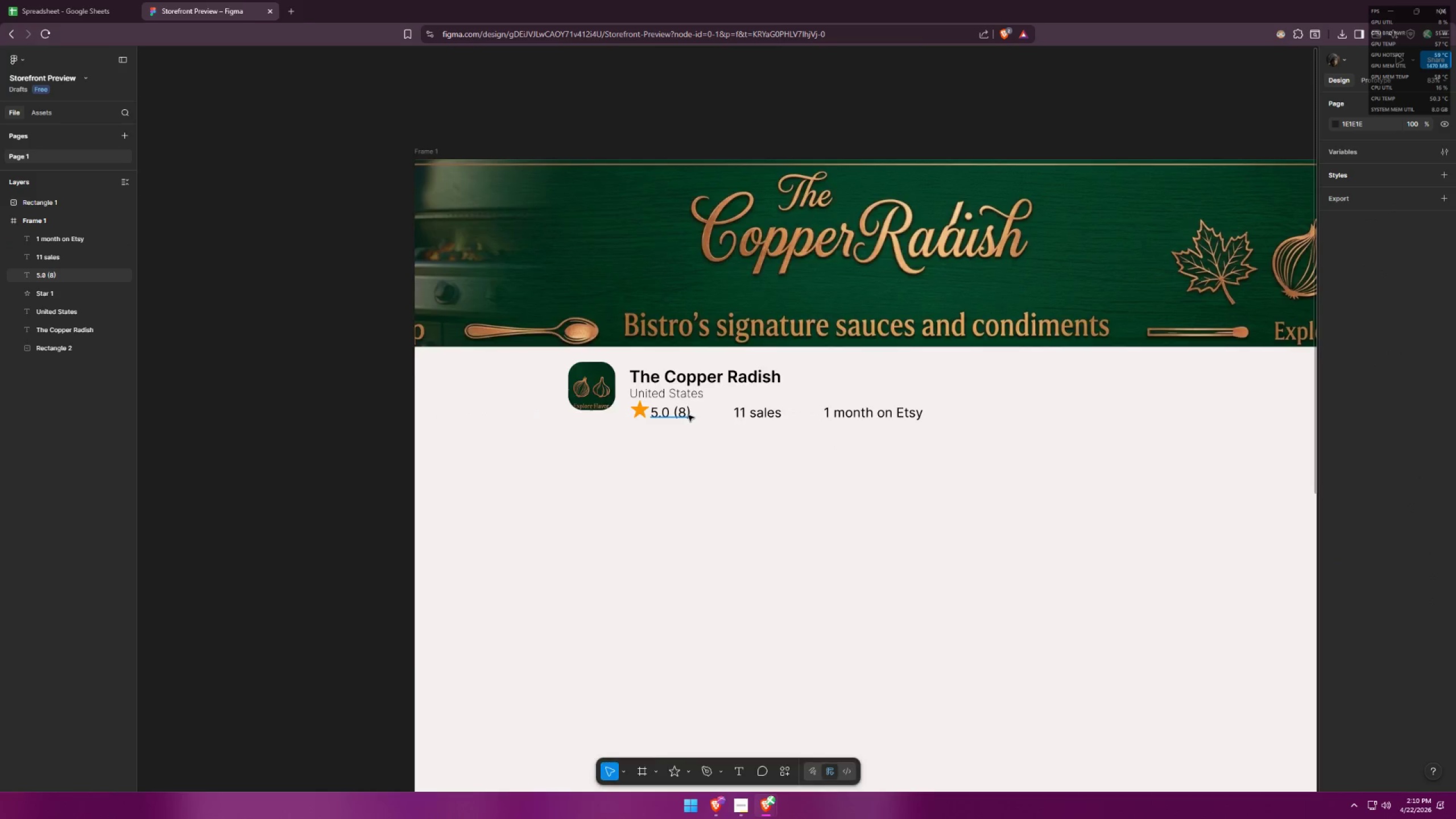 
key(Alt+Tab)
 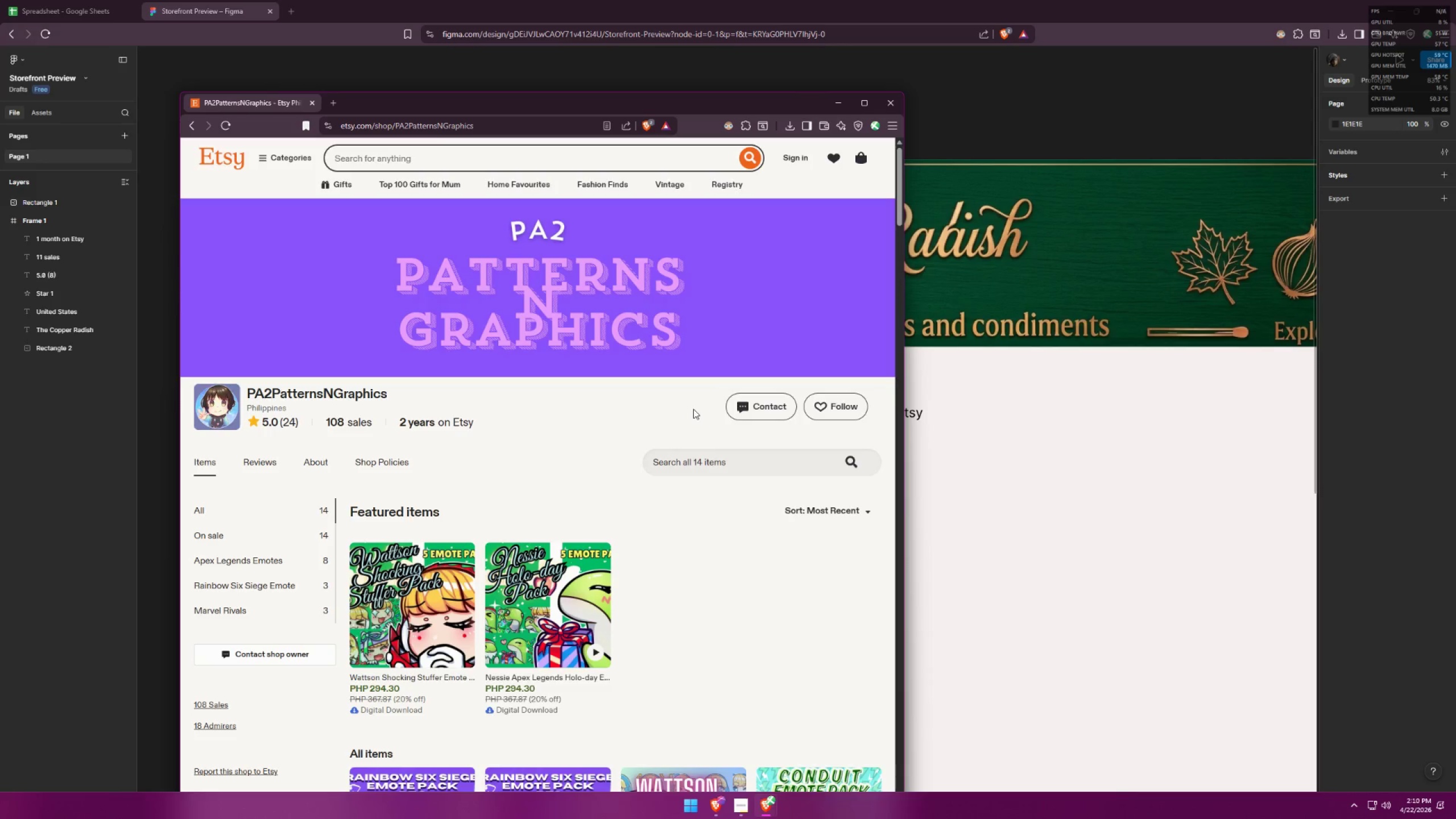 
key(Alt+AltLeft)
 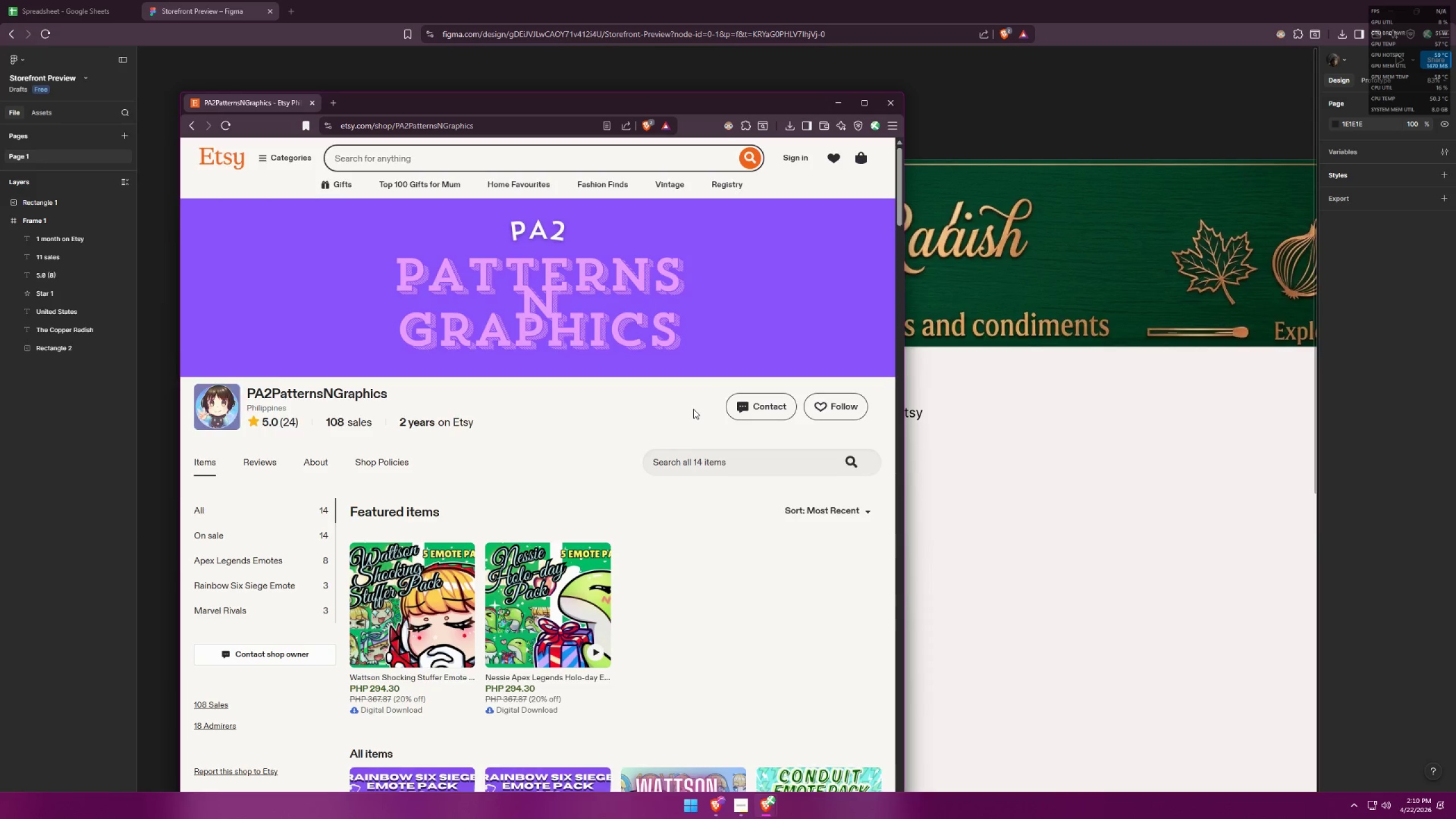 
key(Alt+Tab)
 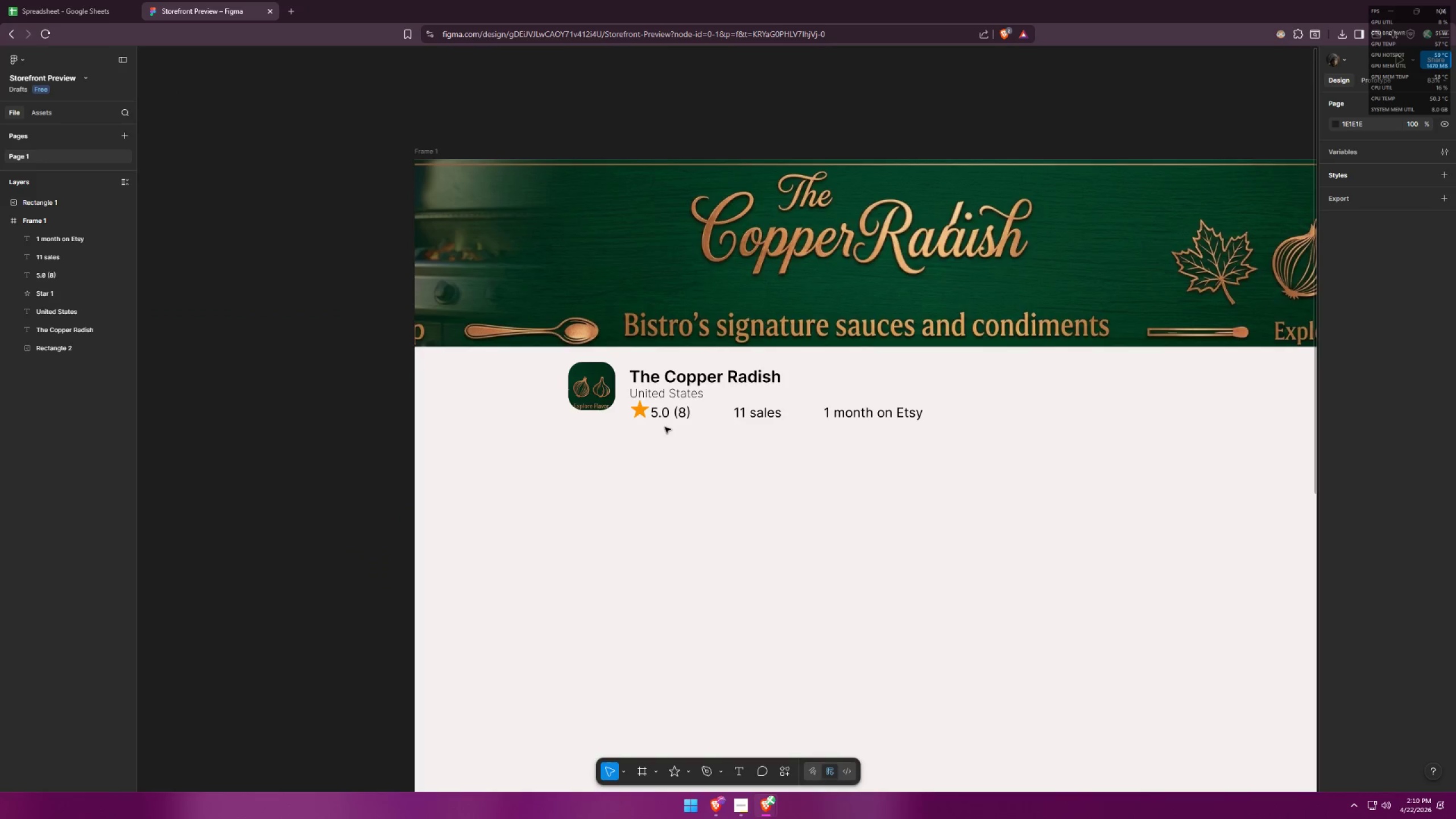 
key(Alt+AltLeft)
 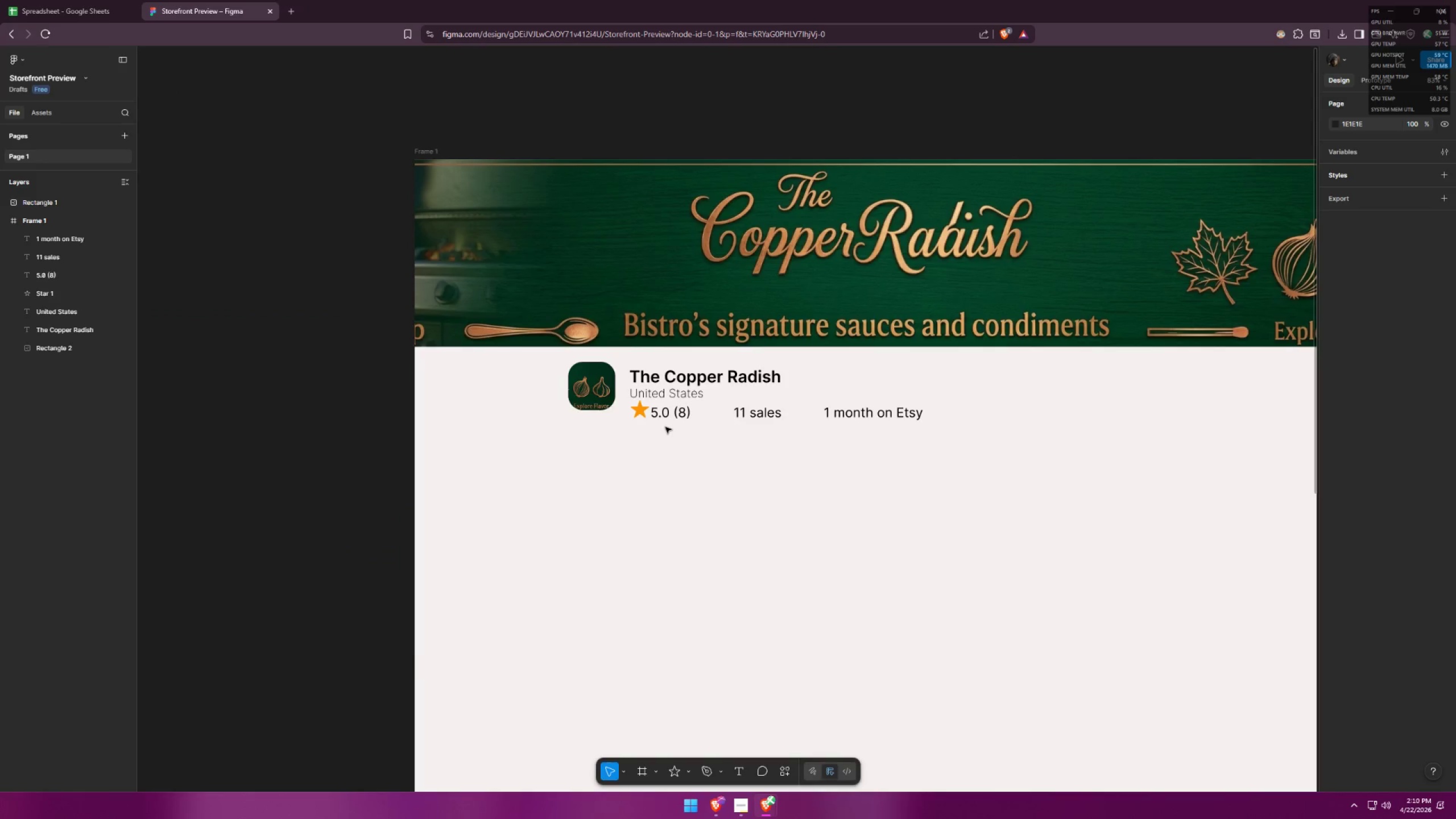 
key(Alt+Tab)
 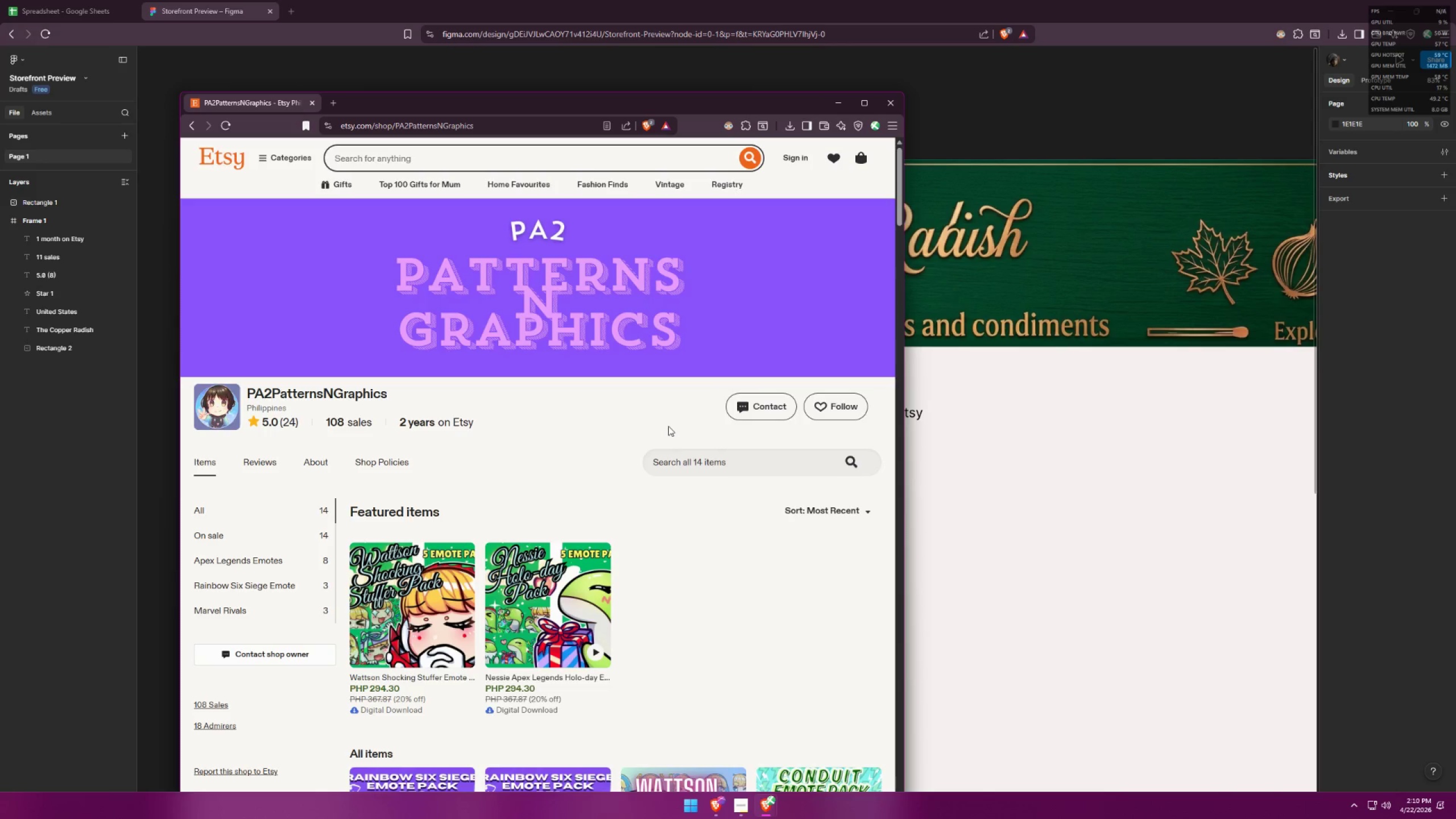 
key(Alt+AltLeft)
 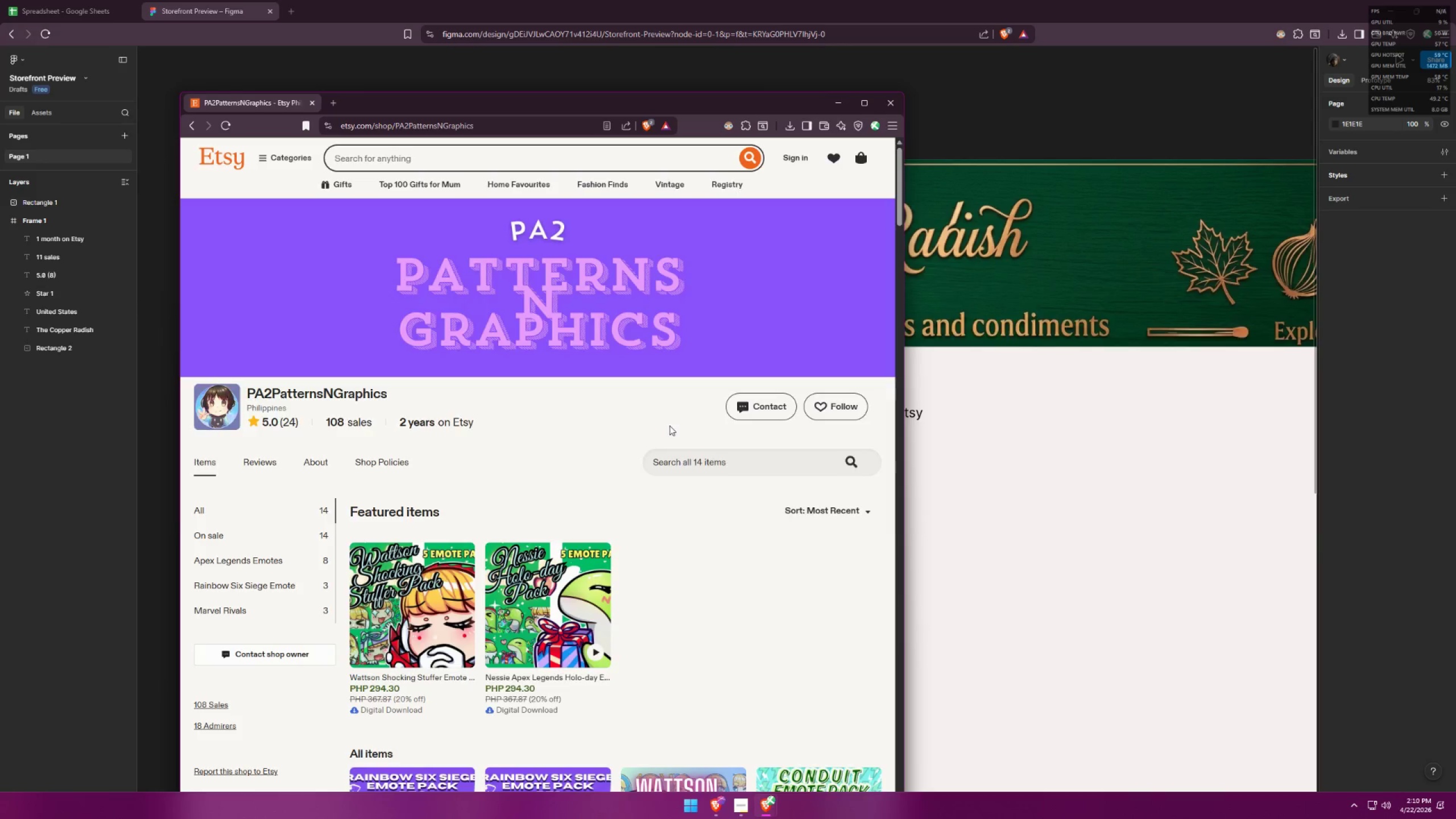 
key(Alt+Tab)
 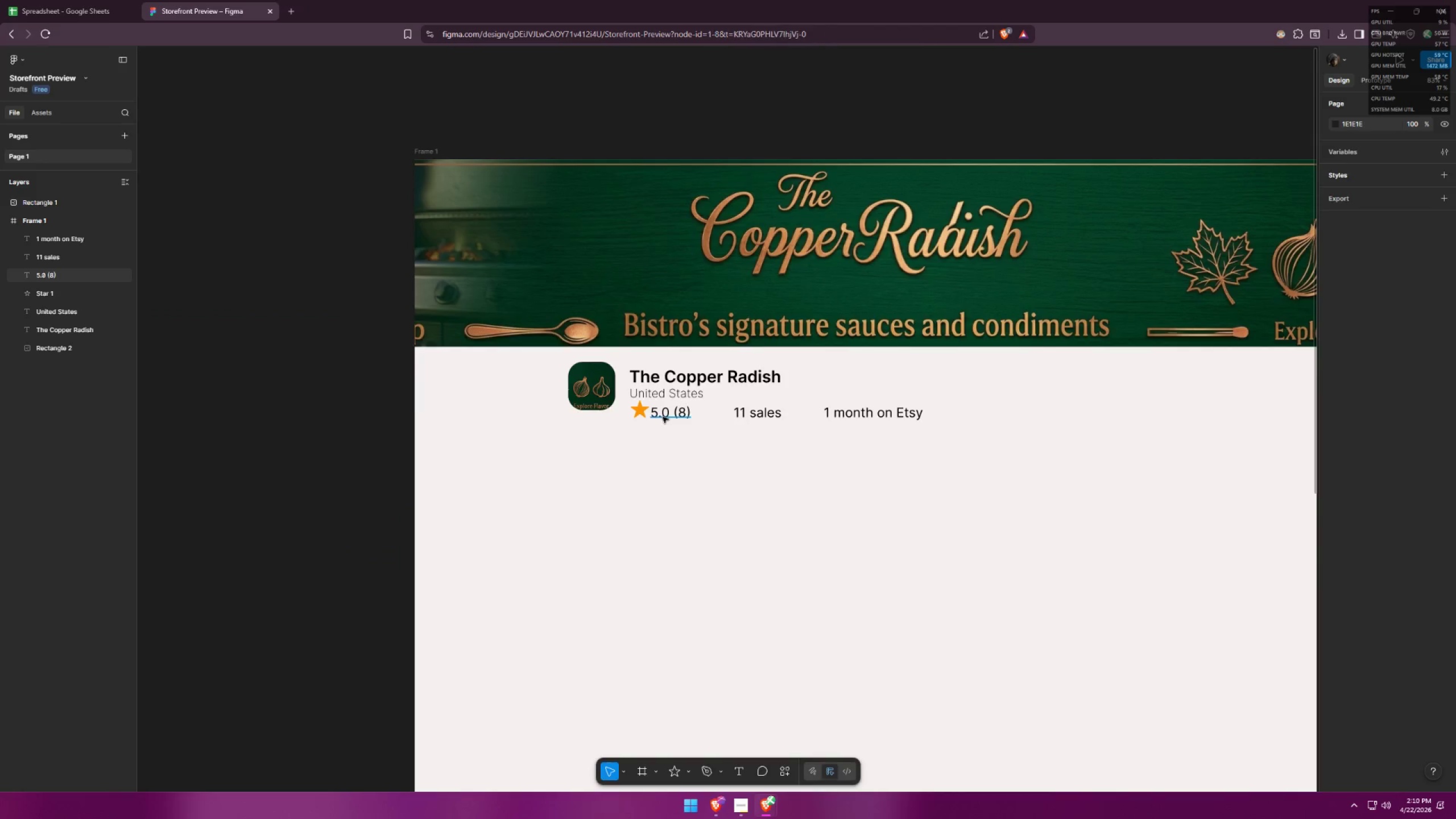 
double_click([662, 416])
 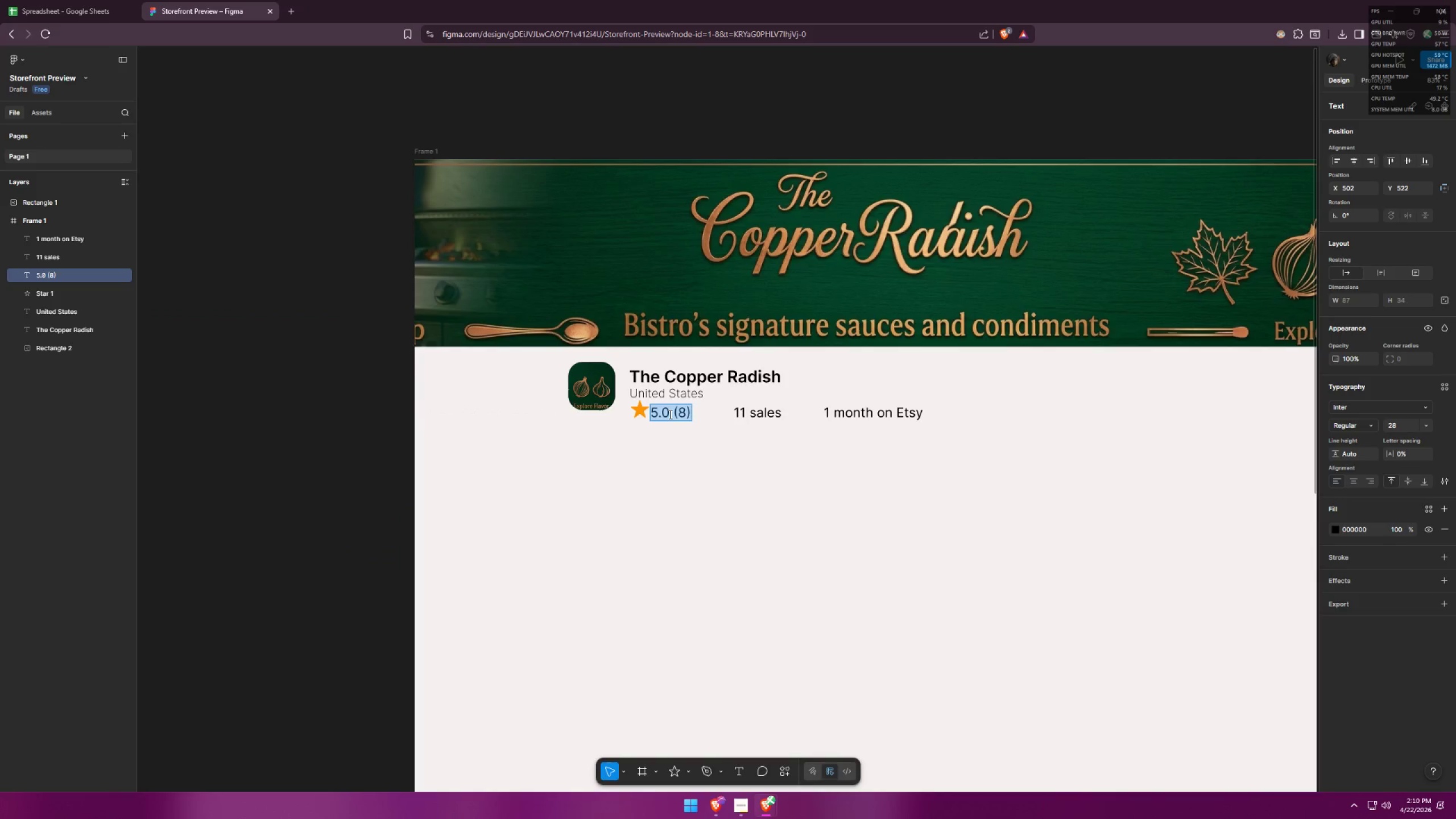 
left_click_drag(start_coordinate=[670, 413], to_coordinate=[652, 413])
 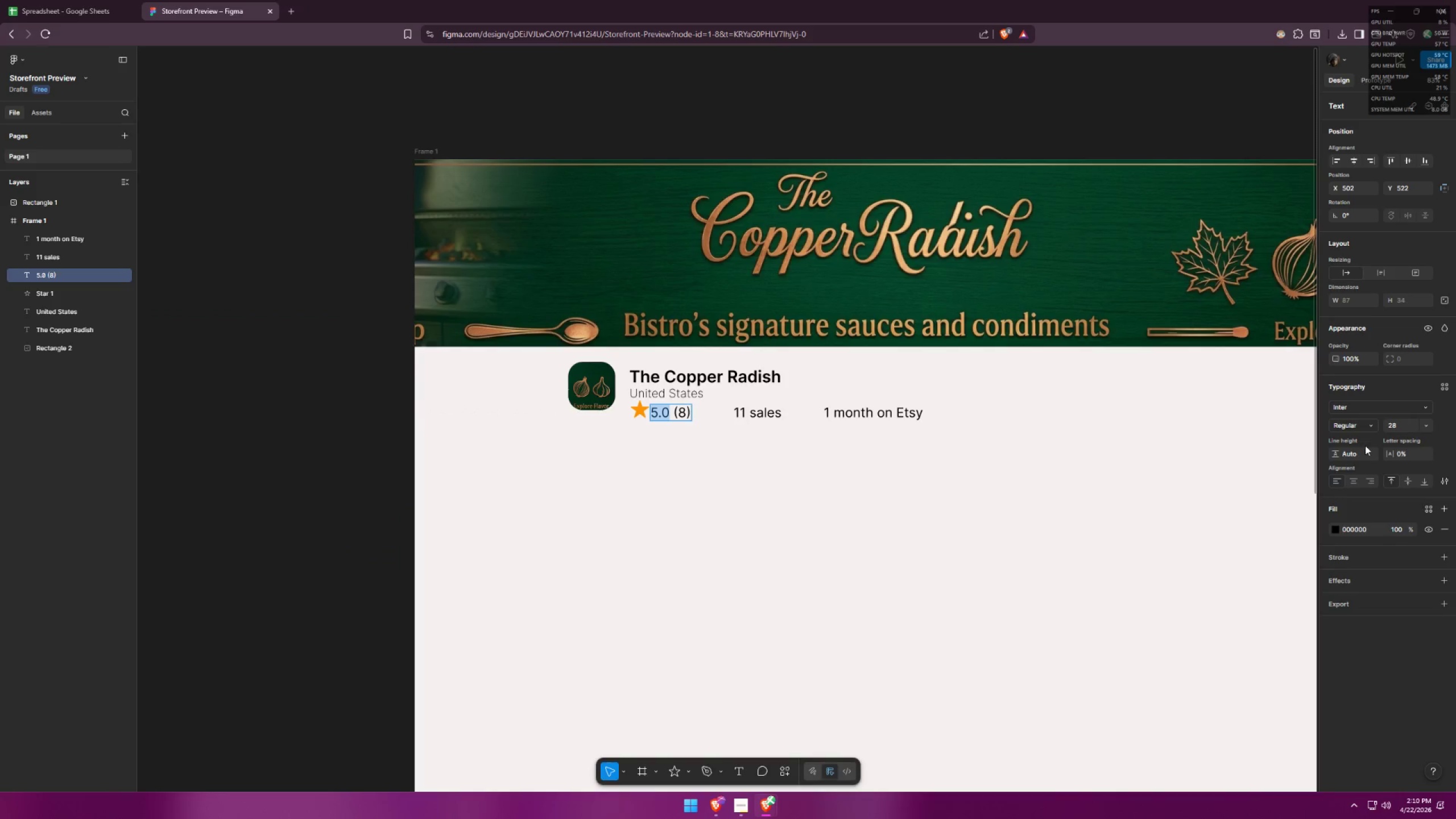 
mouse_move([1362, 449])
 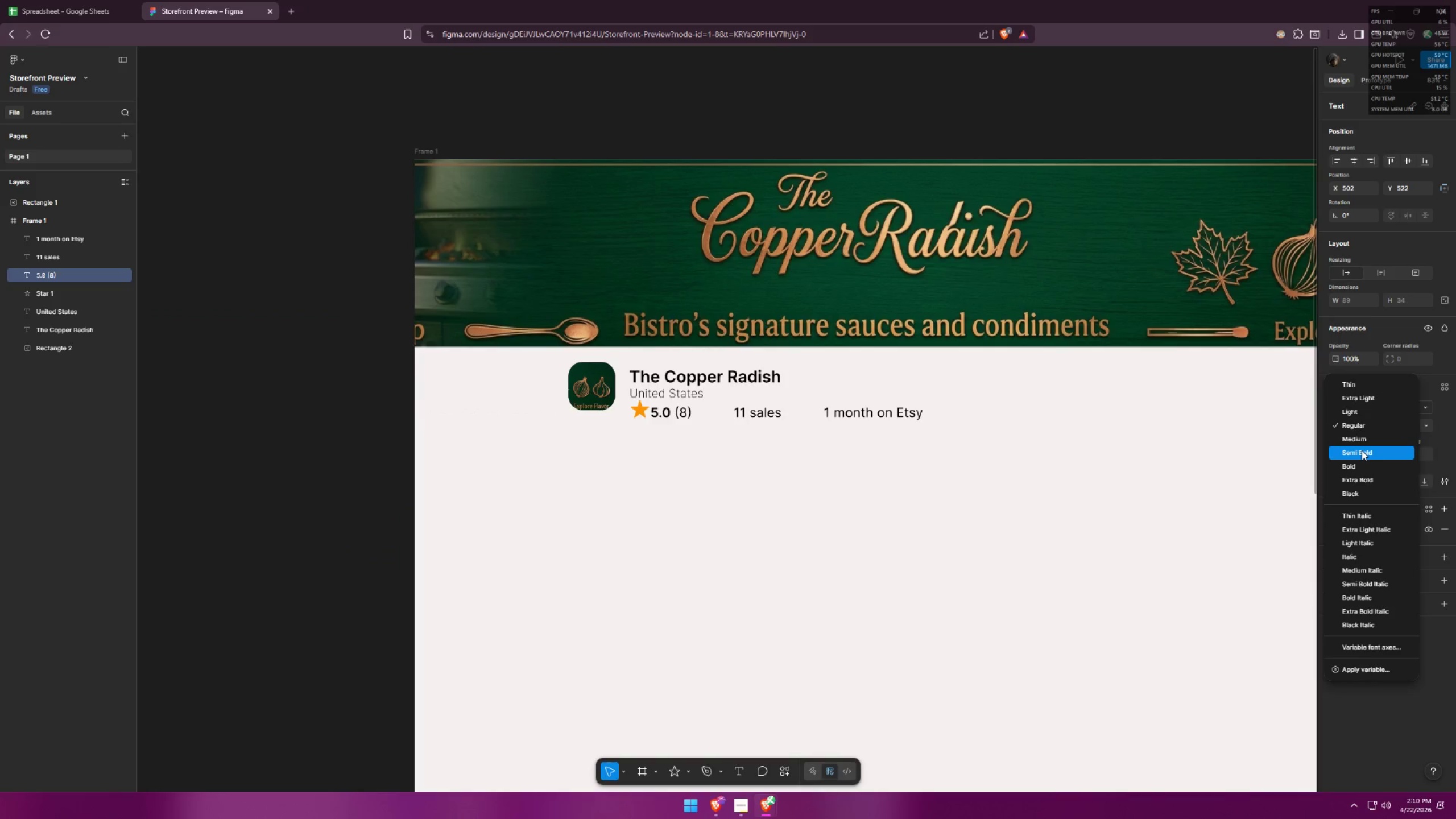 
left_click([1362, 450])
 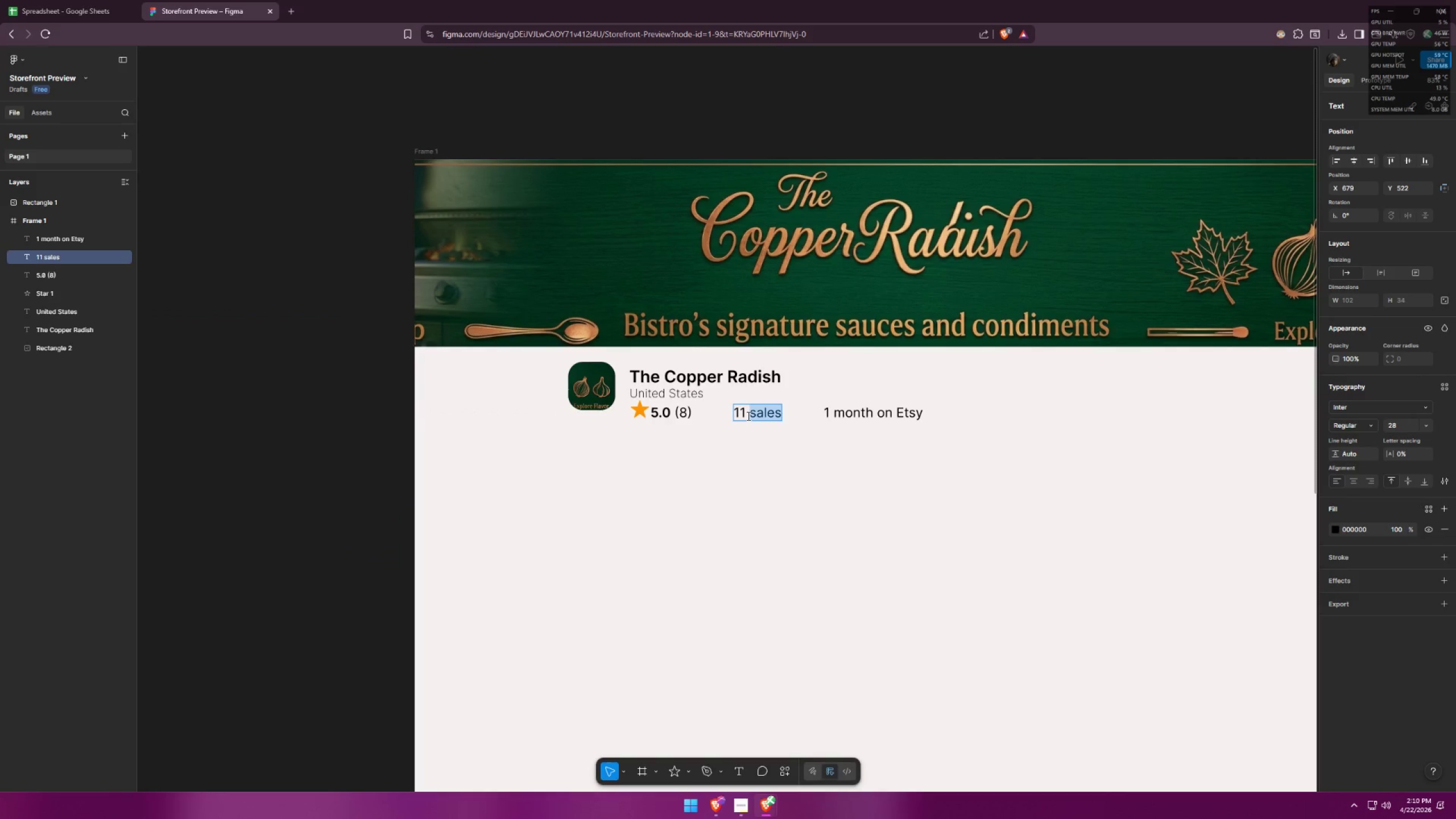 
left_click_drag(start_coordinate=[744, 413], to_coordinate=[737, 413])
 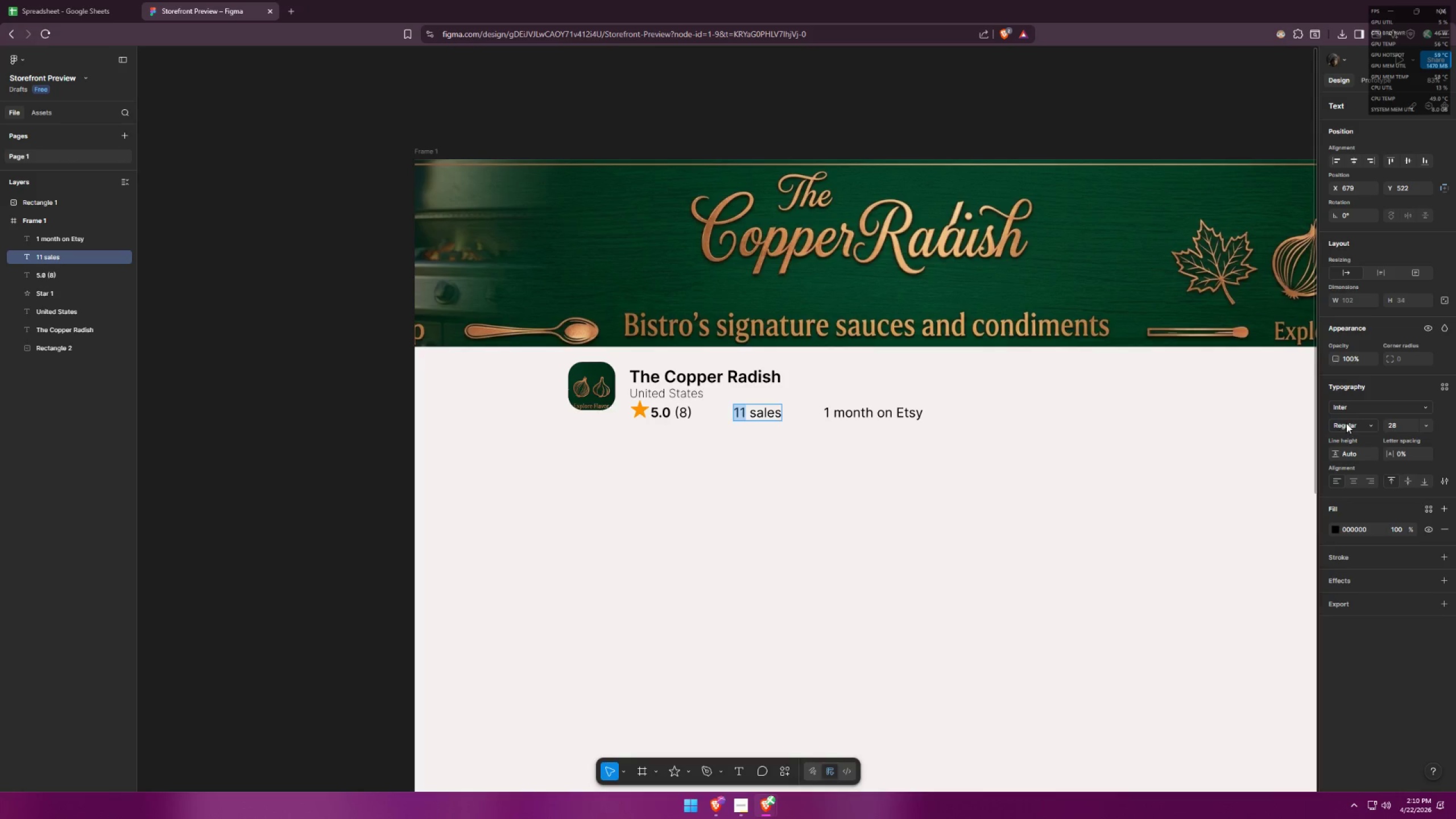 
left_click([1357, 410])
 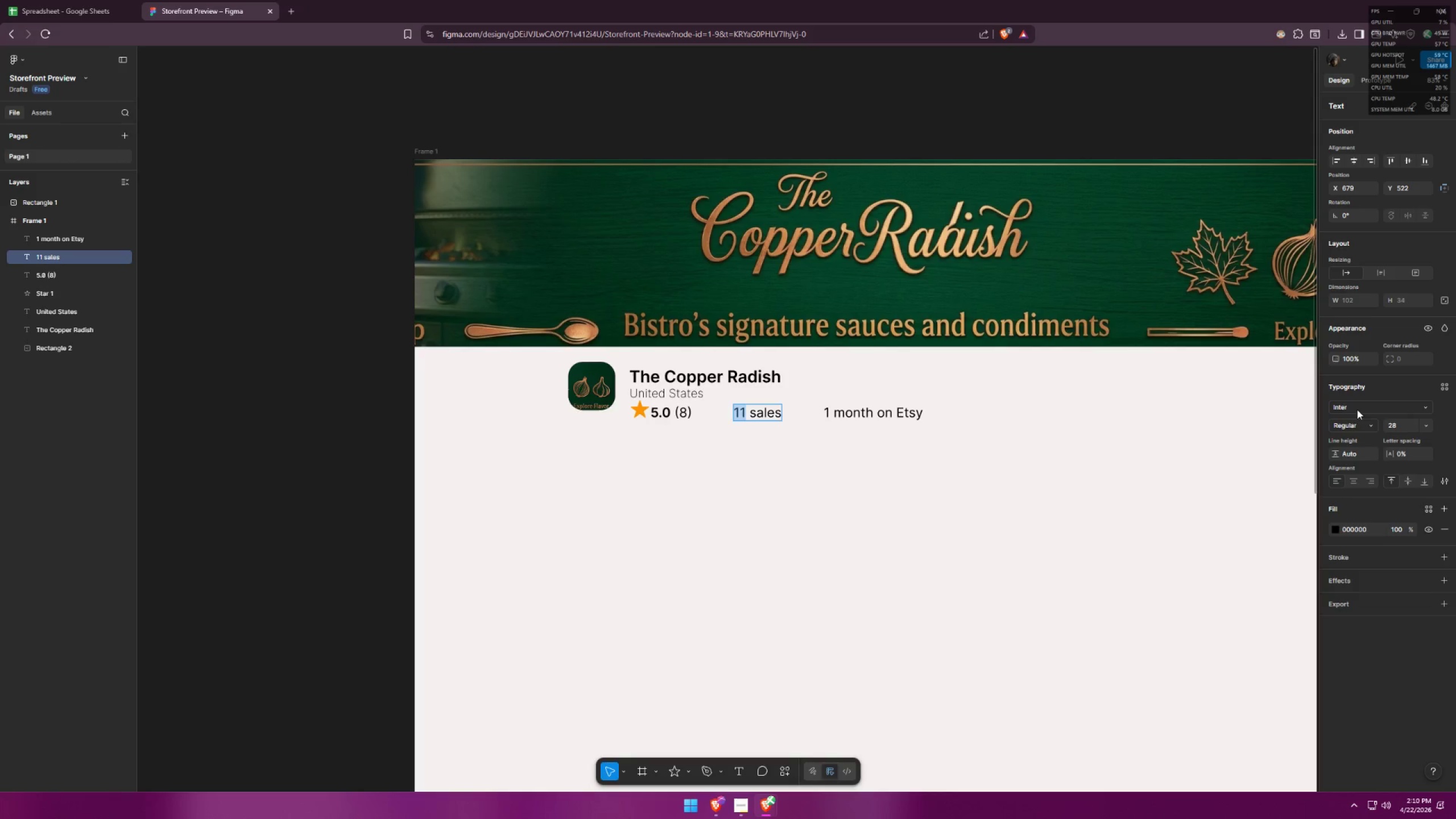 
triple_click([1347, 431])
 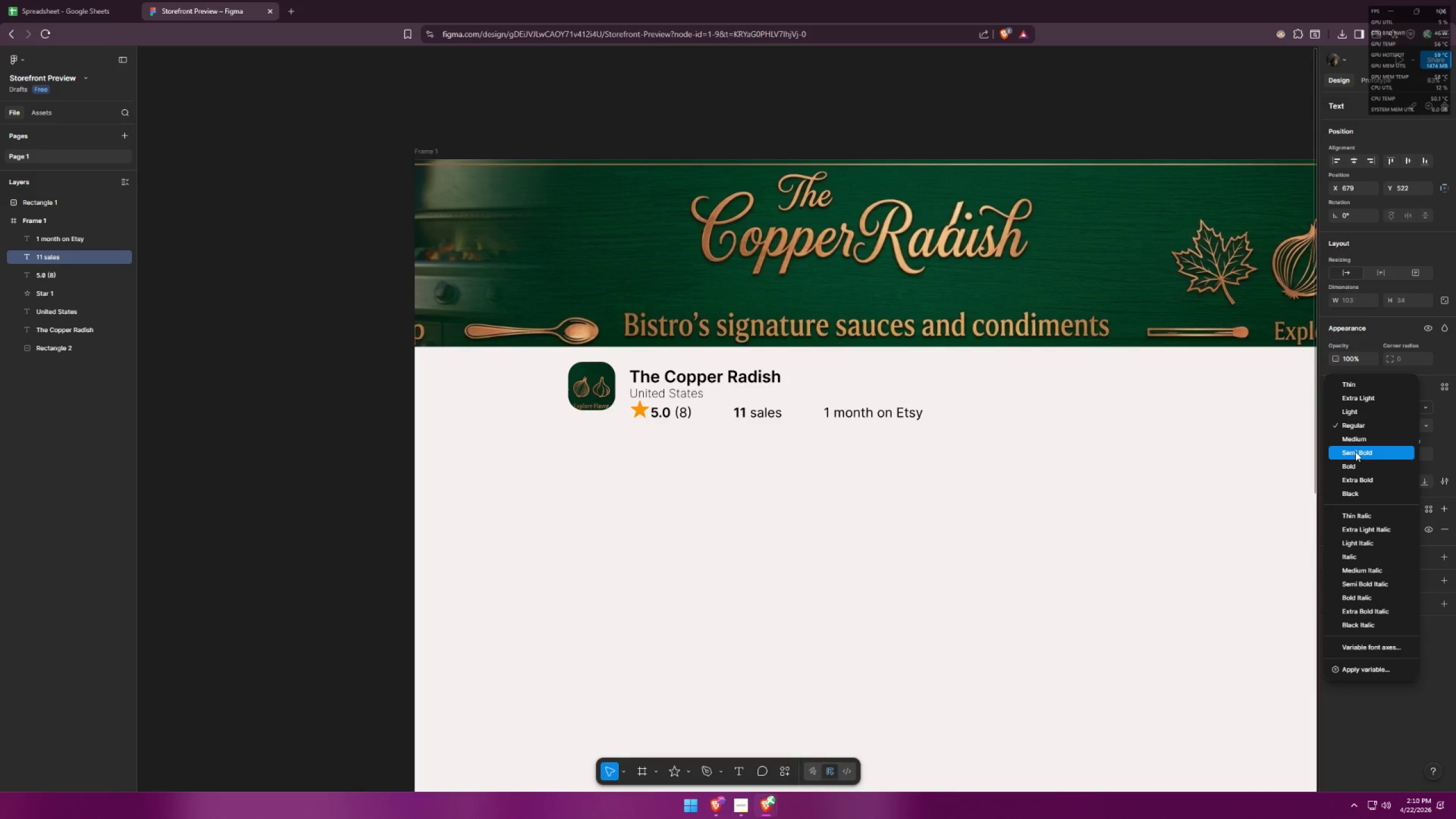 
left_click([812, 424])
 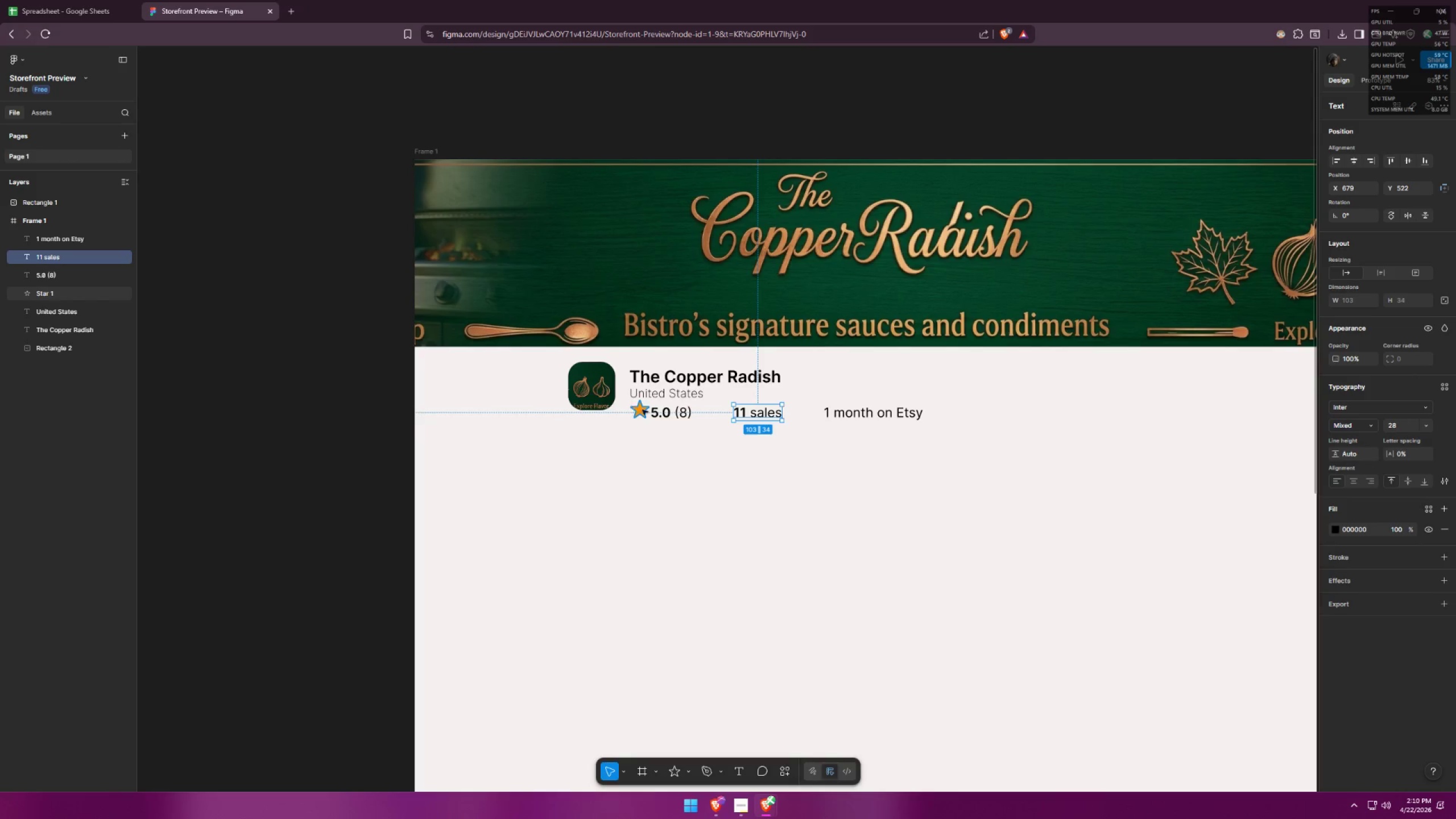 
double_click([656, 412])
 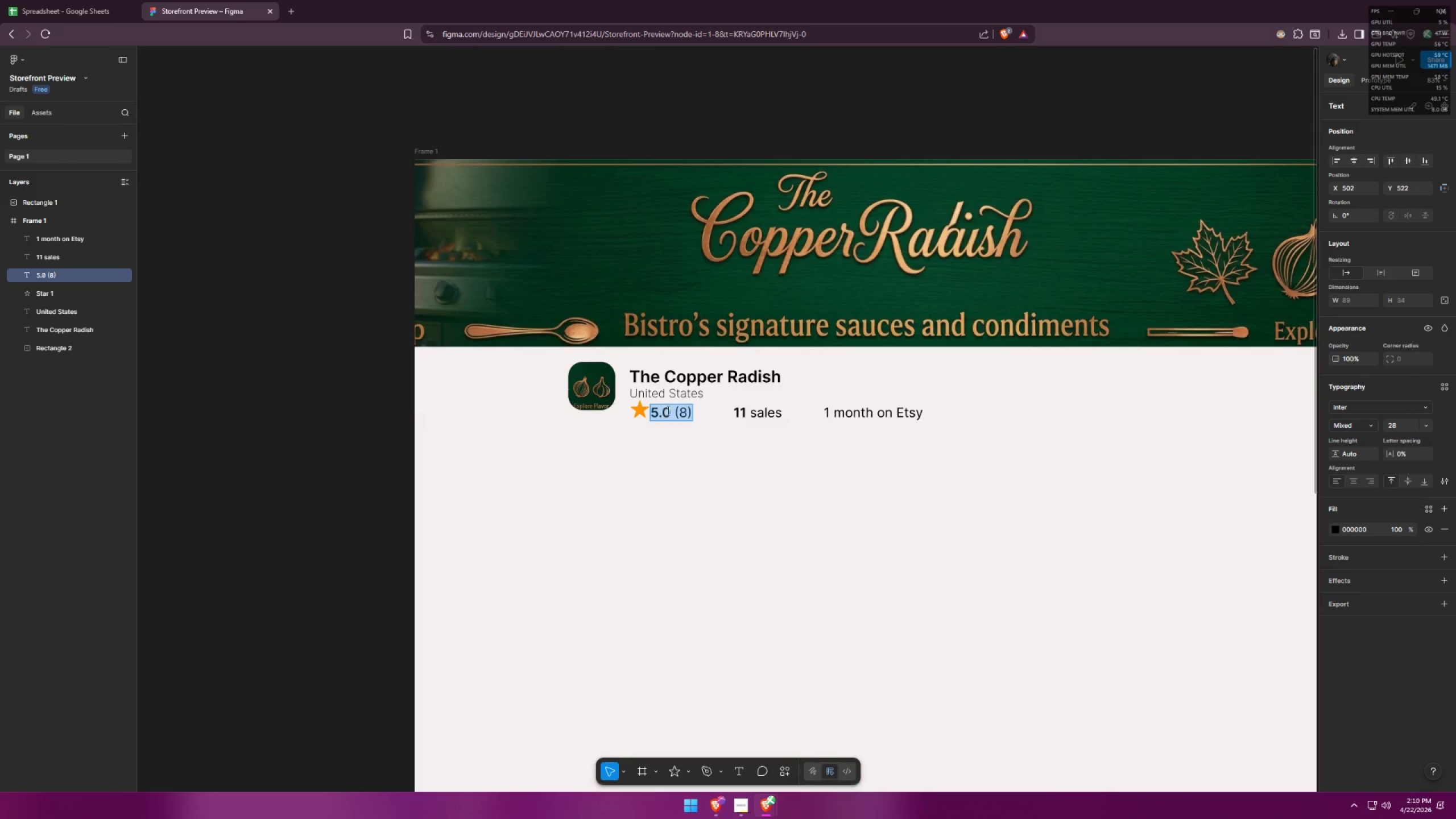 
left_click_drag(start_coordinate=[668, 410], to_coordinate=[655, 408])
 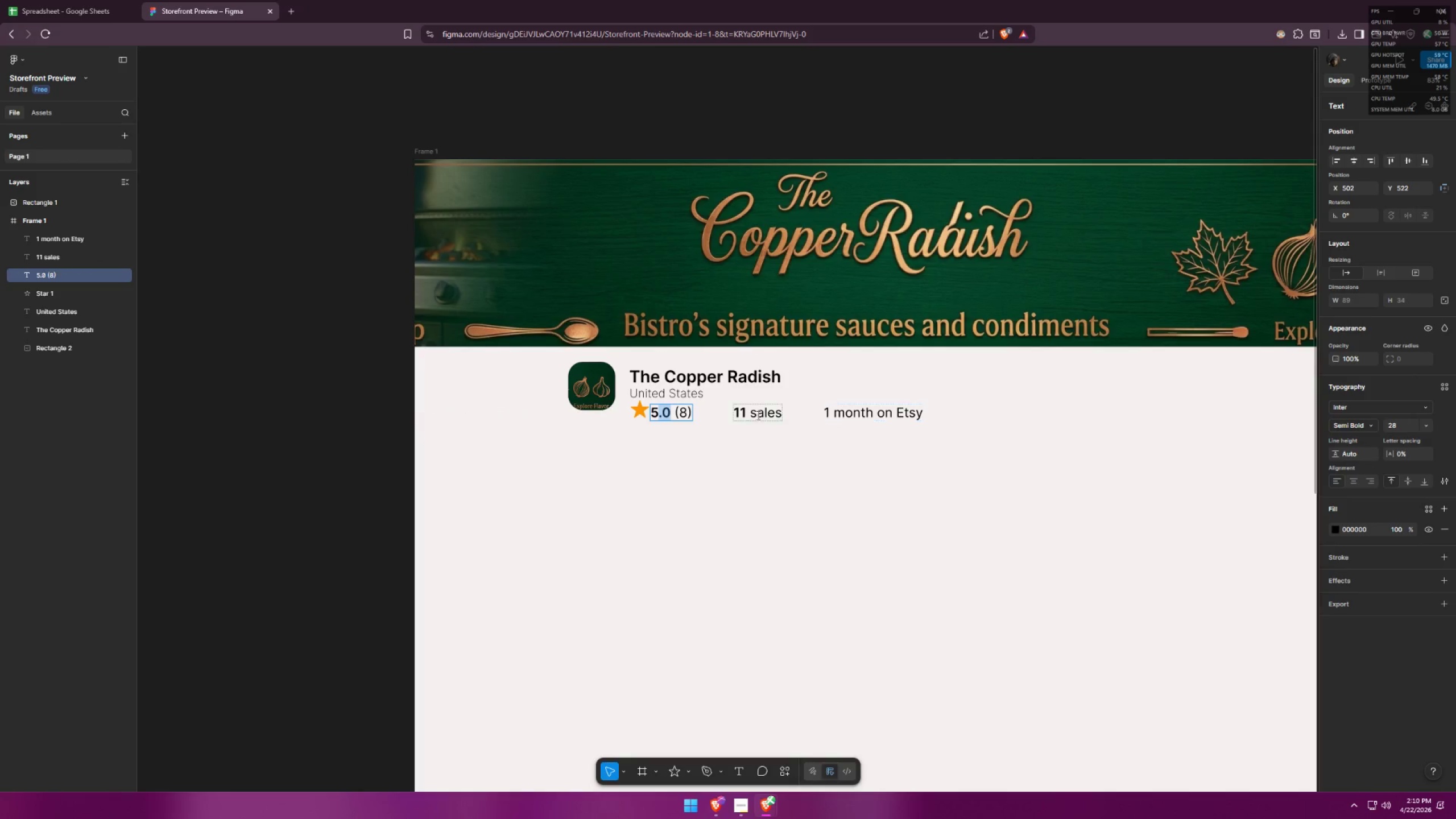 
double_click([753, 415])
 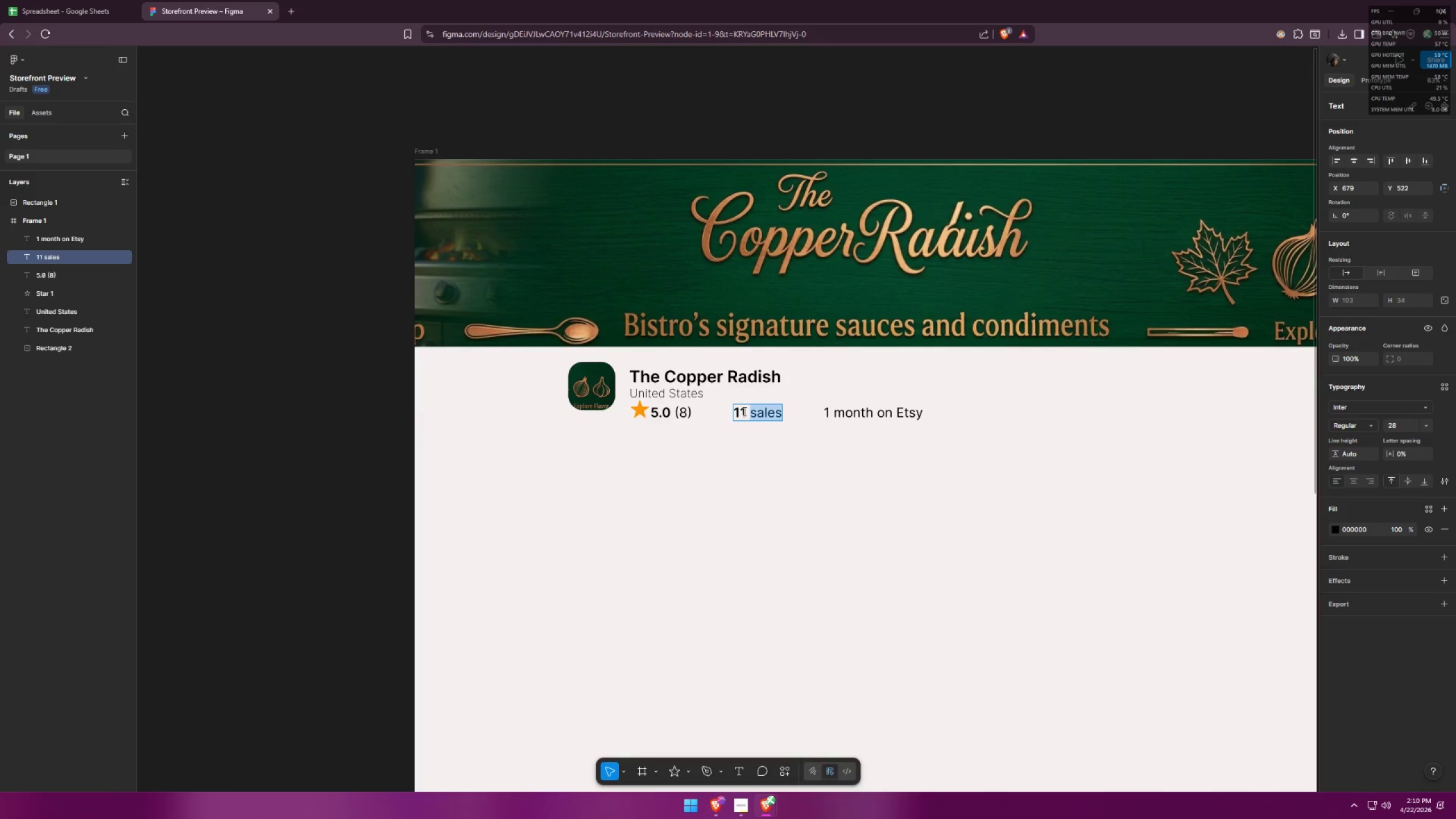 
left_click_drag(start_coordinate=[743, 411], to_coordinate=[733, 411])
 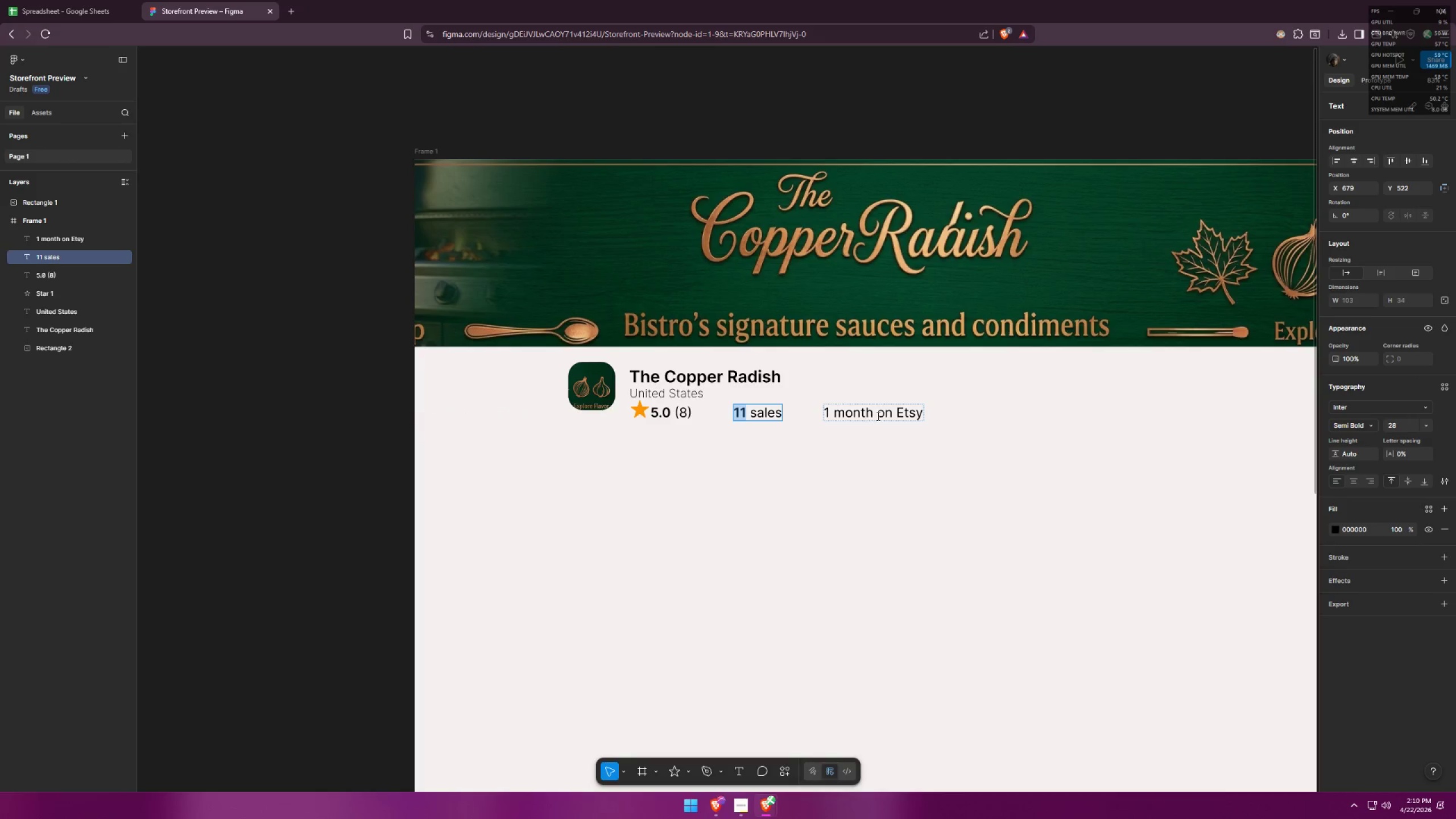 
double_click([878, 415])
 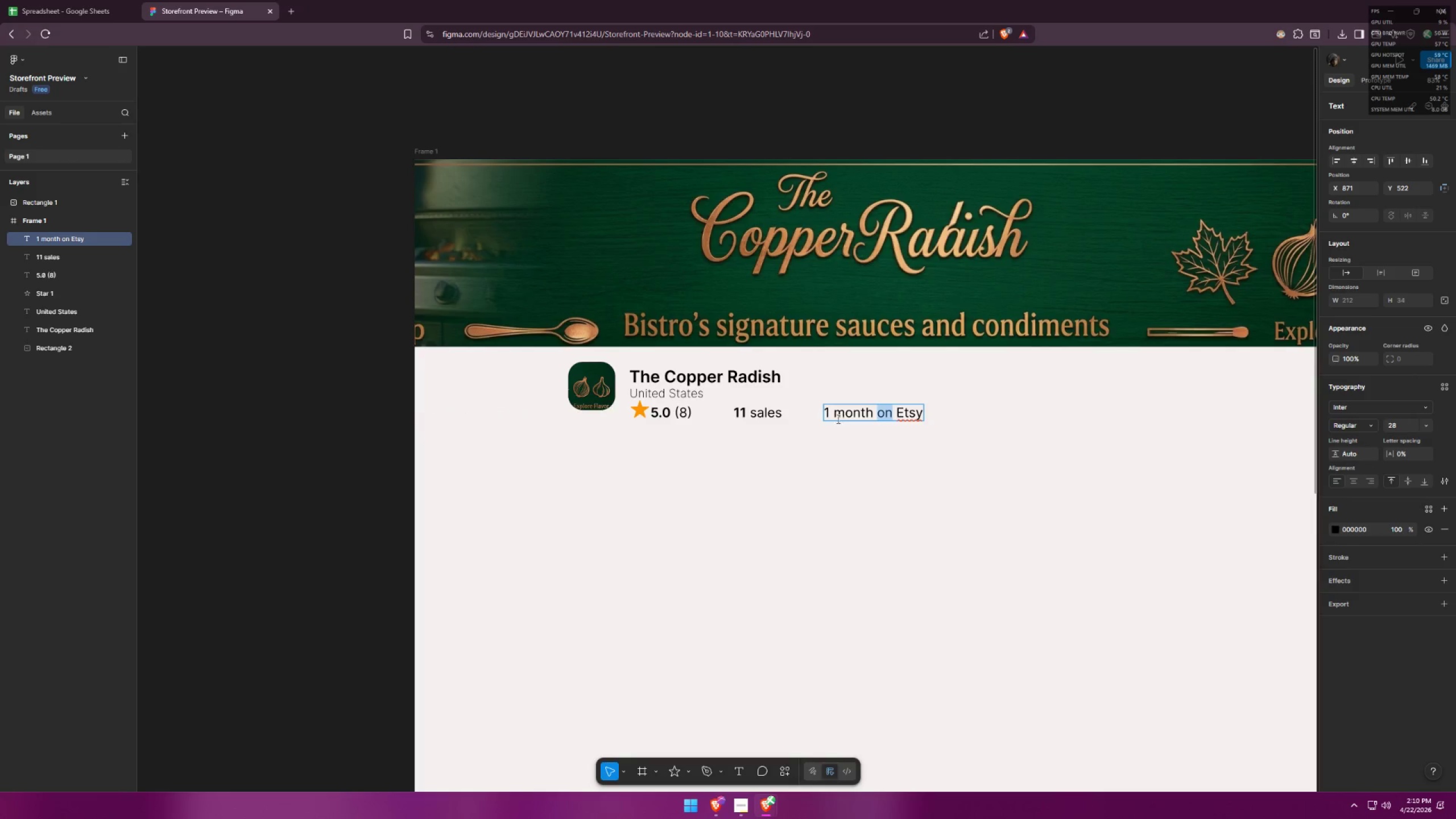 
key(Alt+AltLeft)
 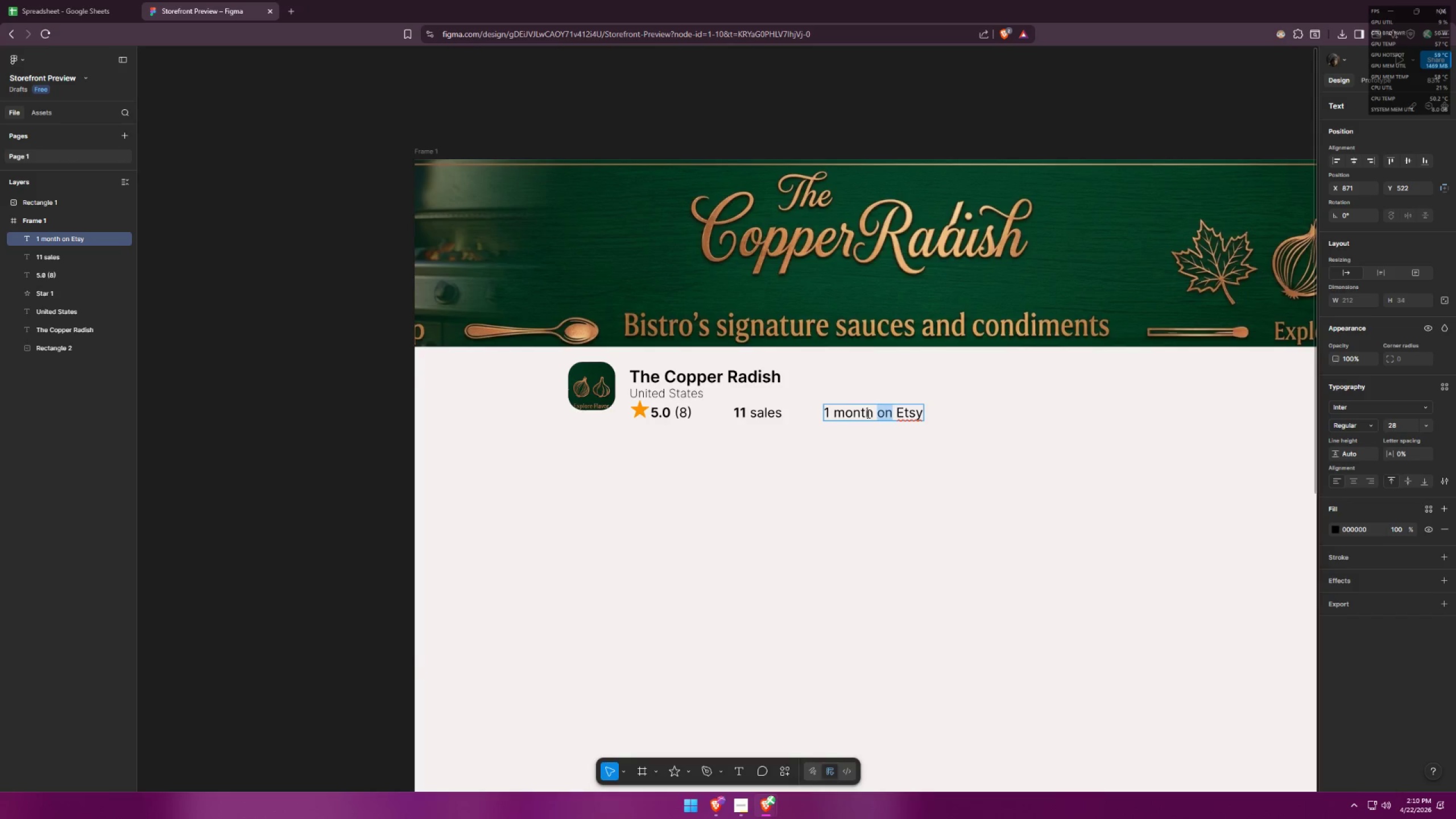 
key(Alt+Tab)
 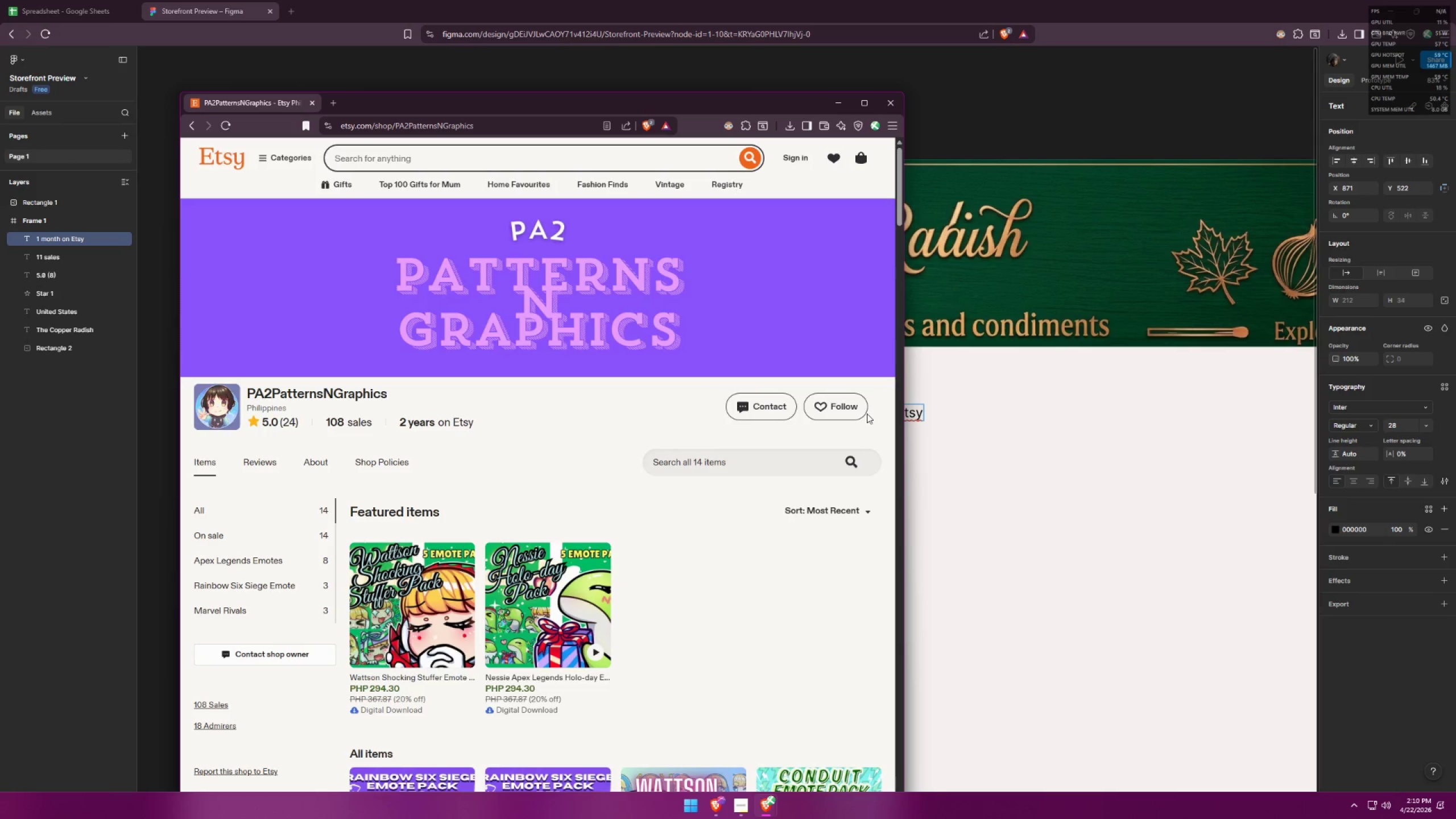 
key(Alt+AltLeft)
 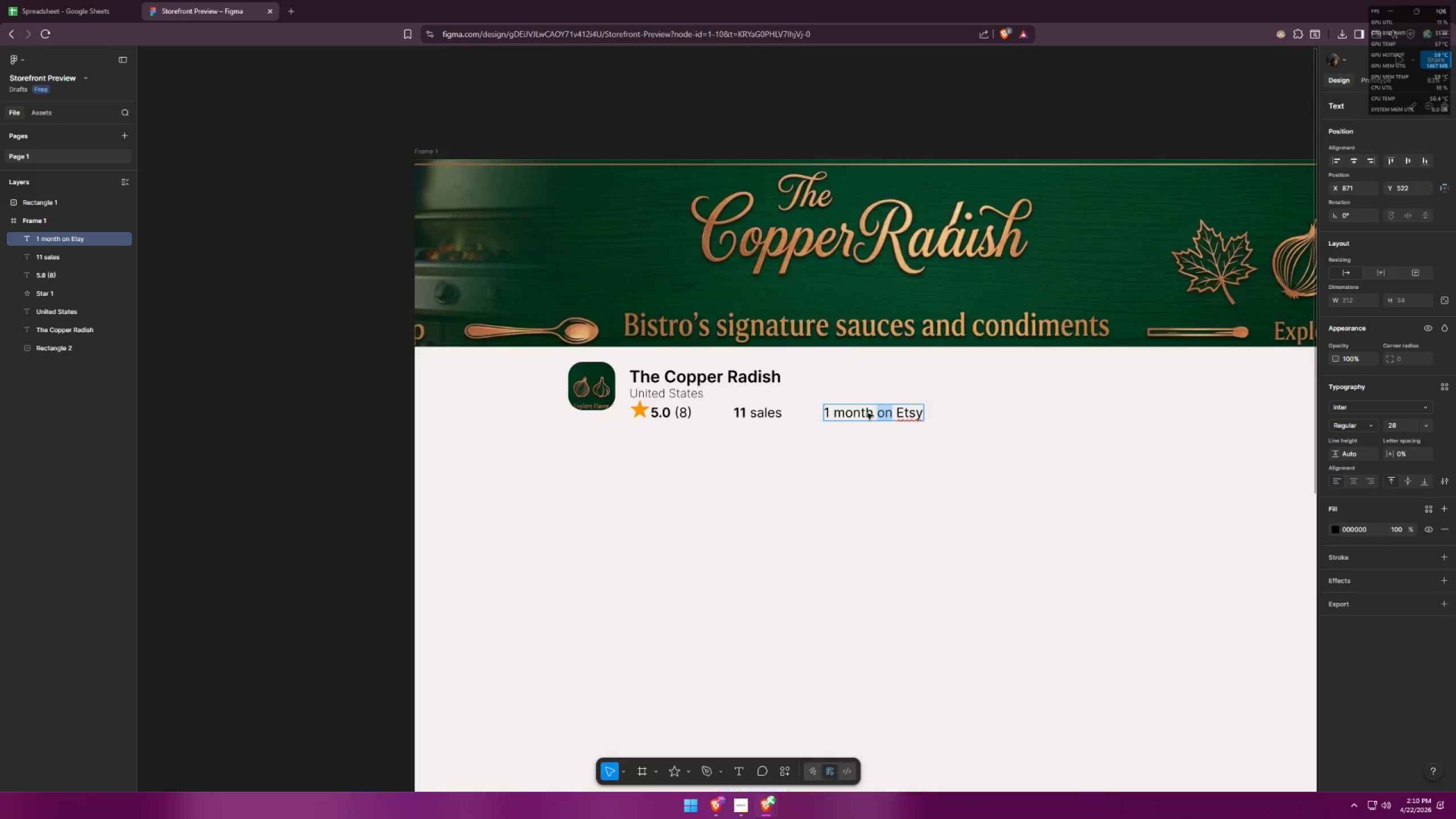 
key(Alt+Tab)
 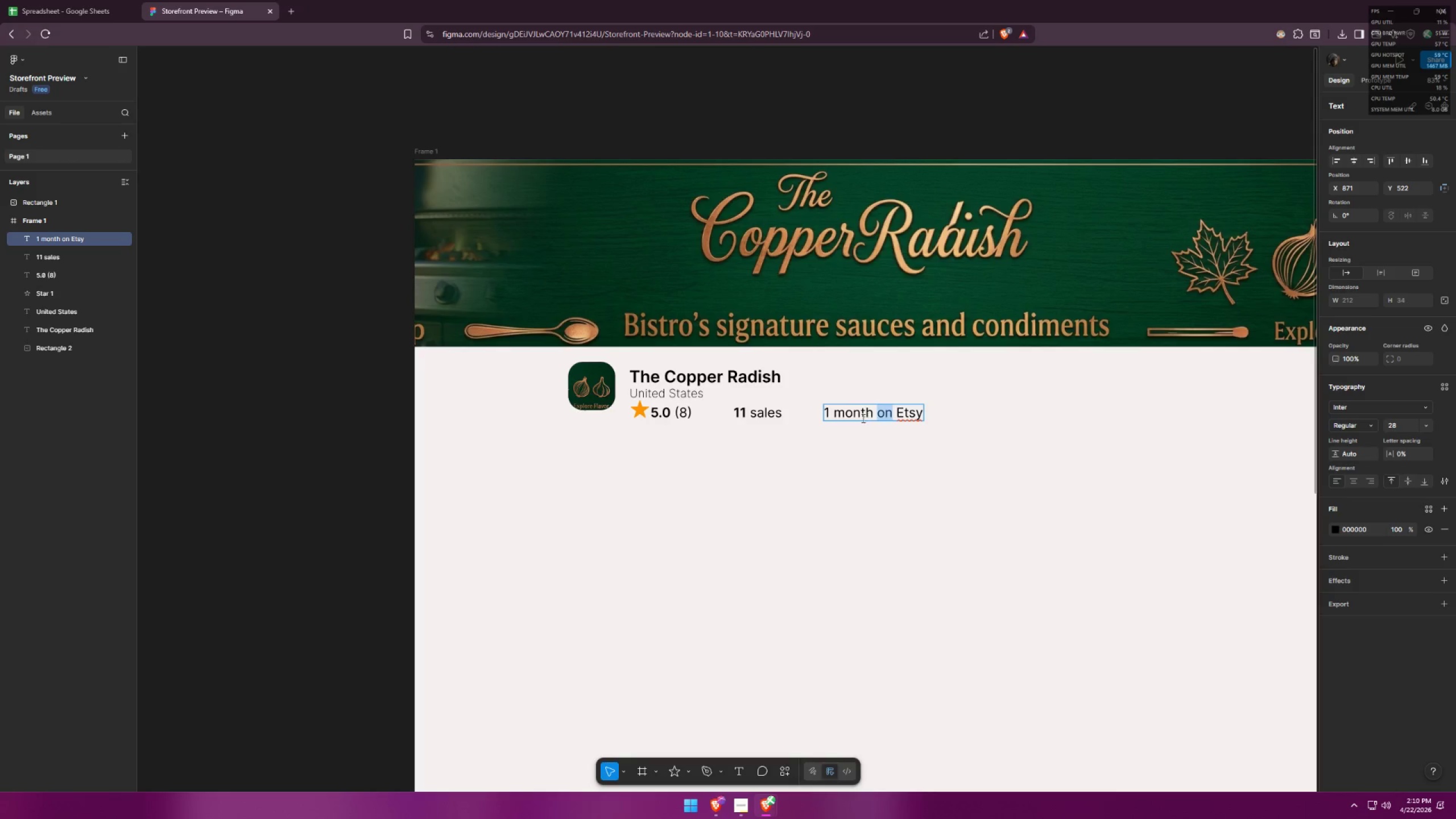 
left_click([859, 419])
 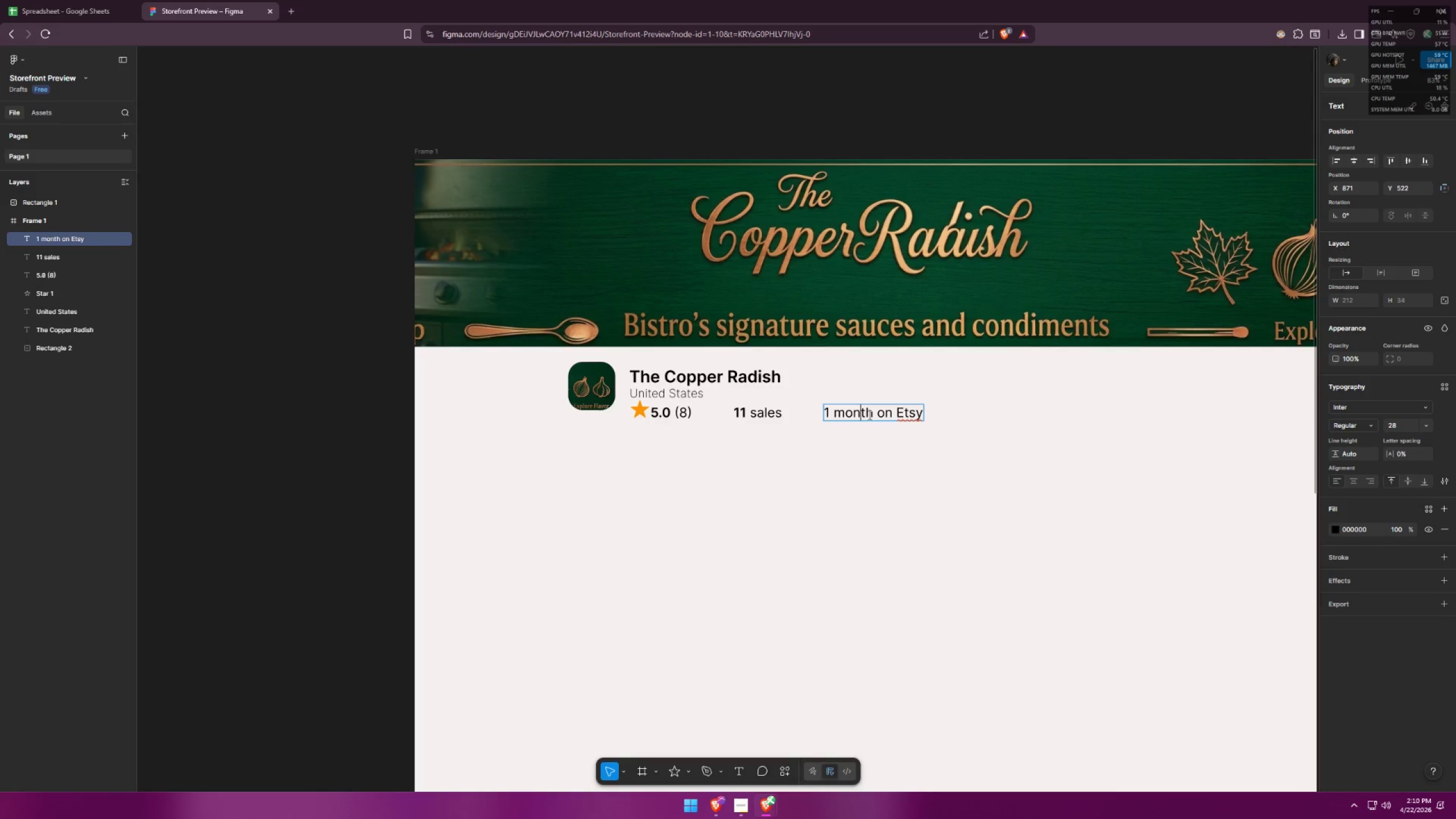 
left_click_drag(start_coordinate=[871, 413], to_coordinate=[820, 414])
 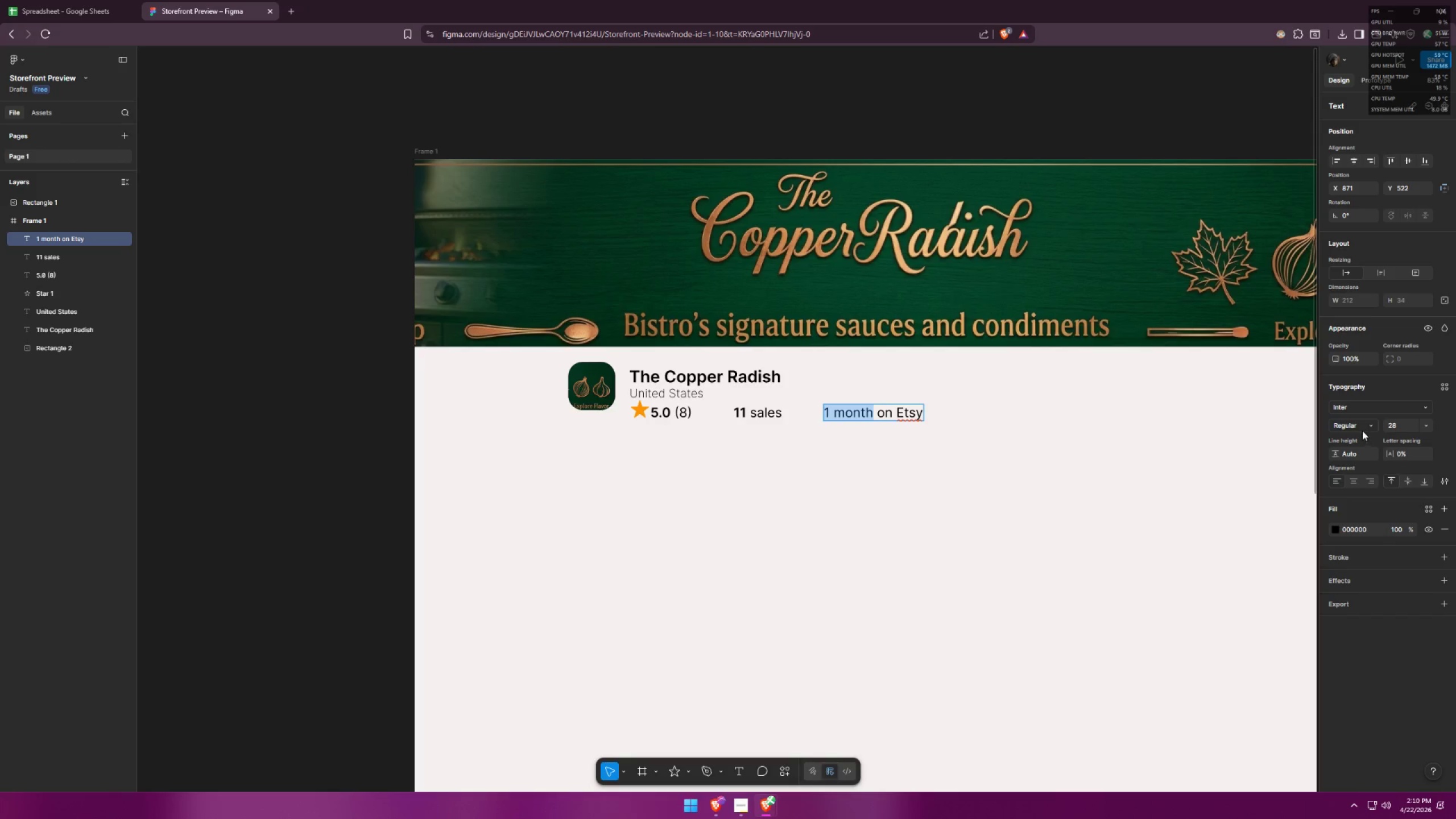 
left_click([1362, 427])
 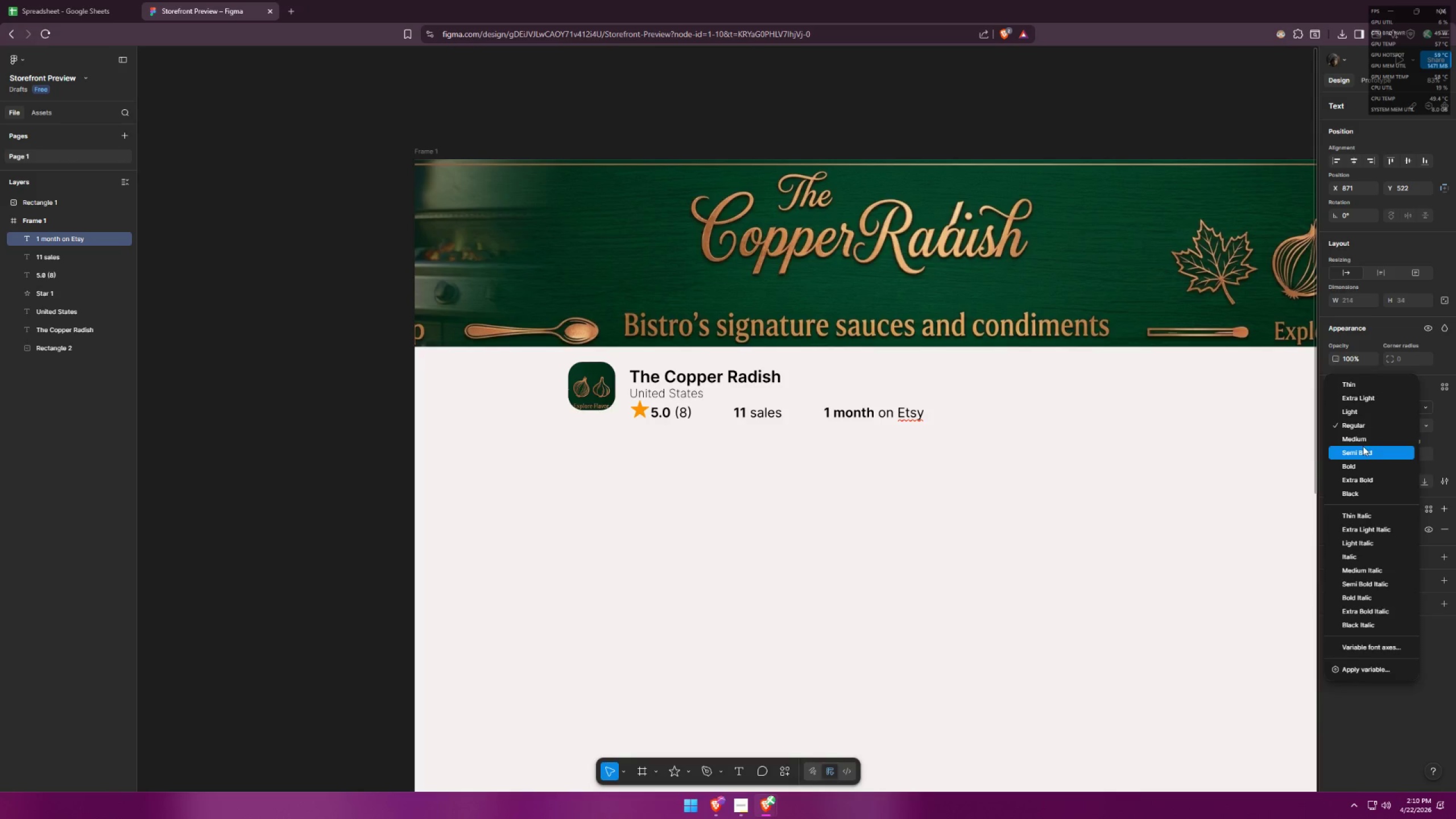 
double_click([941, 468])
 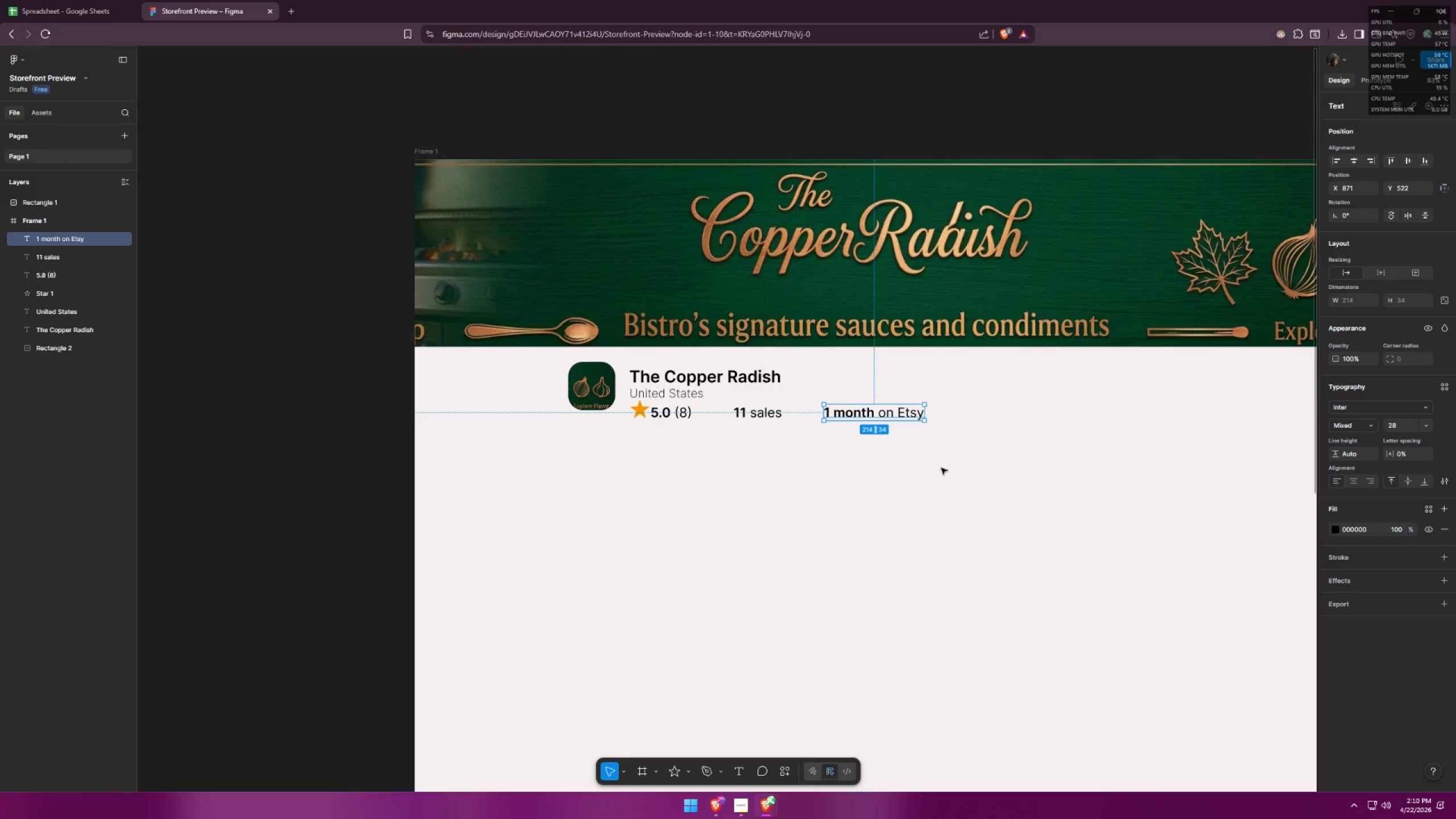 
triple_click([946, 467])
 